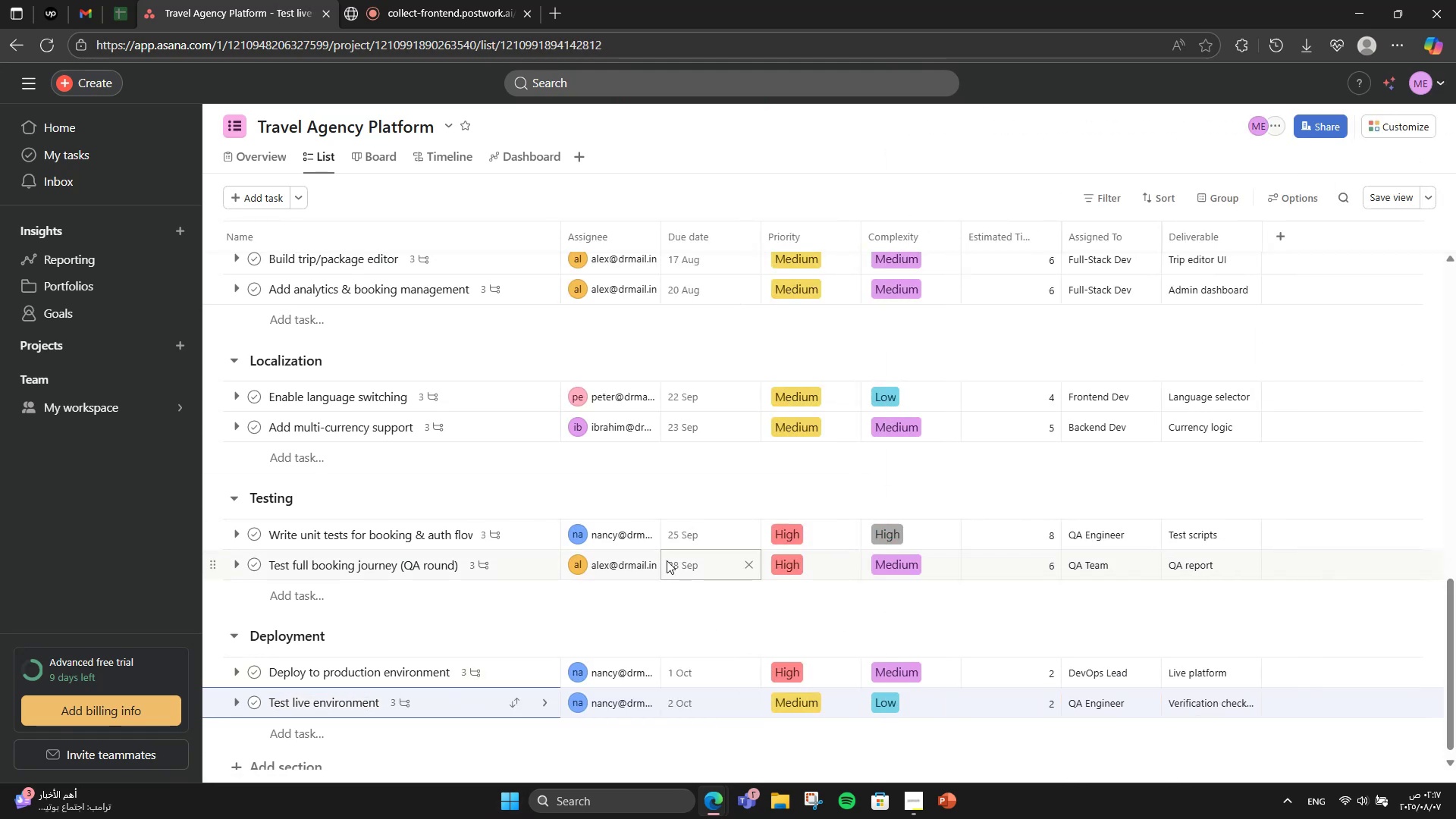 
scroll: coordinate [667, 560], scroll_direction: down, amount: 4.0
 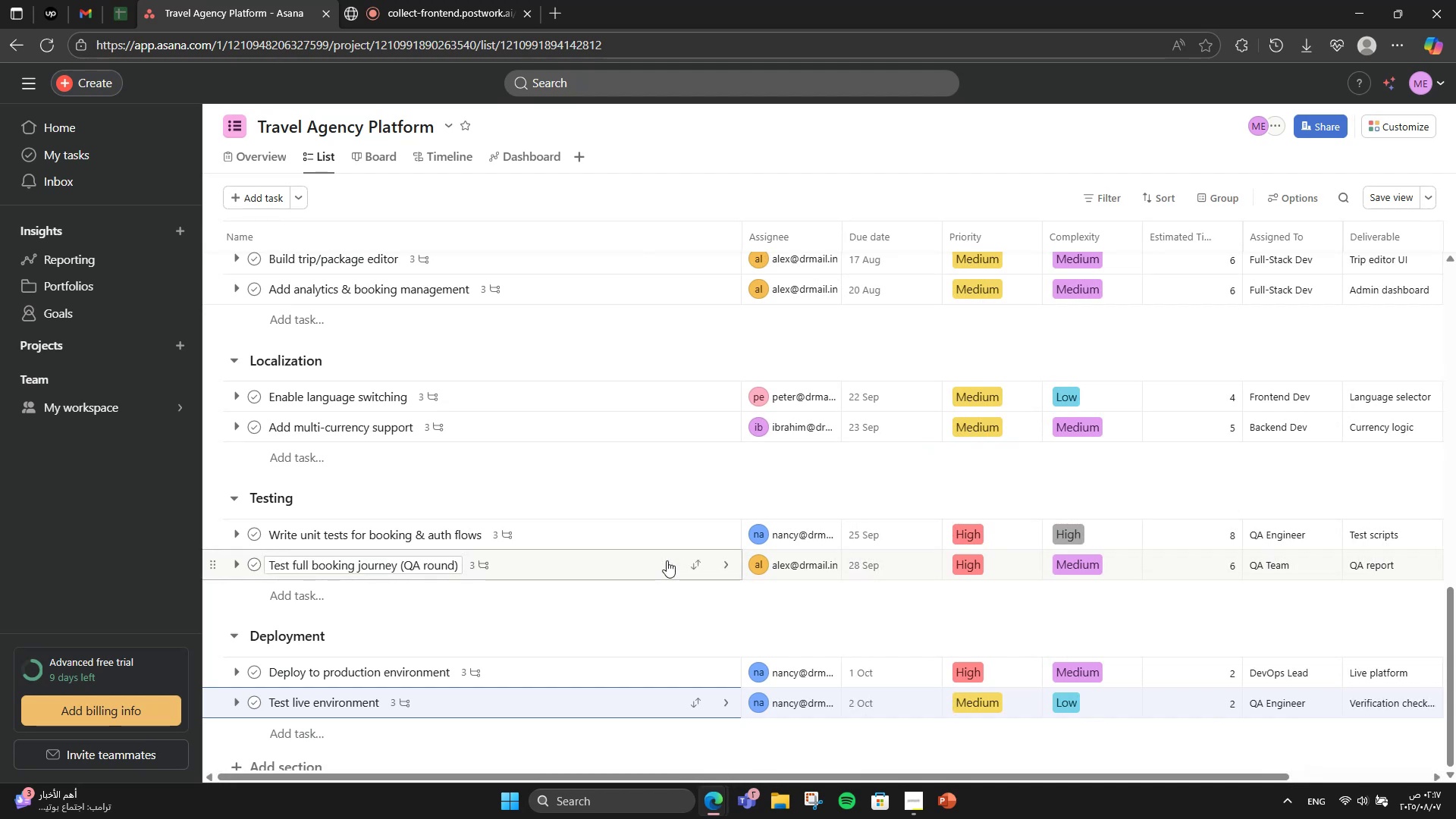 
wait(7.86)
 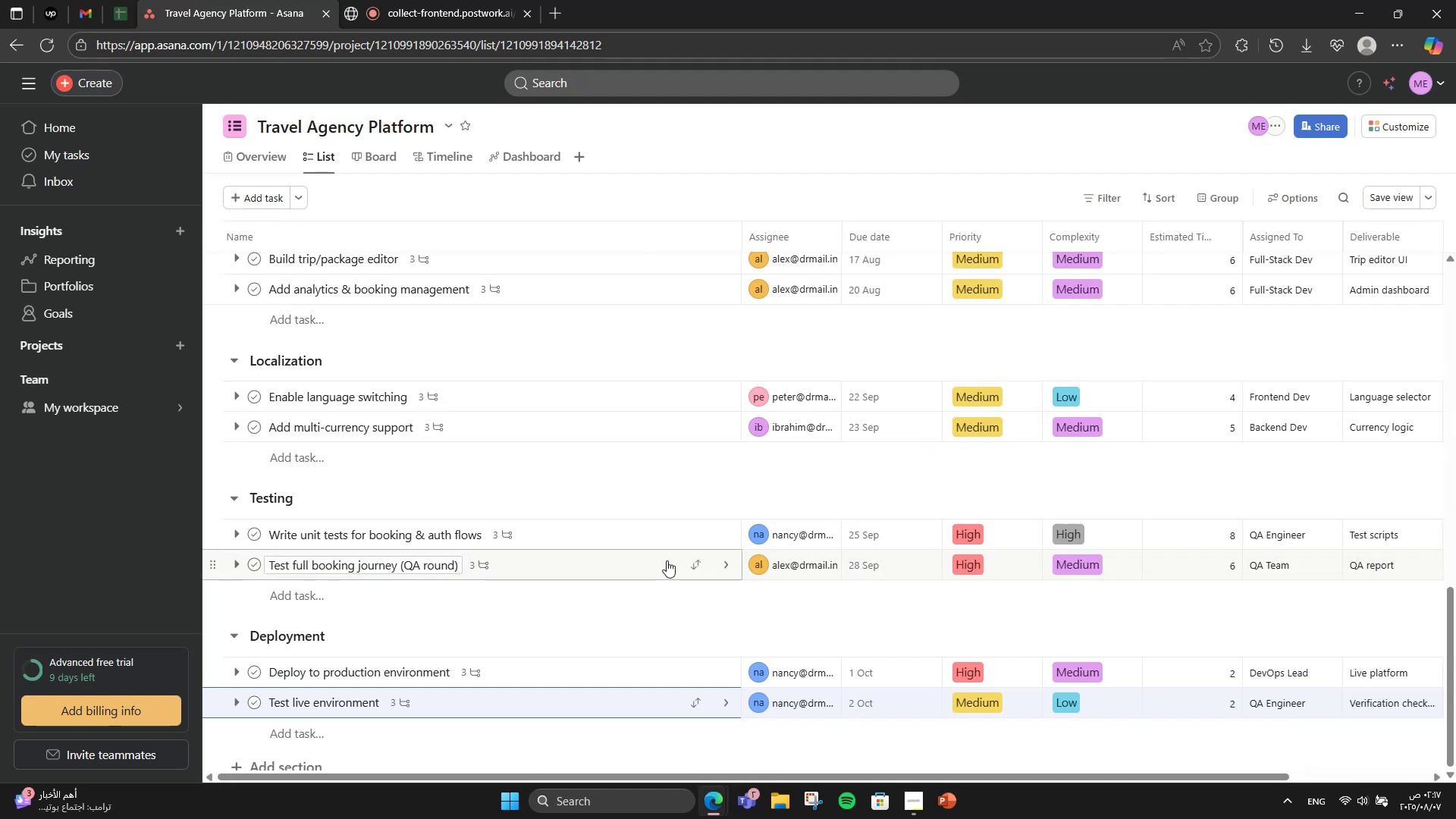 
scroll: coordinate [516, 607], scroll_direction: down, amount: 2.0
 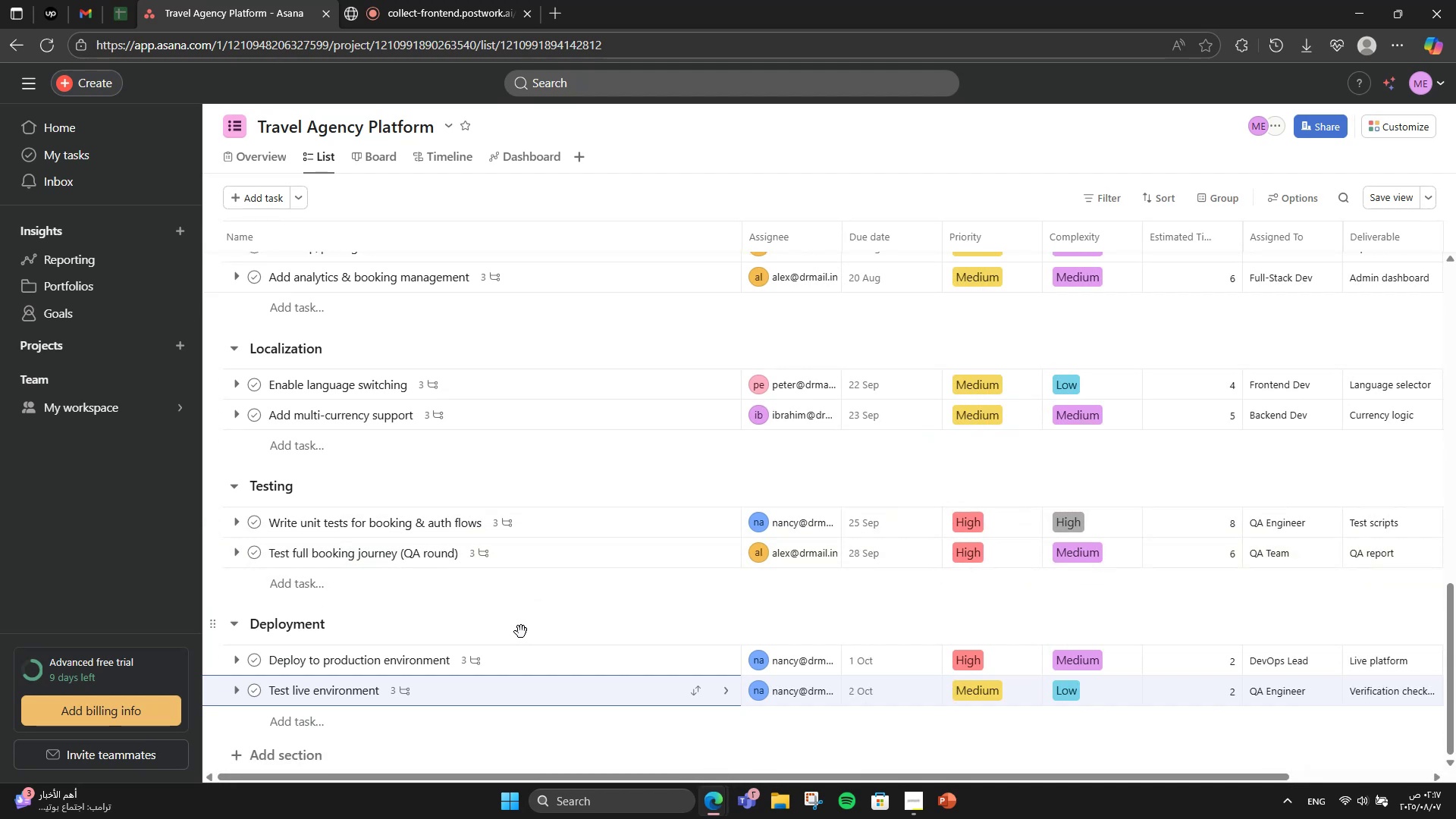 
scroll: coordinate [525, 635], scroll_direction: up, amount: 4.0
 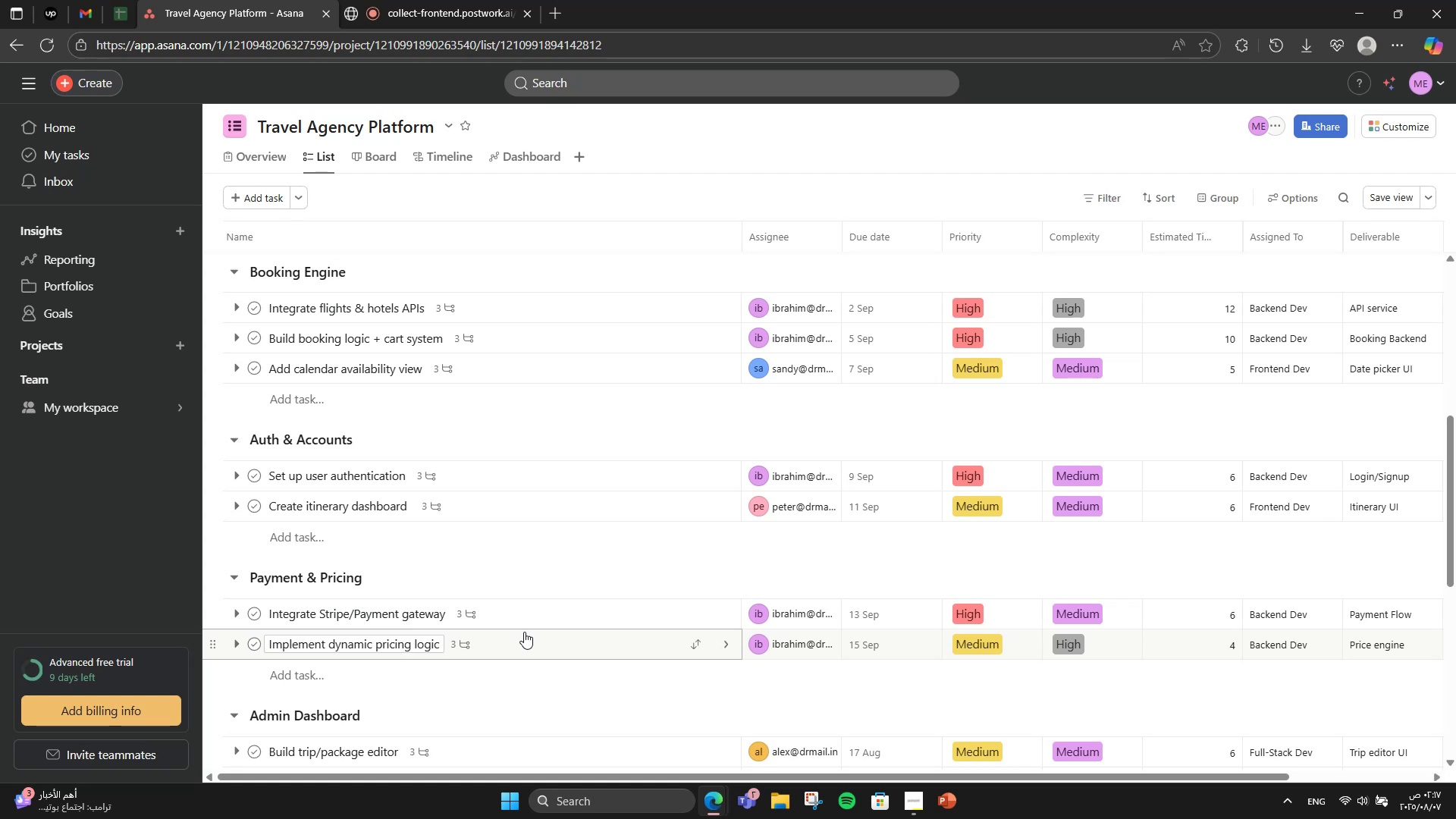 
scroll: coordinate [249, 666], scroll_direction: down, amount: 9.0
 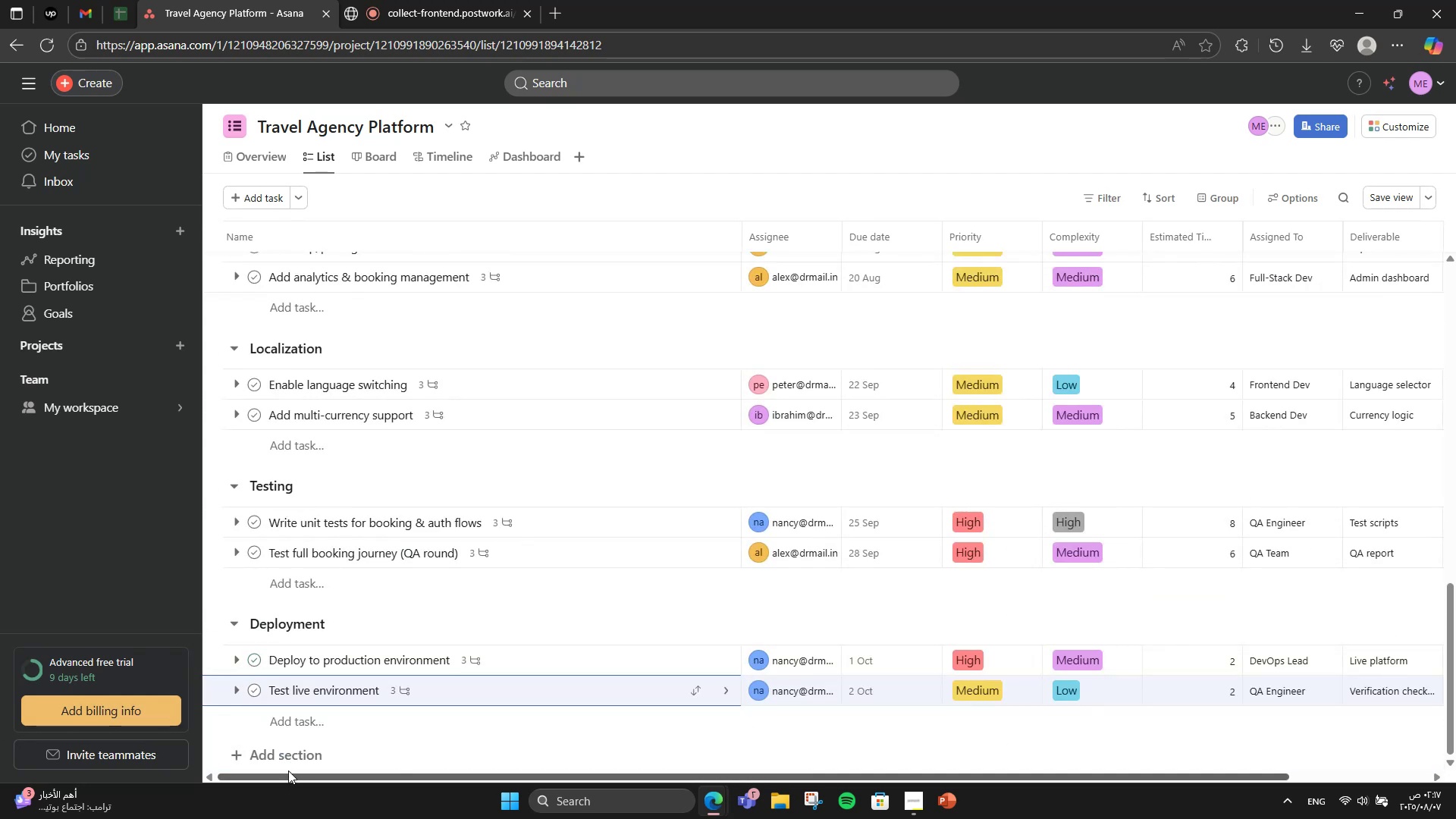 
left_click([289, 763])
 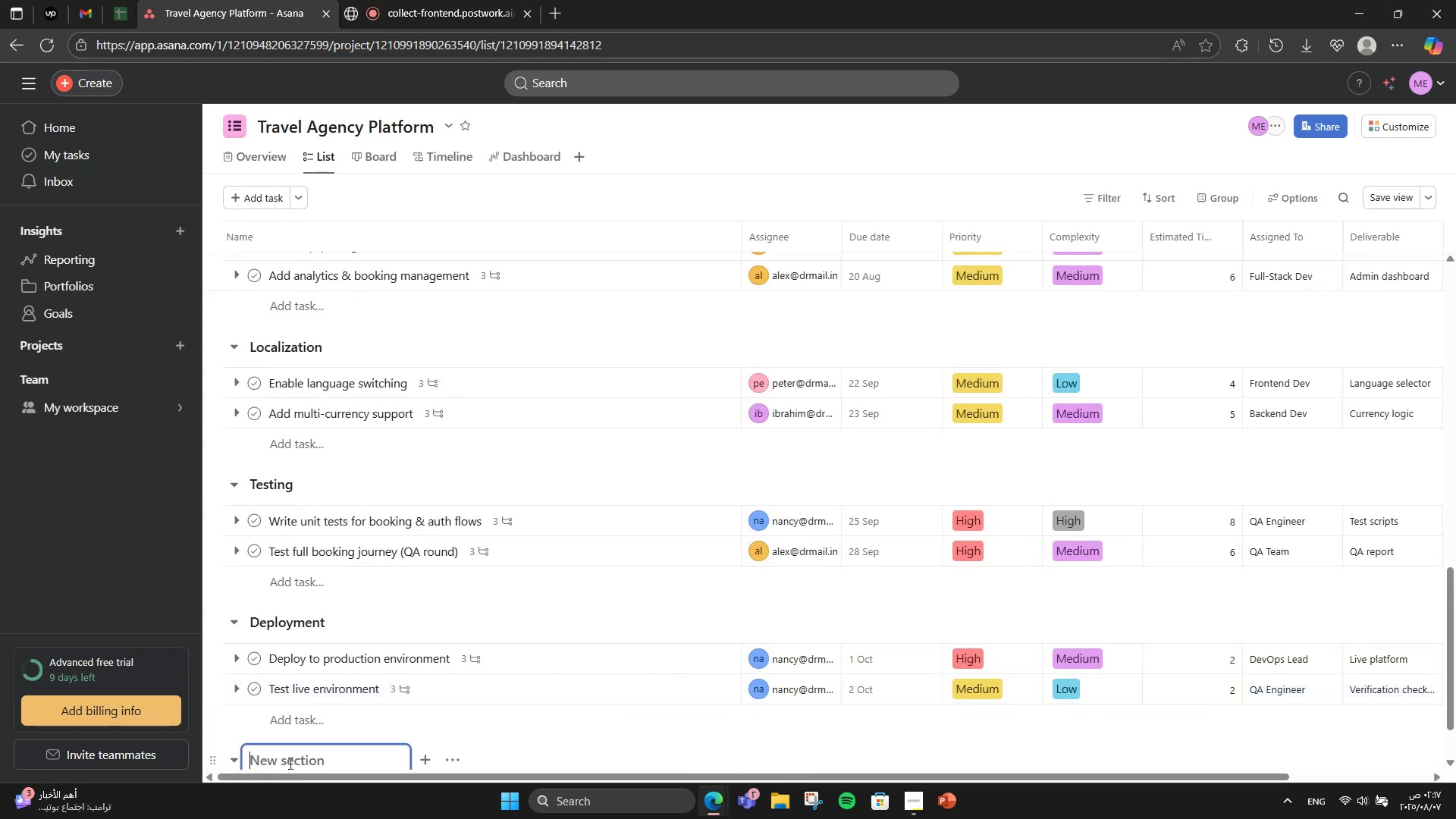 
scroll: coordinate [318, 740], scroll_direction: down, amount: 2.0
 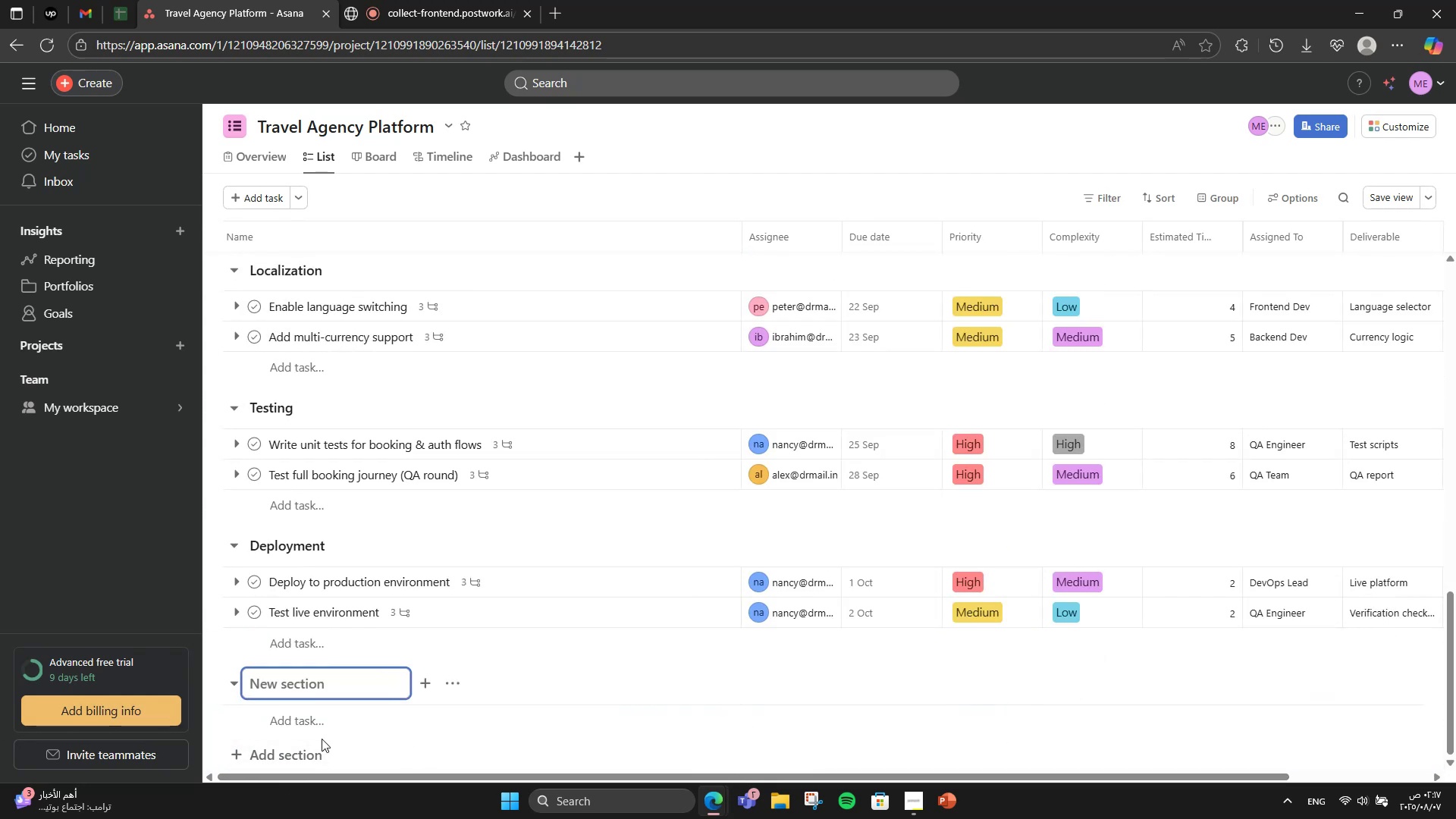 
type(Marketing & Launch)
 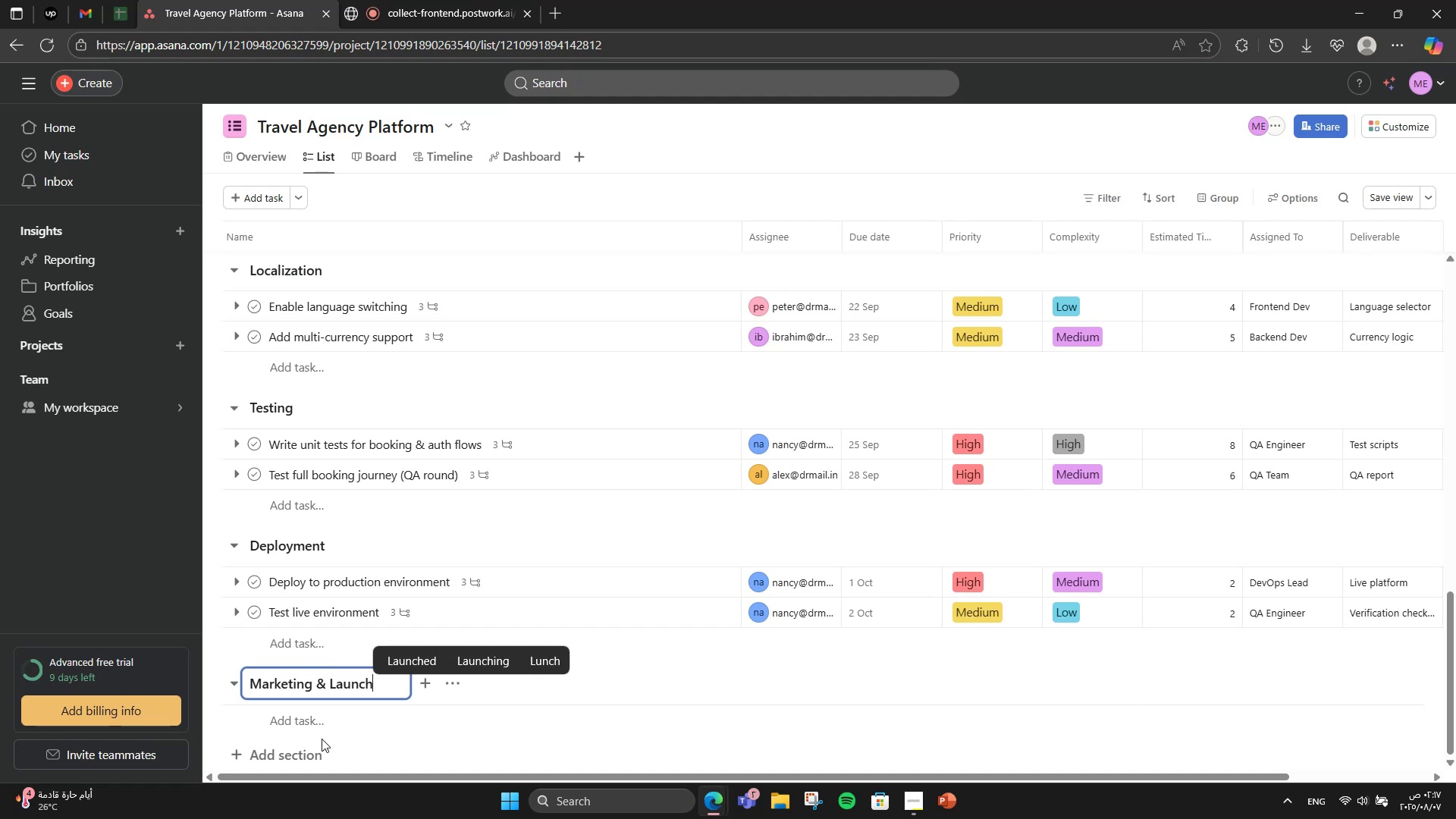 
left_click([313, 718])
 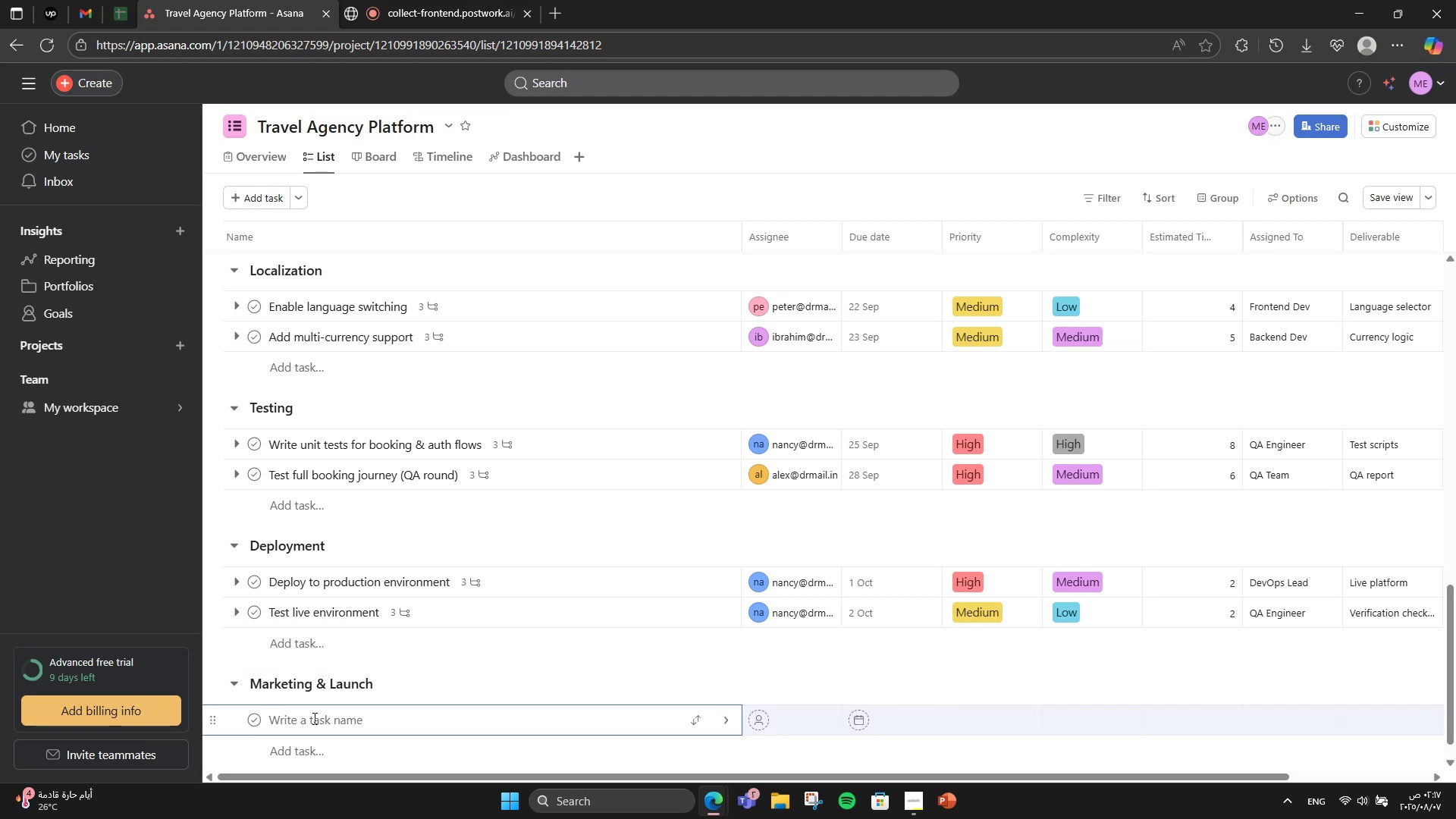 
type(Create launch site + promo video)
key(NumpadEnter)
type(Launch campaign)
 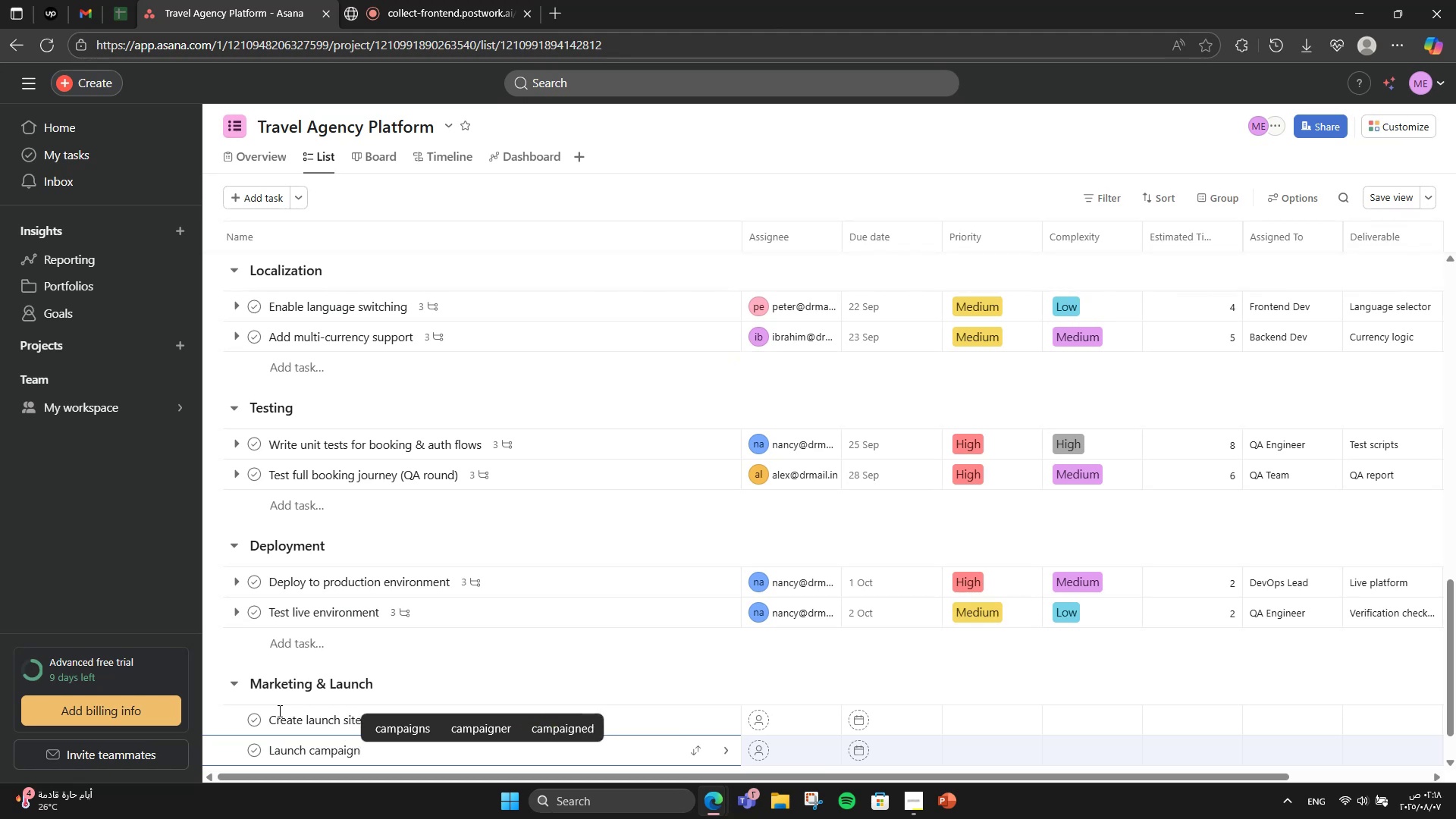 
scroll: coordinate [281, 692], scroll_direction: down, amount: 3.0
 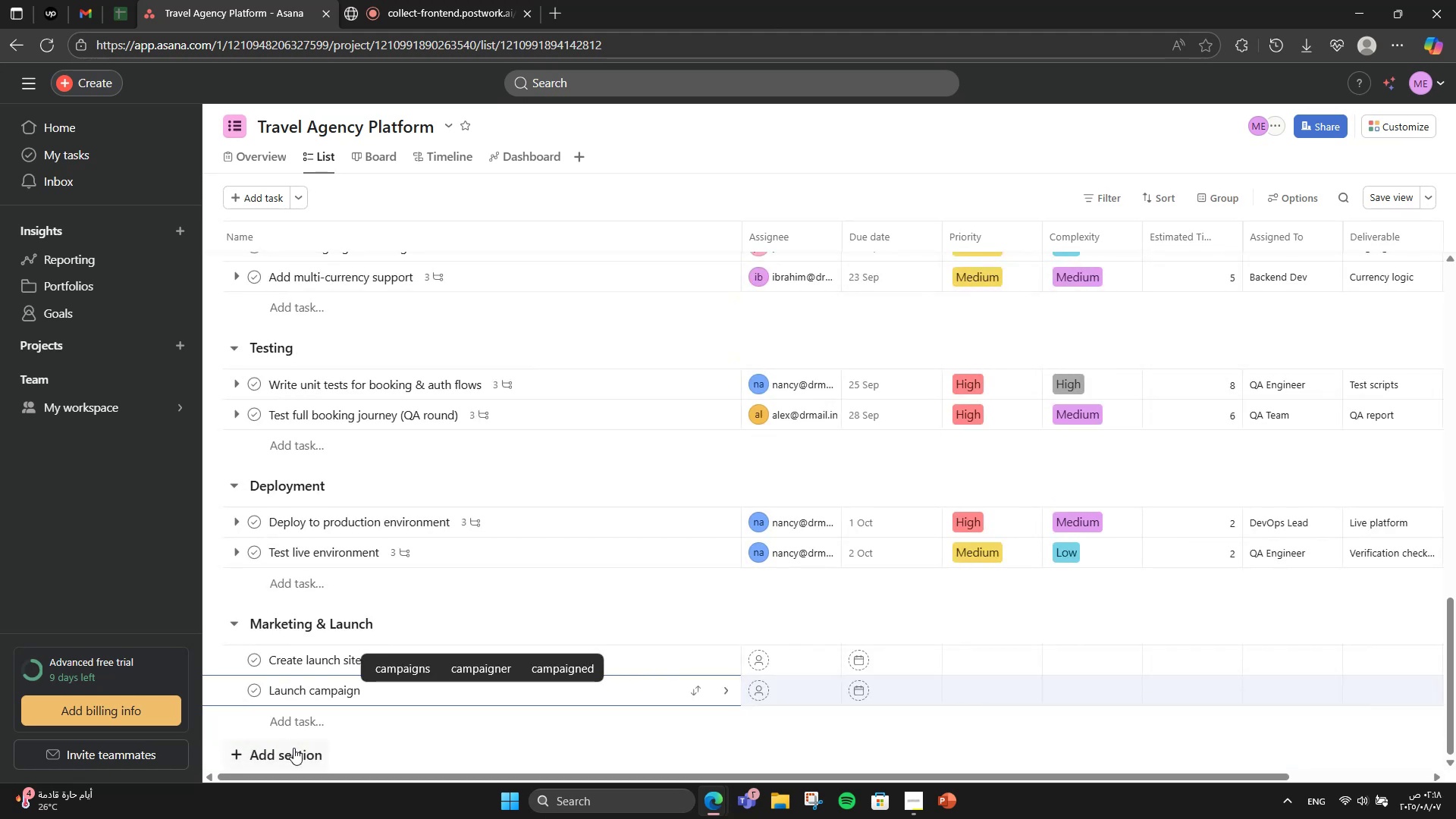 
left_click([293, 748])
 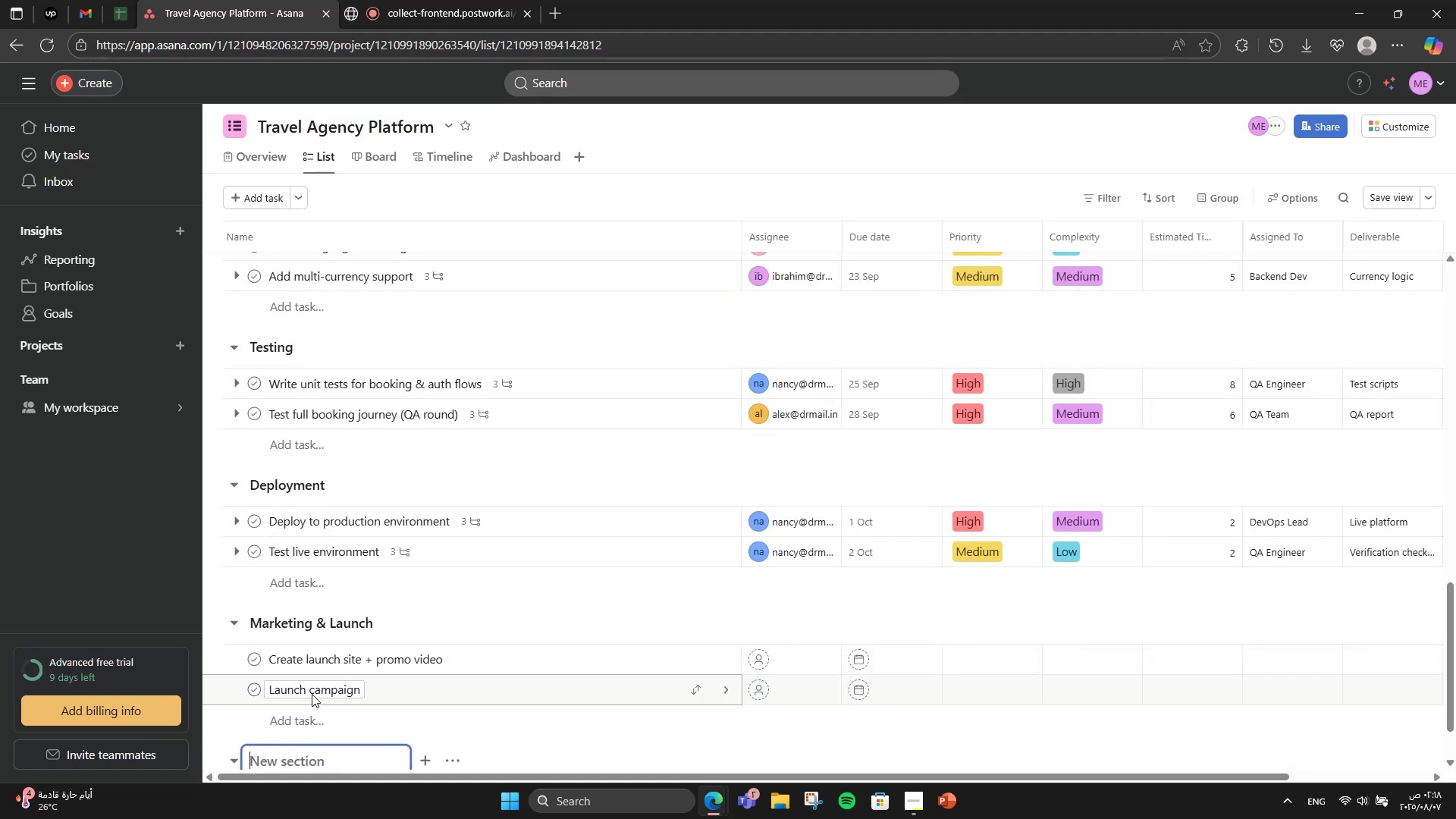 
scroll: coordinate [368, 645], scroll_direction: down, amount: 3.0
 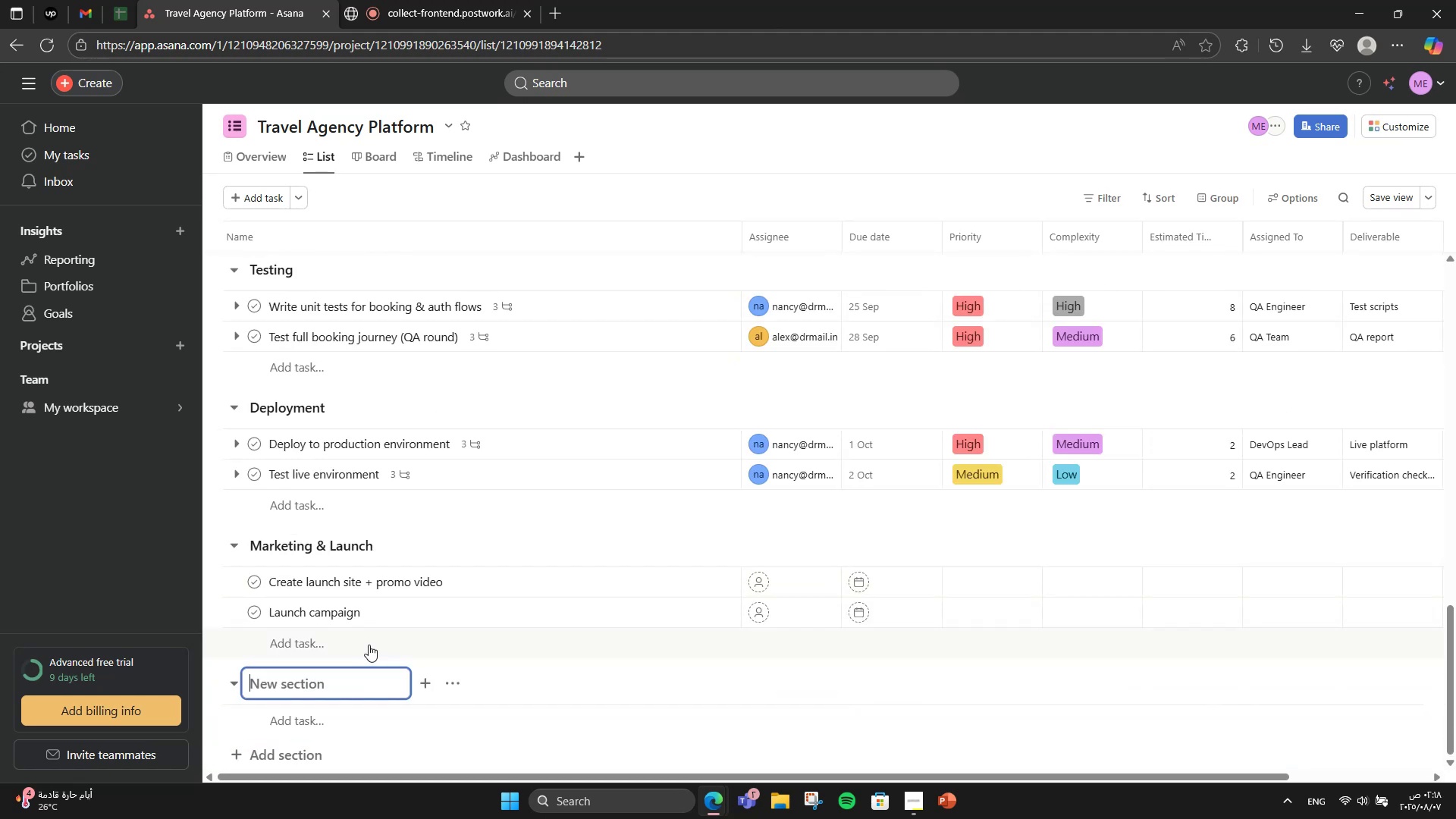 
type(Post)
 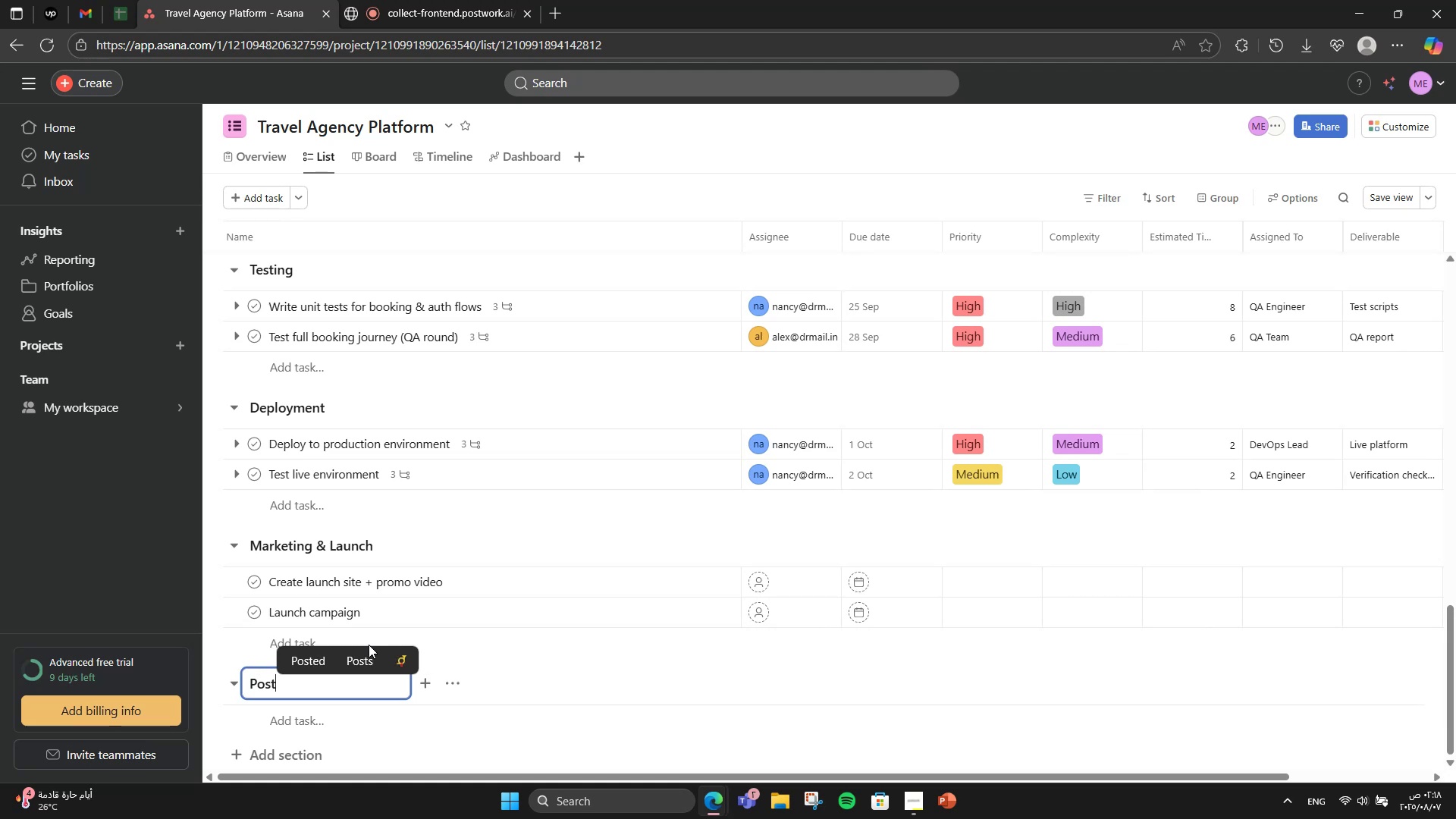 
type(-Launch)
 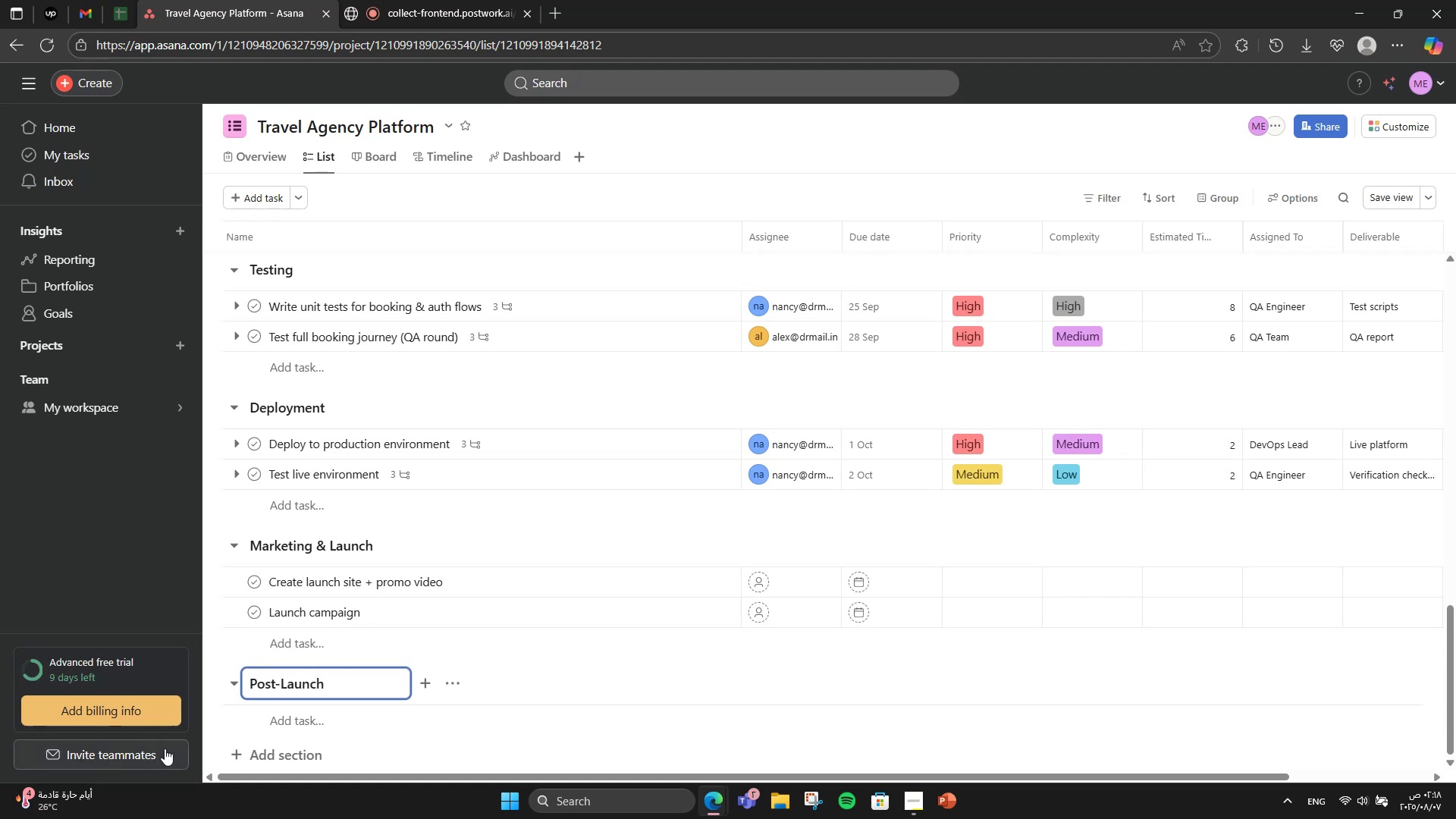 
scroll: coordinate [199, 687], scroll_direction: down, amount: 1.0
 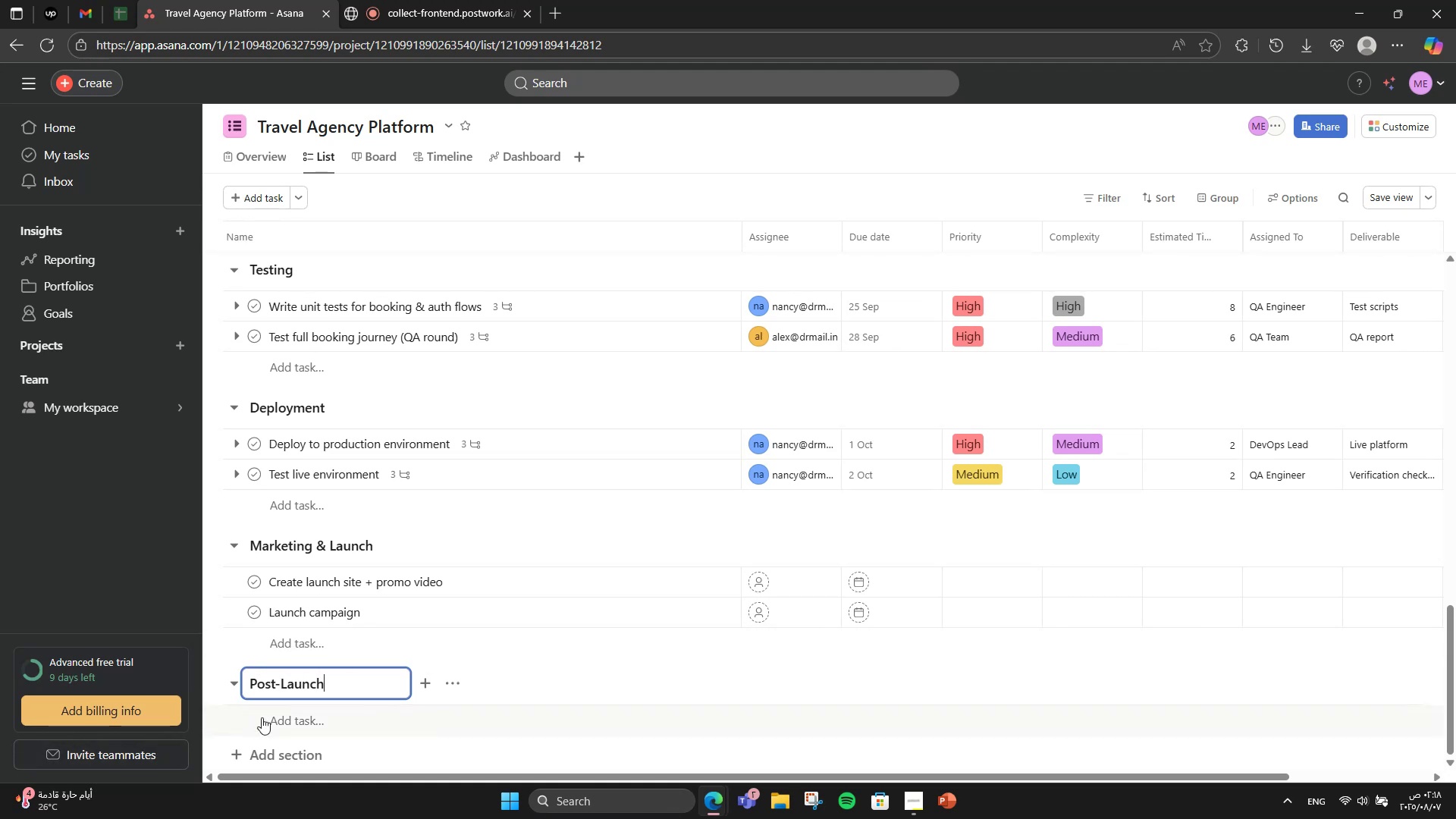 
left_click([293, 719])
 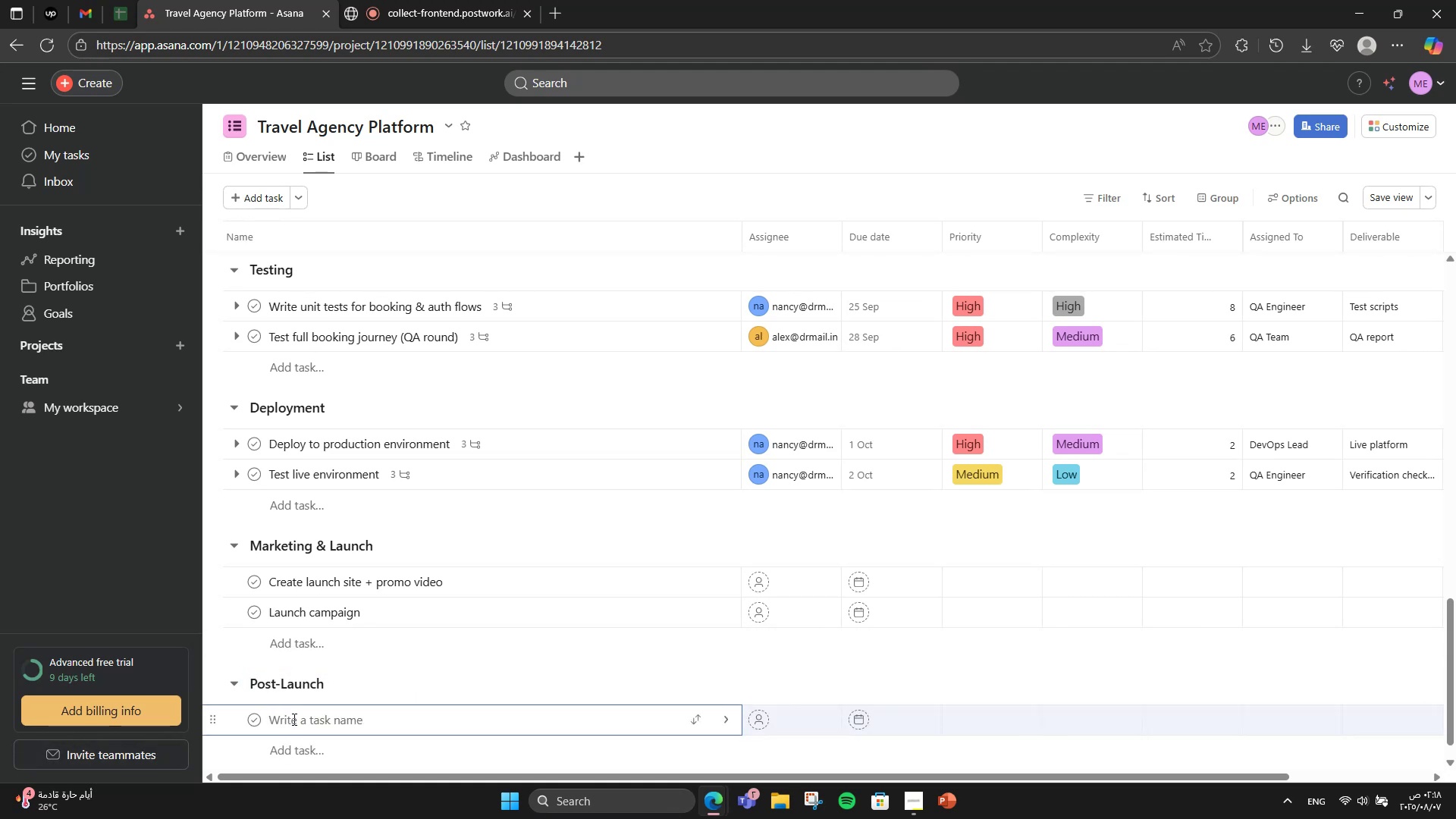 
type(Monitor user behavior)
 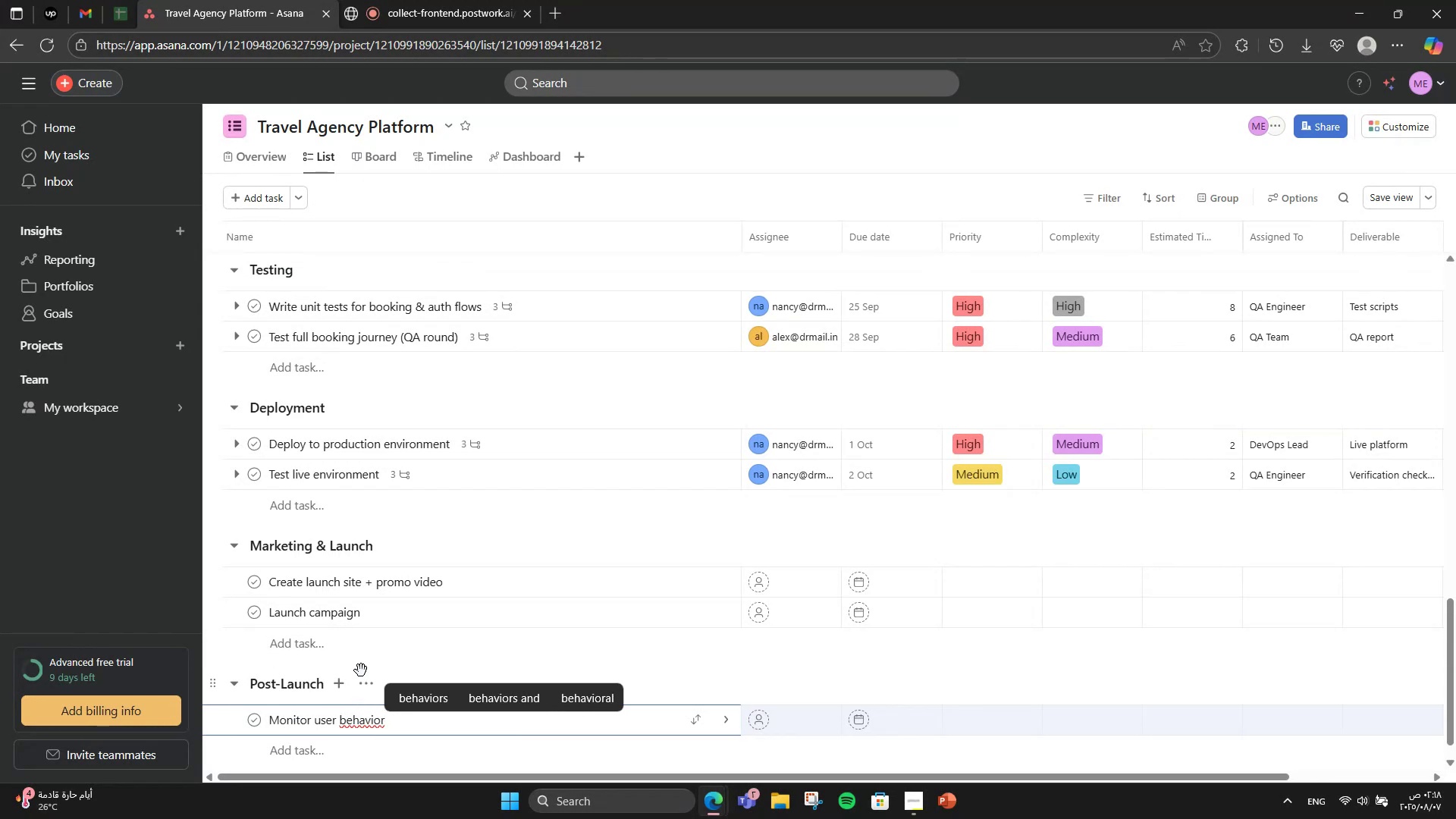 
key(NumpadEnter)
type(Collect feedback + reviews)
 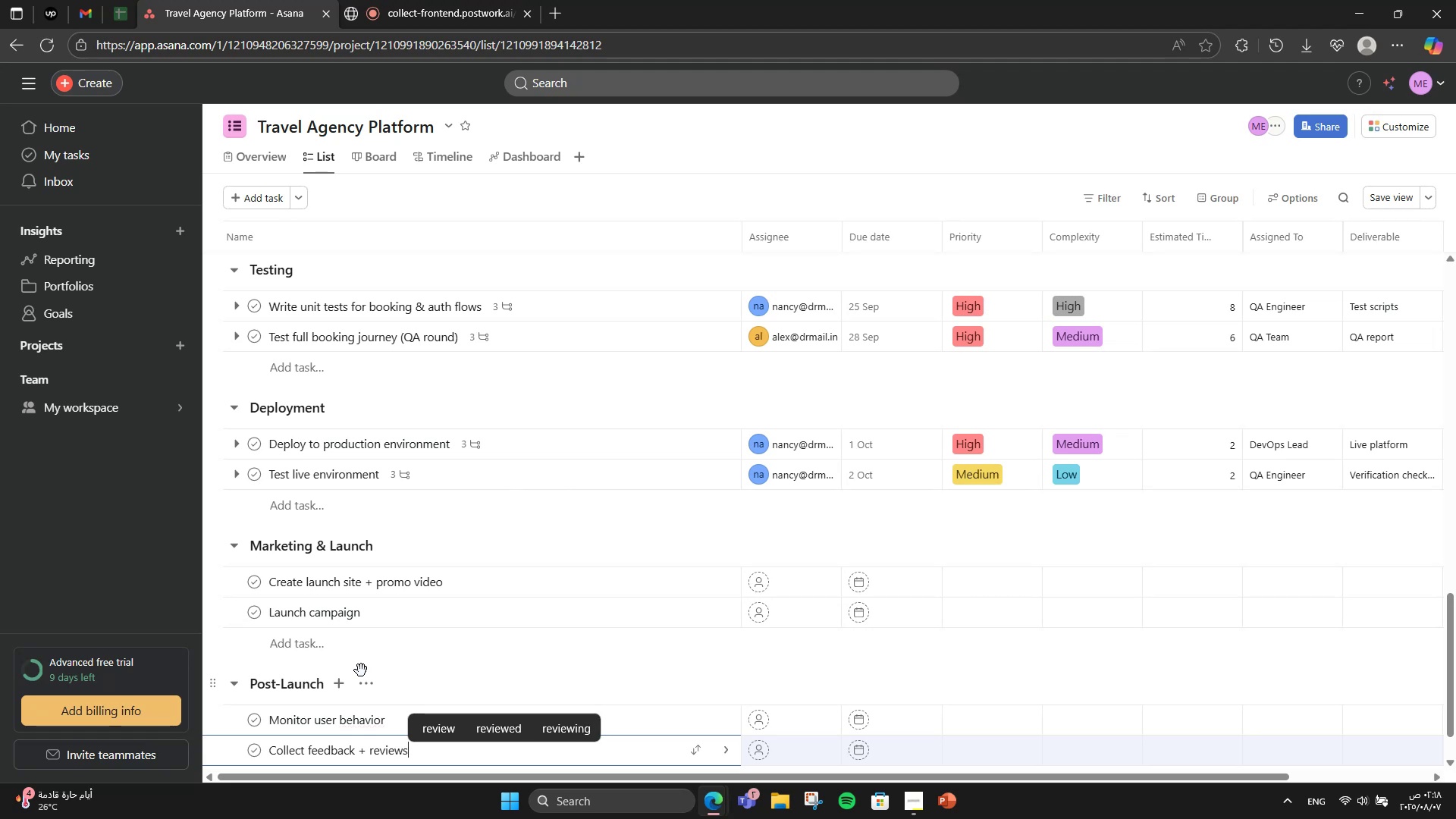 
key(Enter)
 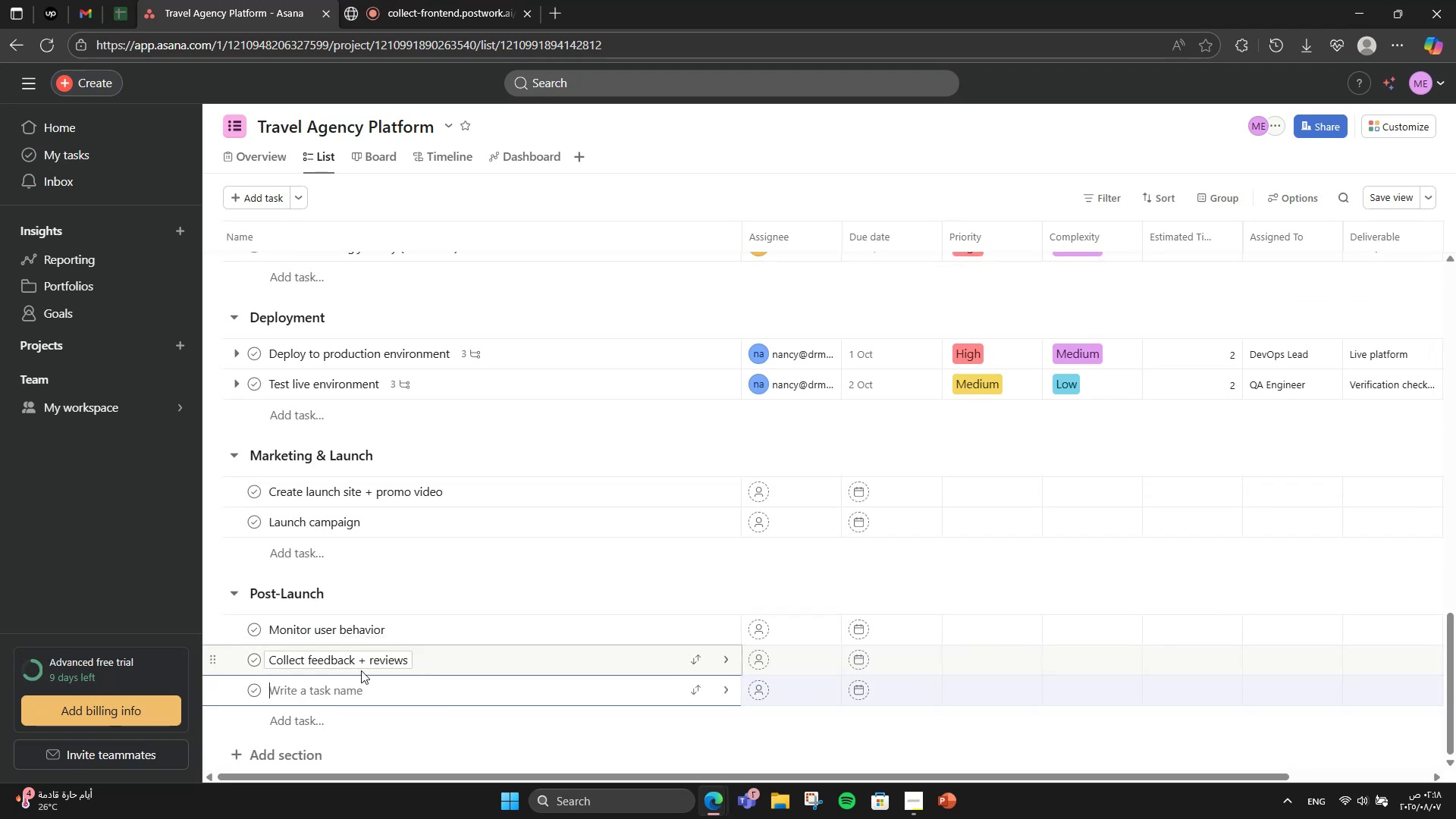 
type(Define scope for phase 2)
 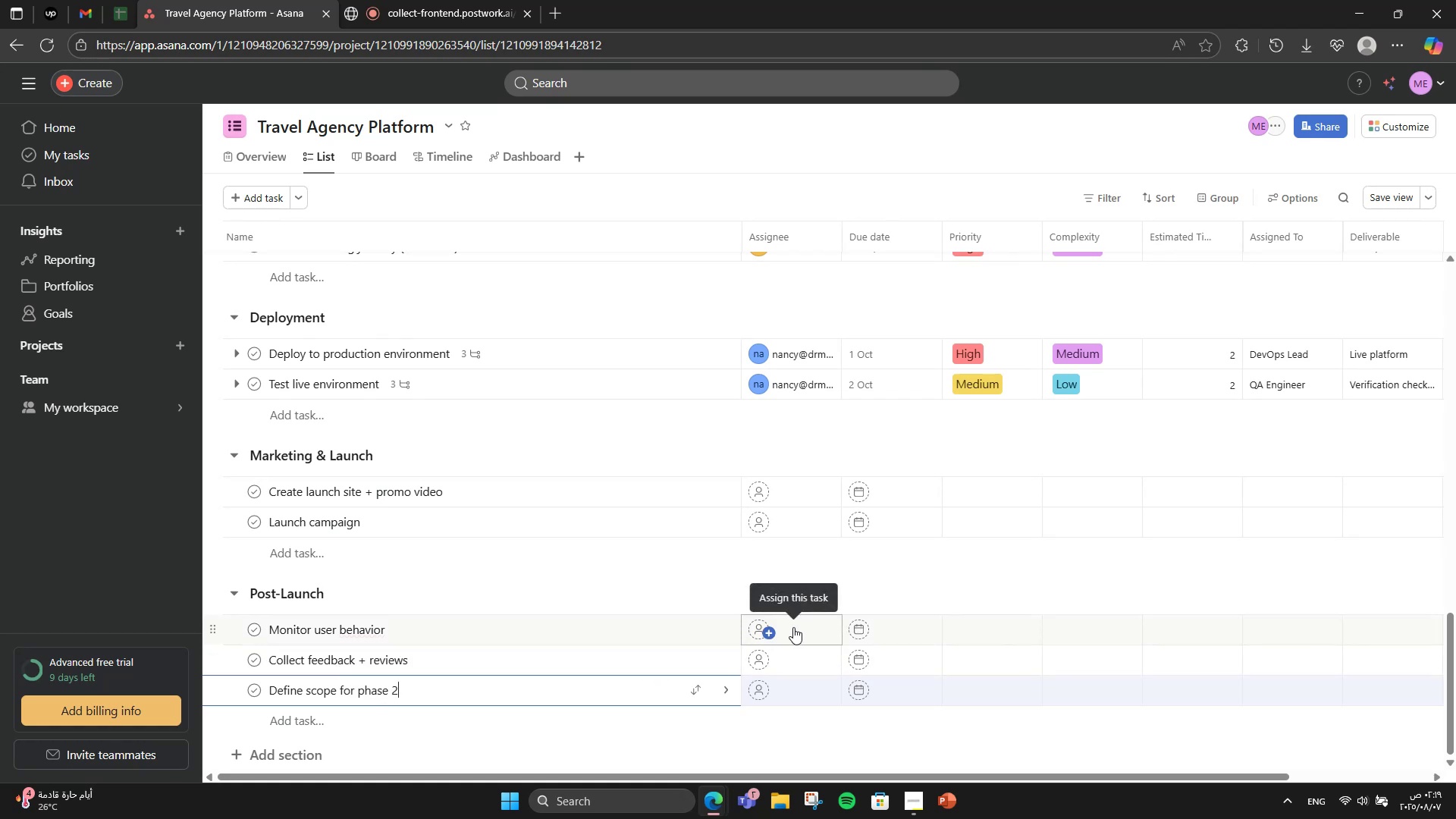 
wait(9.6)
 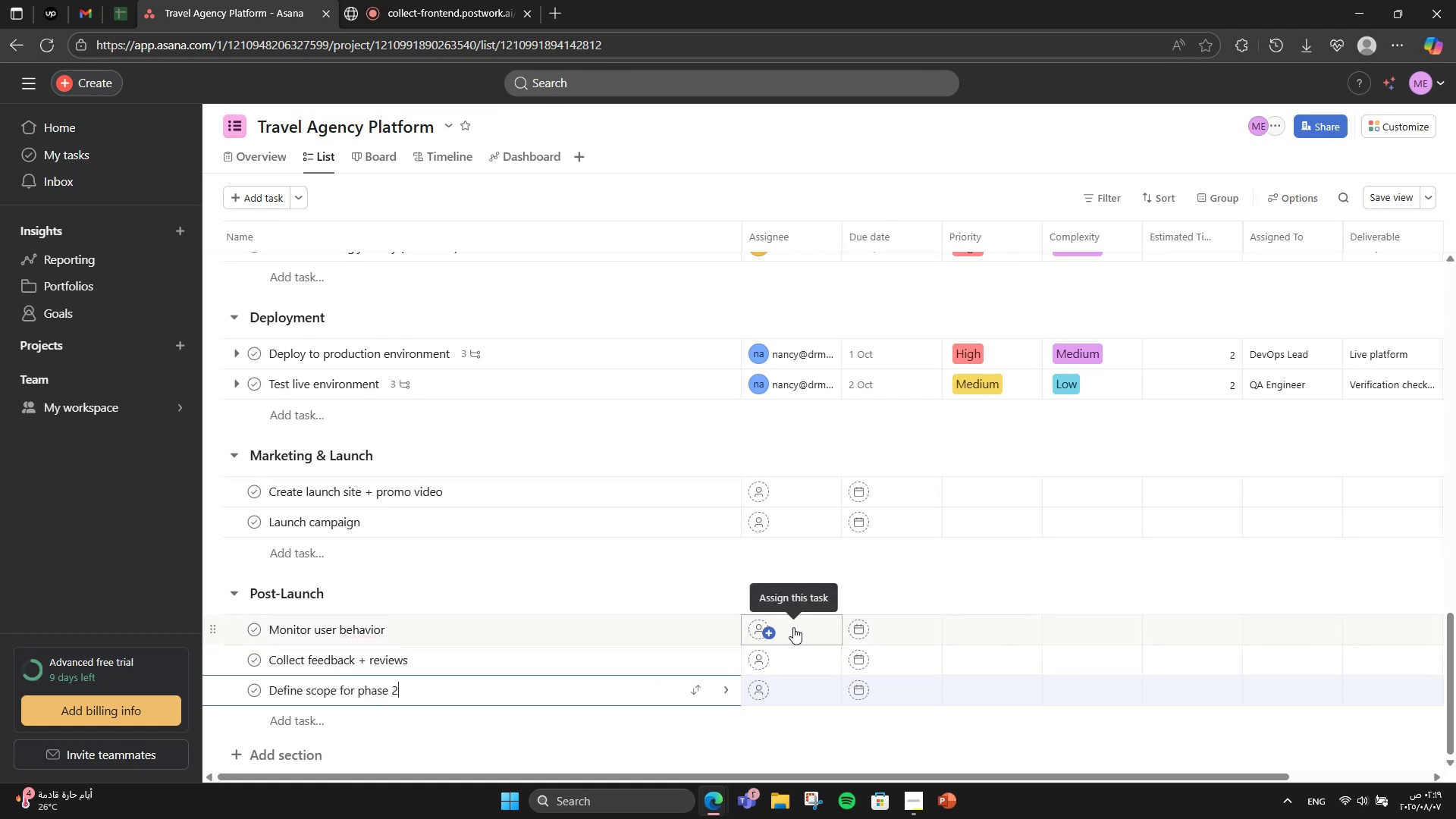 
left_click([962, 630])
 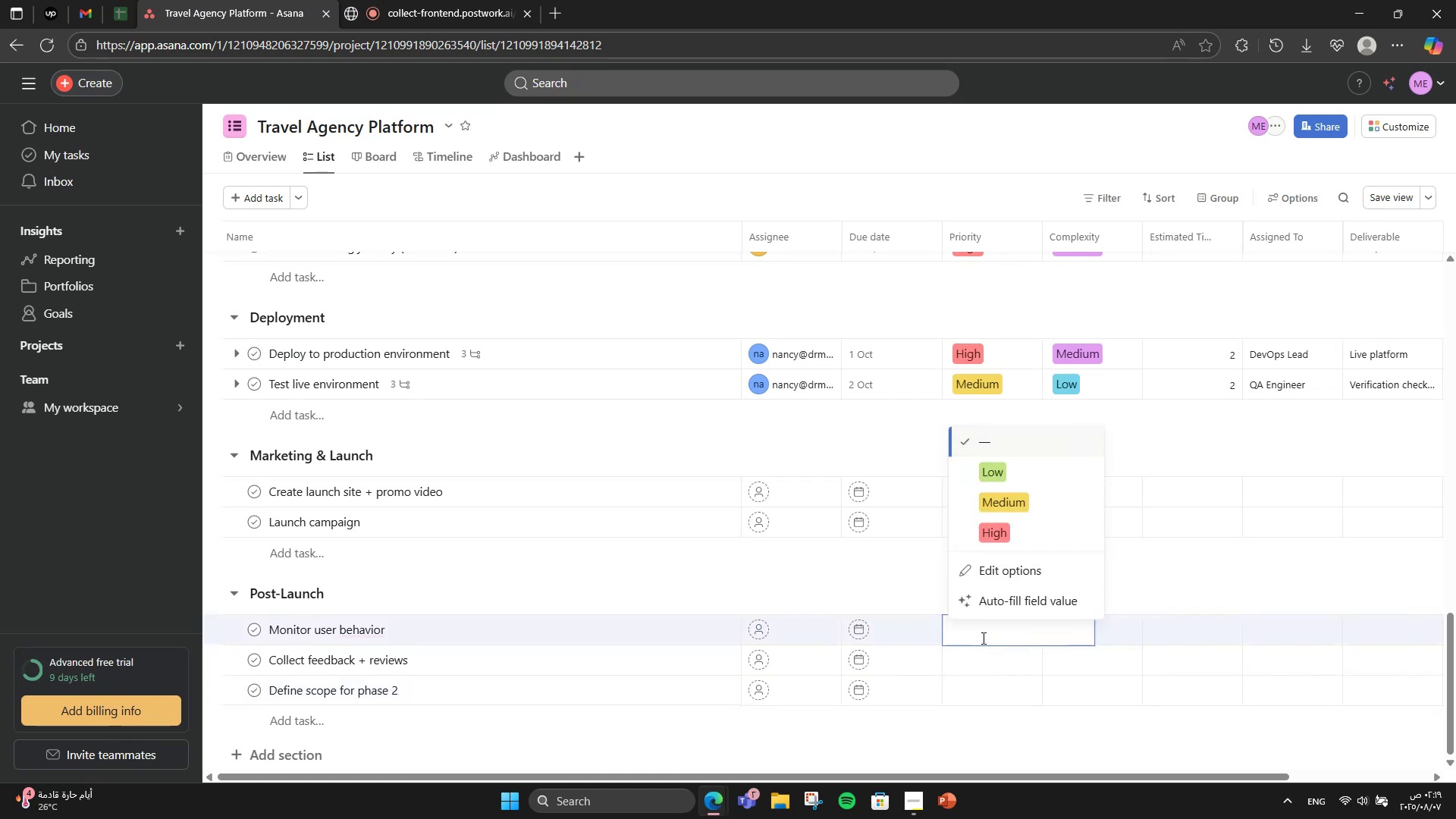 
left_click([864, 550])
 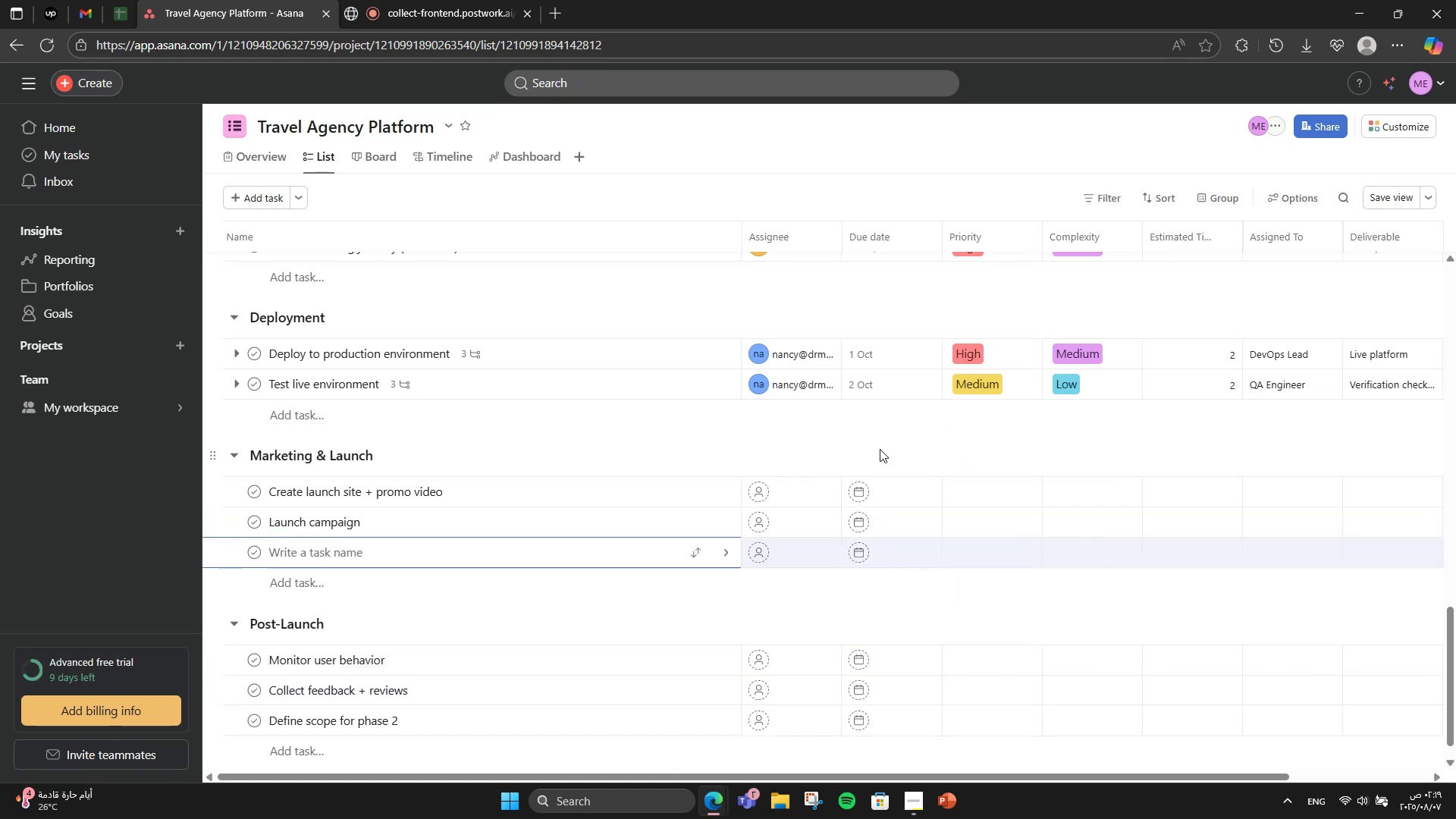 
left_click([880, 449])
 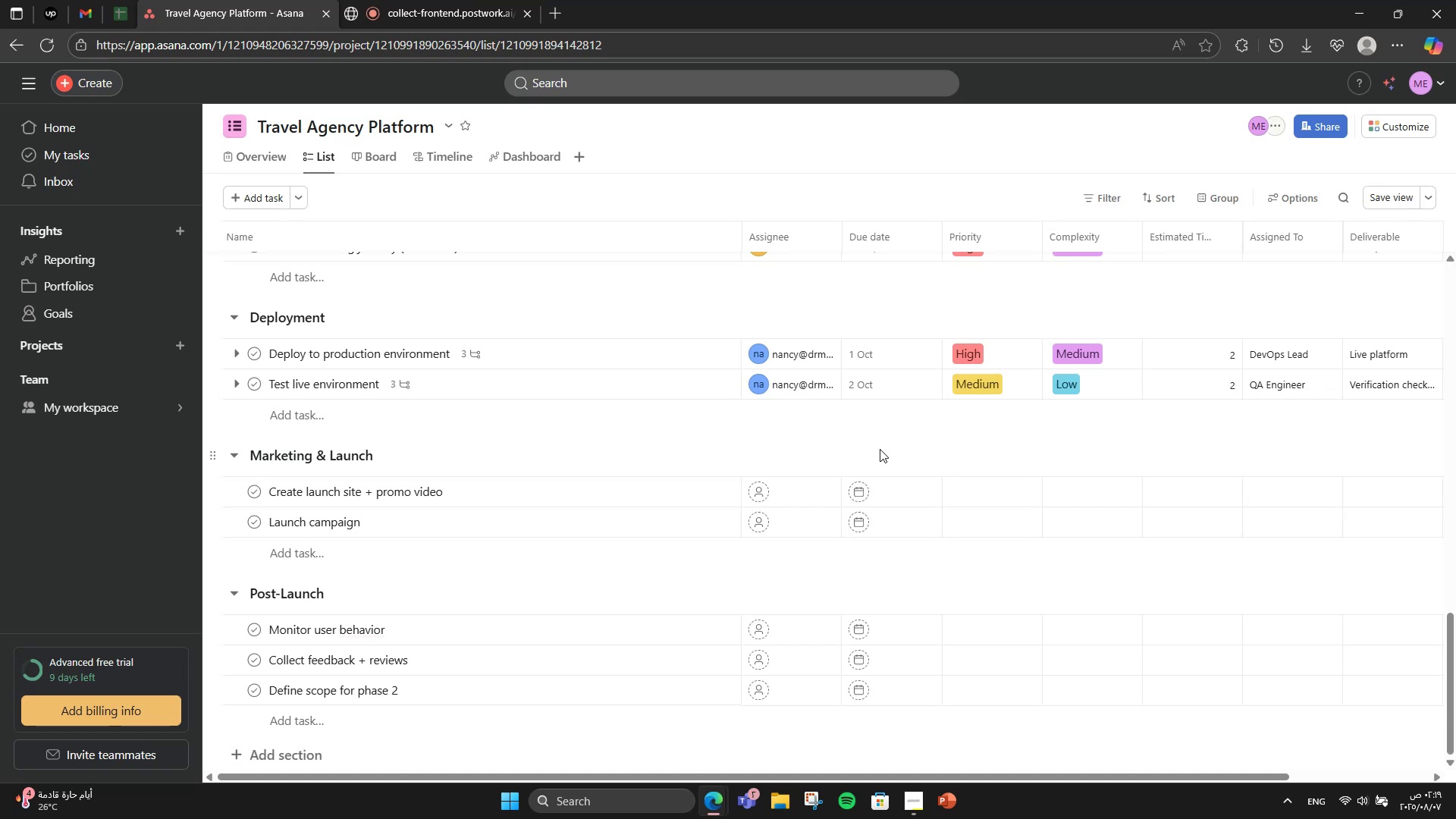 
left_click([864, 486])
 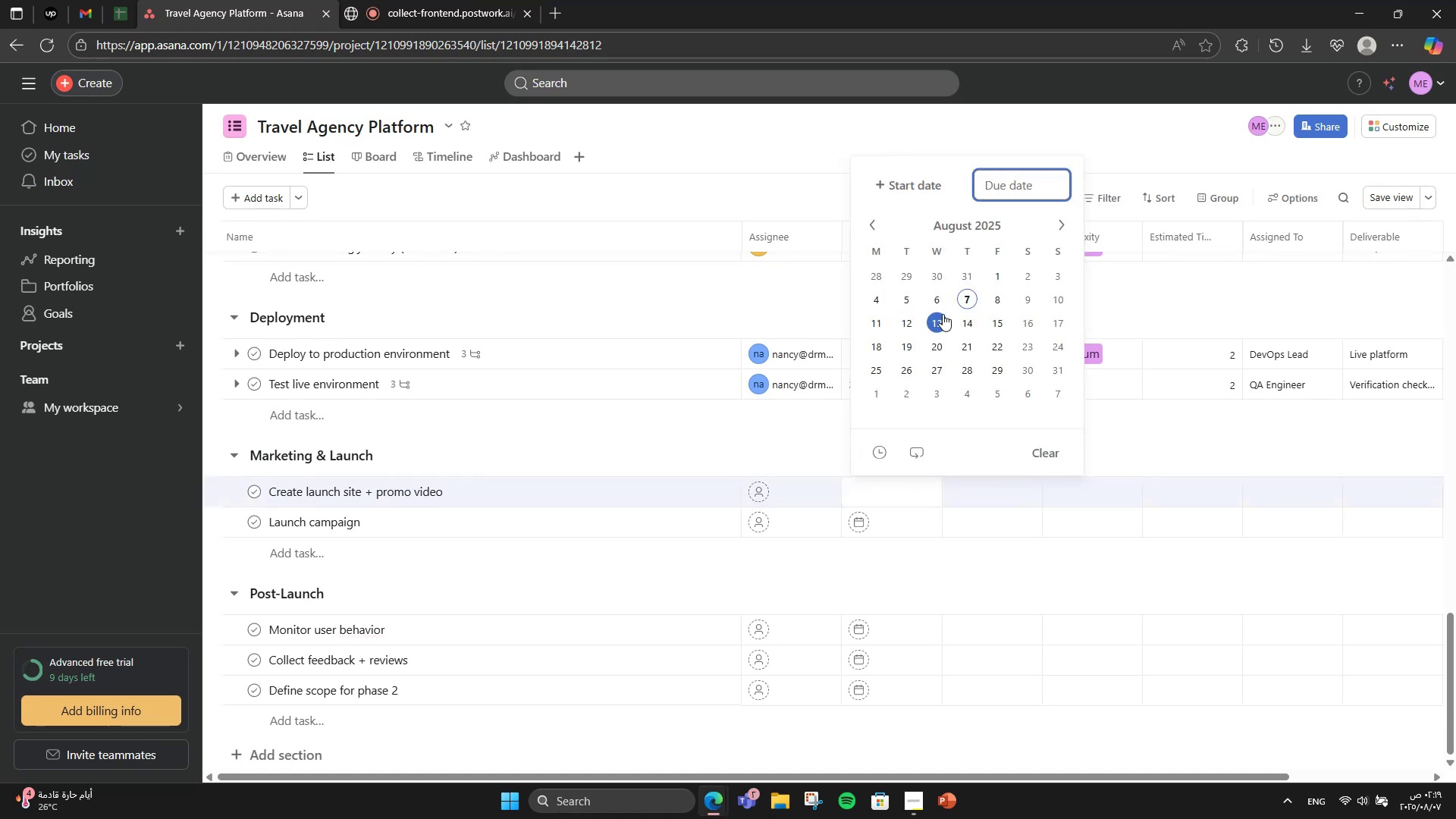 
left_click([1053, 304])
 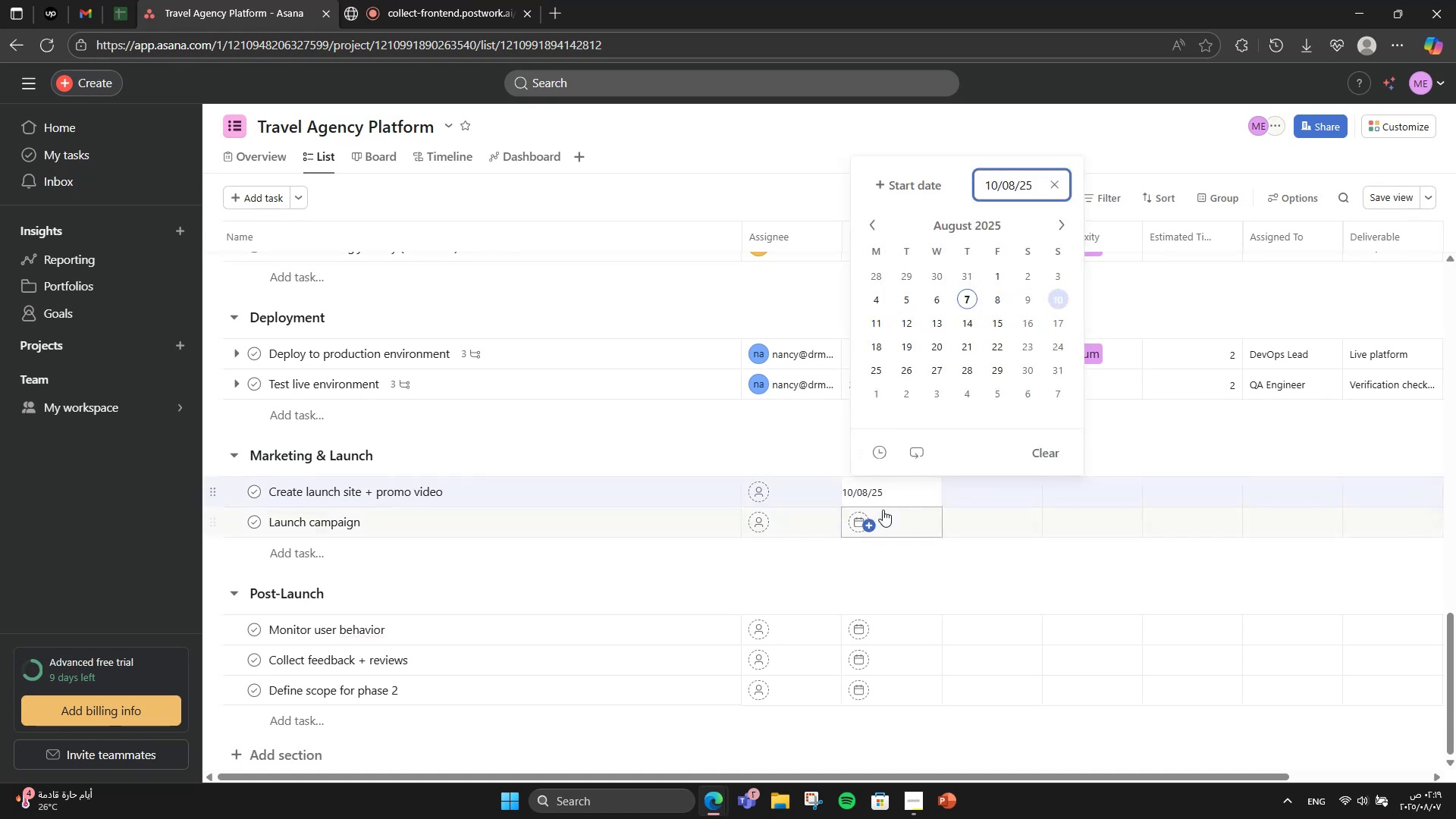 
left_click([886, 519])
 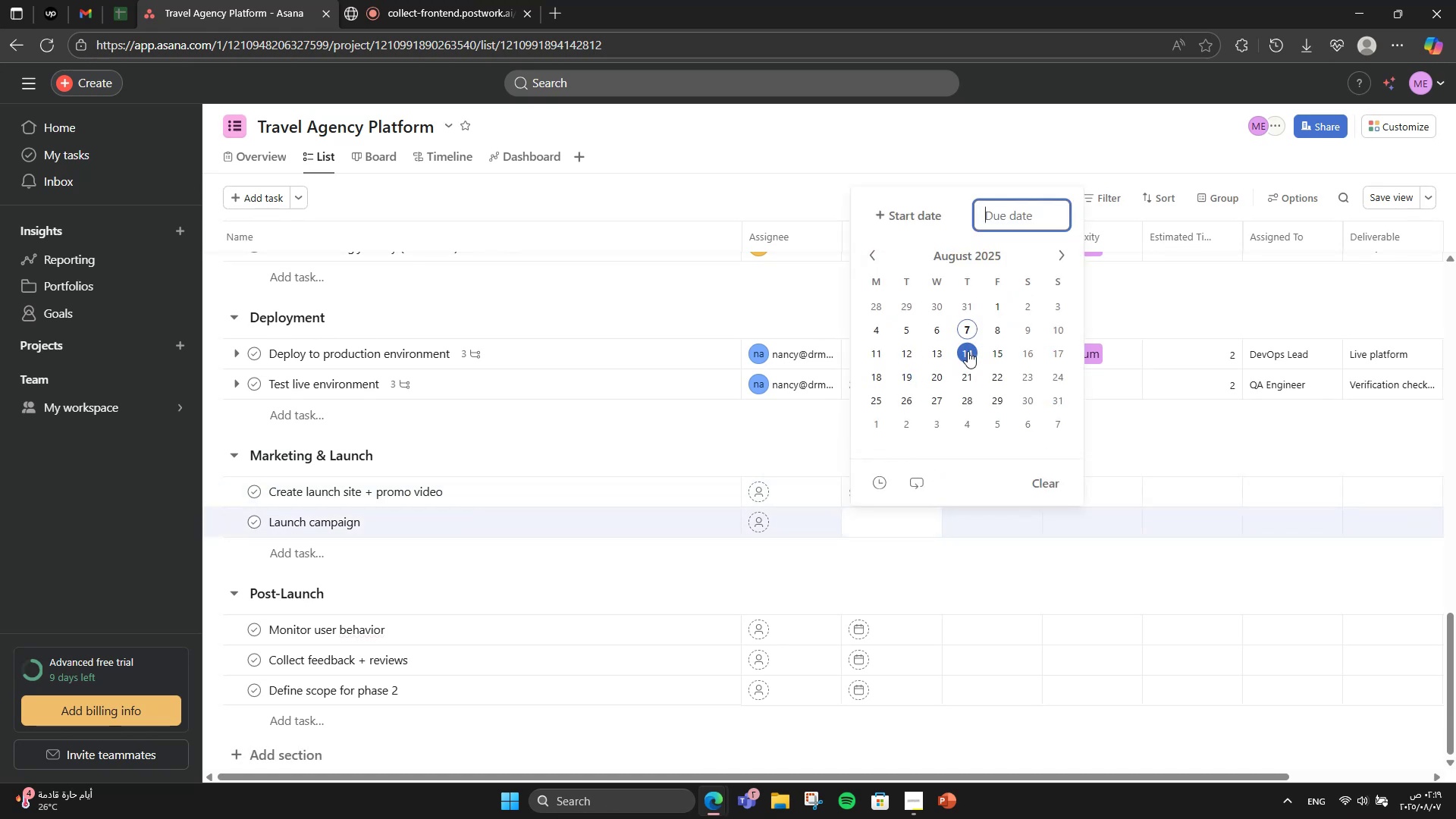 
left_click([985, 356])
 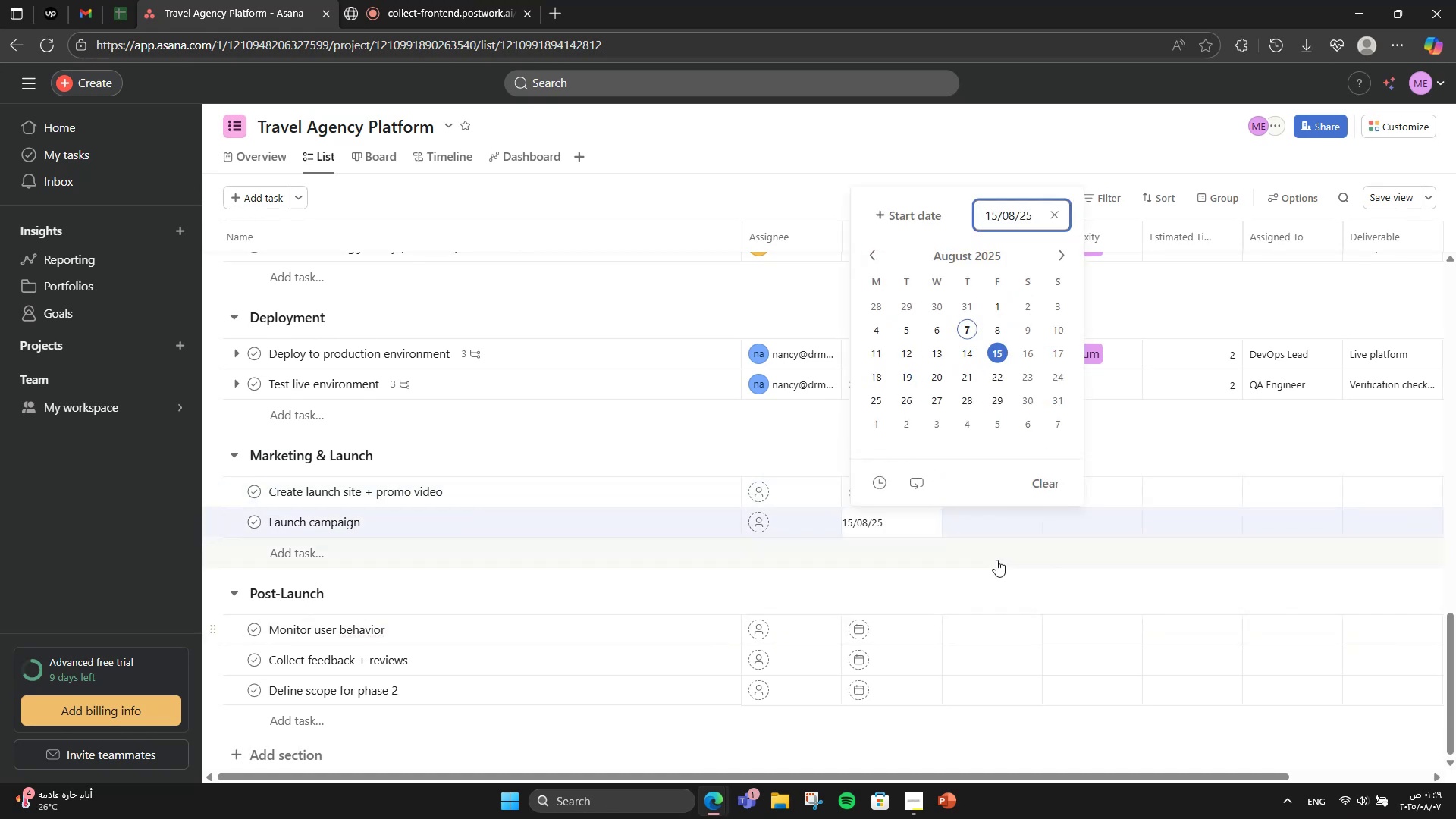 
left_click([995, 557])
 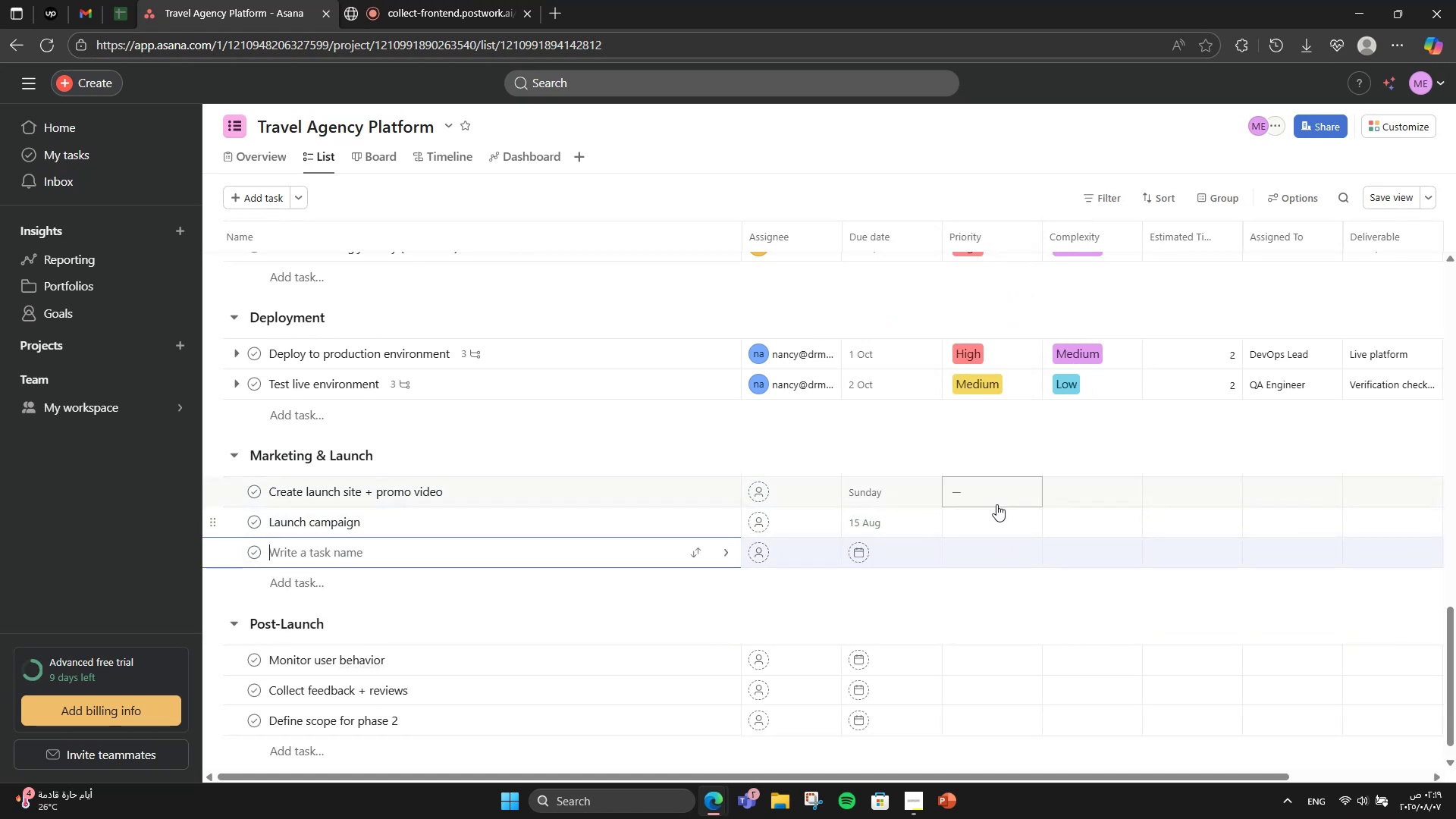 
left_click([996, 504])
 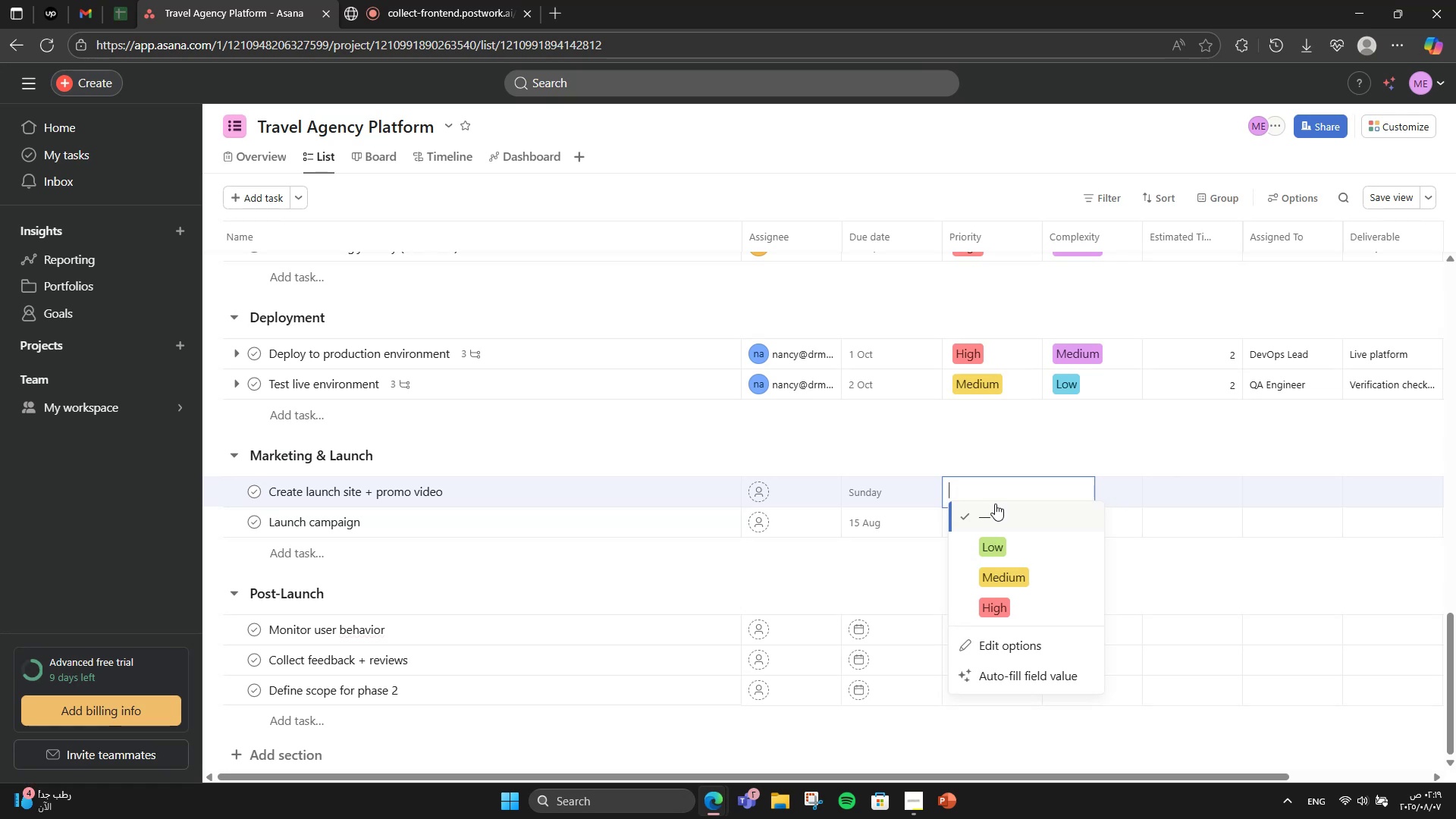 
left_click([990, 577])
 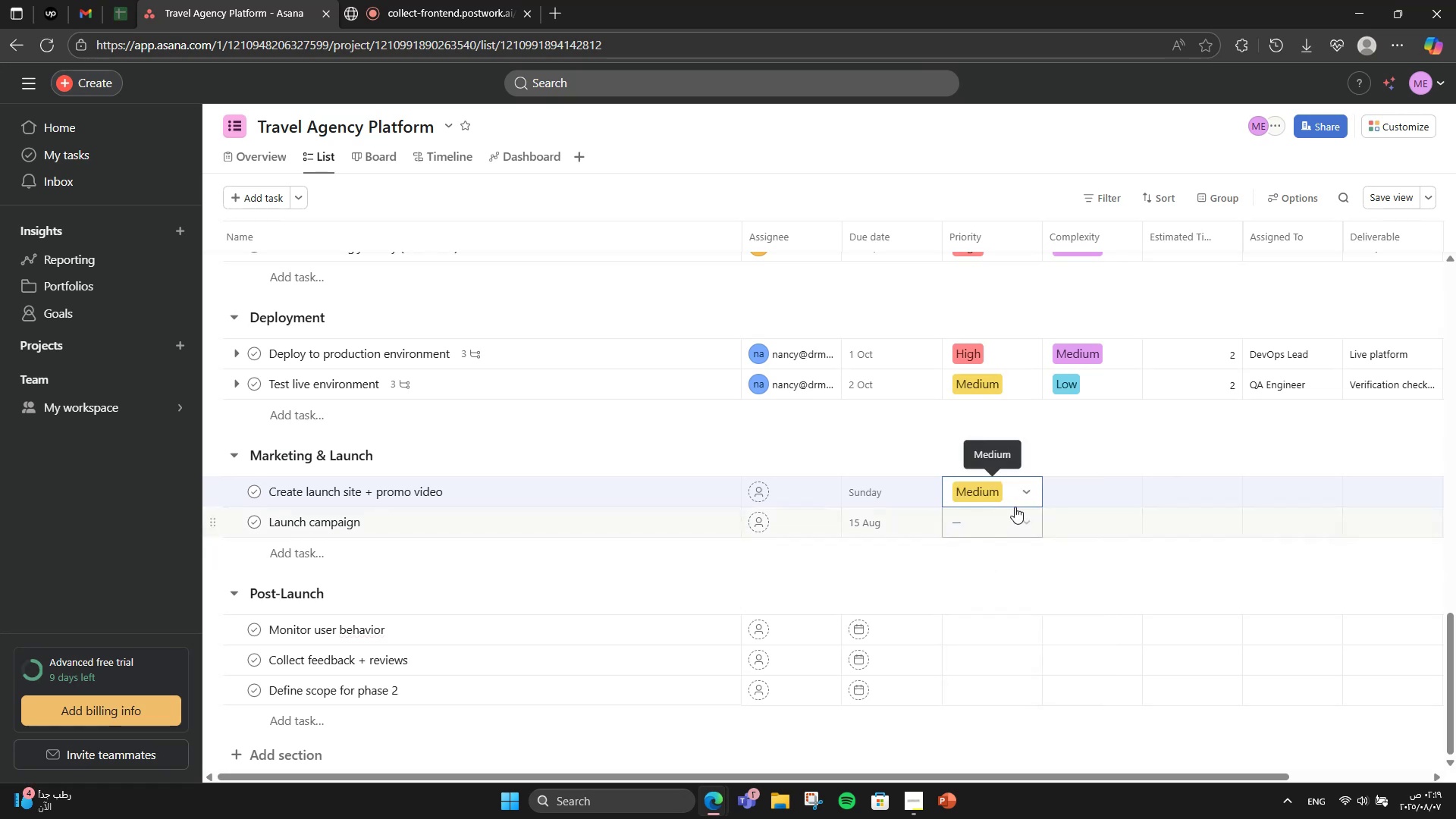 
mouse_move([1061, 489])
 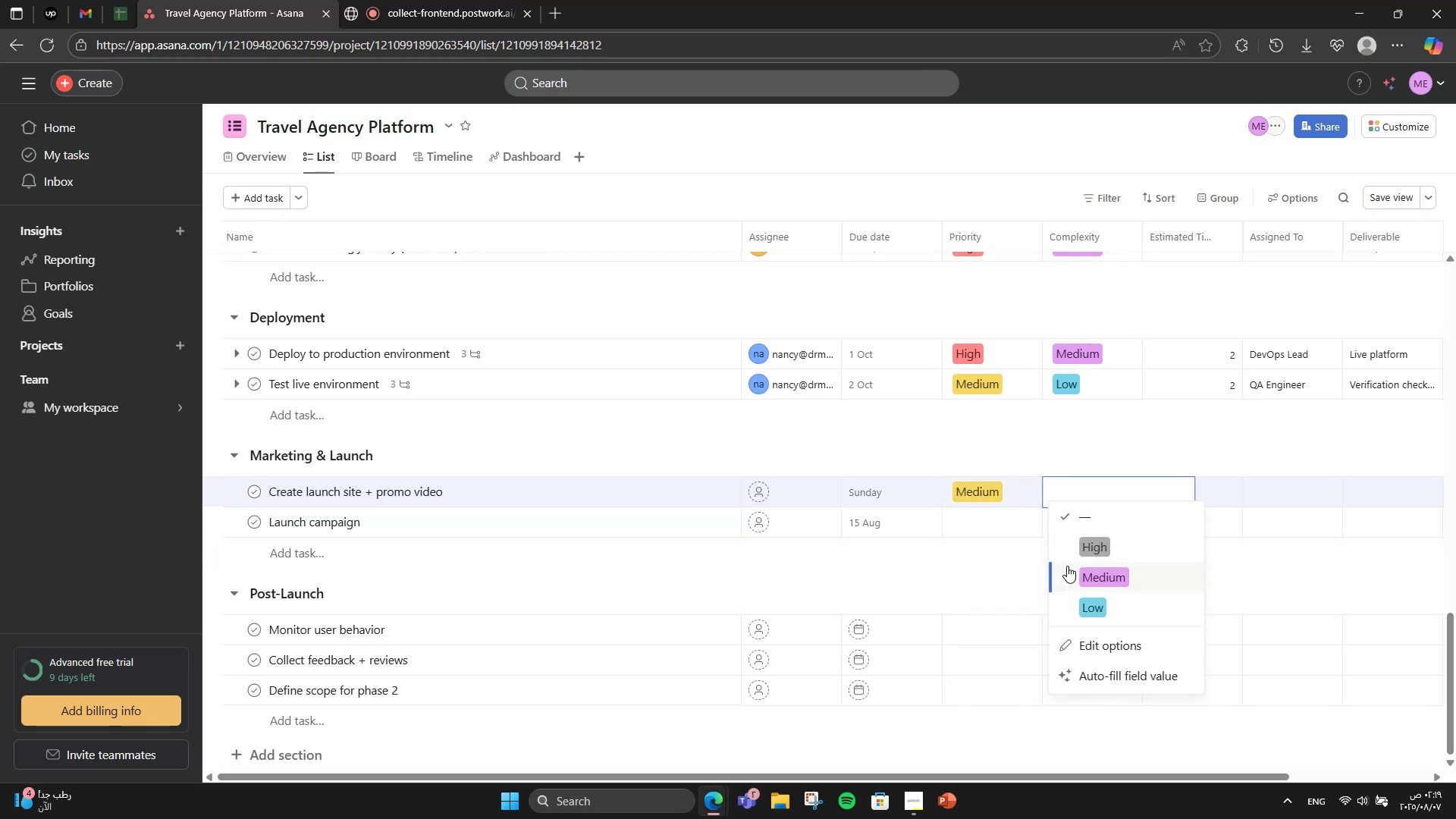 
left_click([1067, 566])
 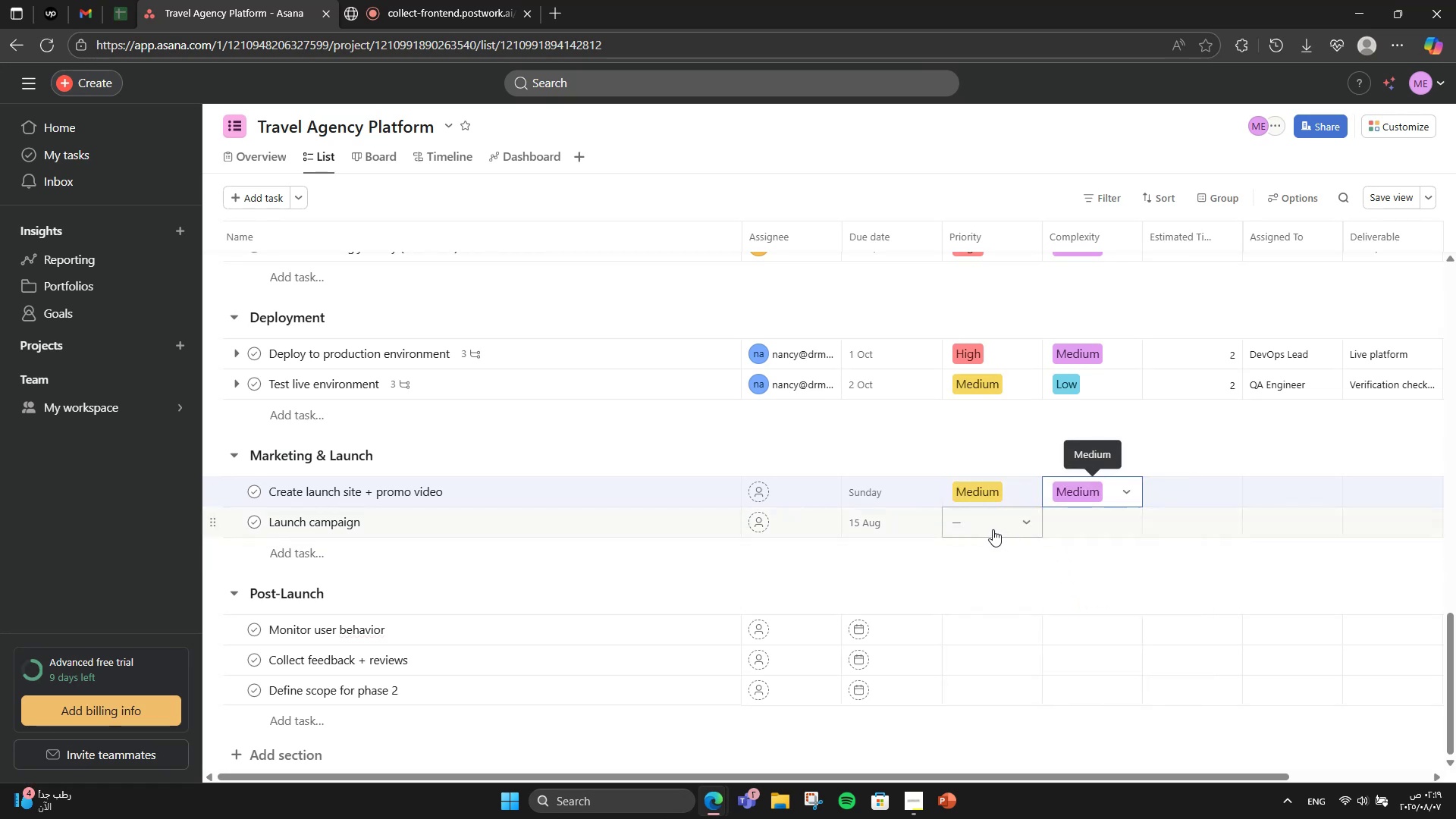 
left_click([988, 526])
 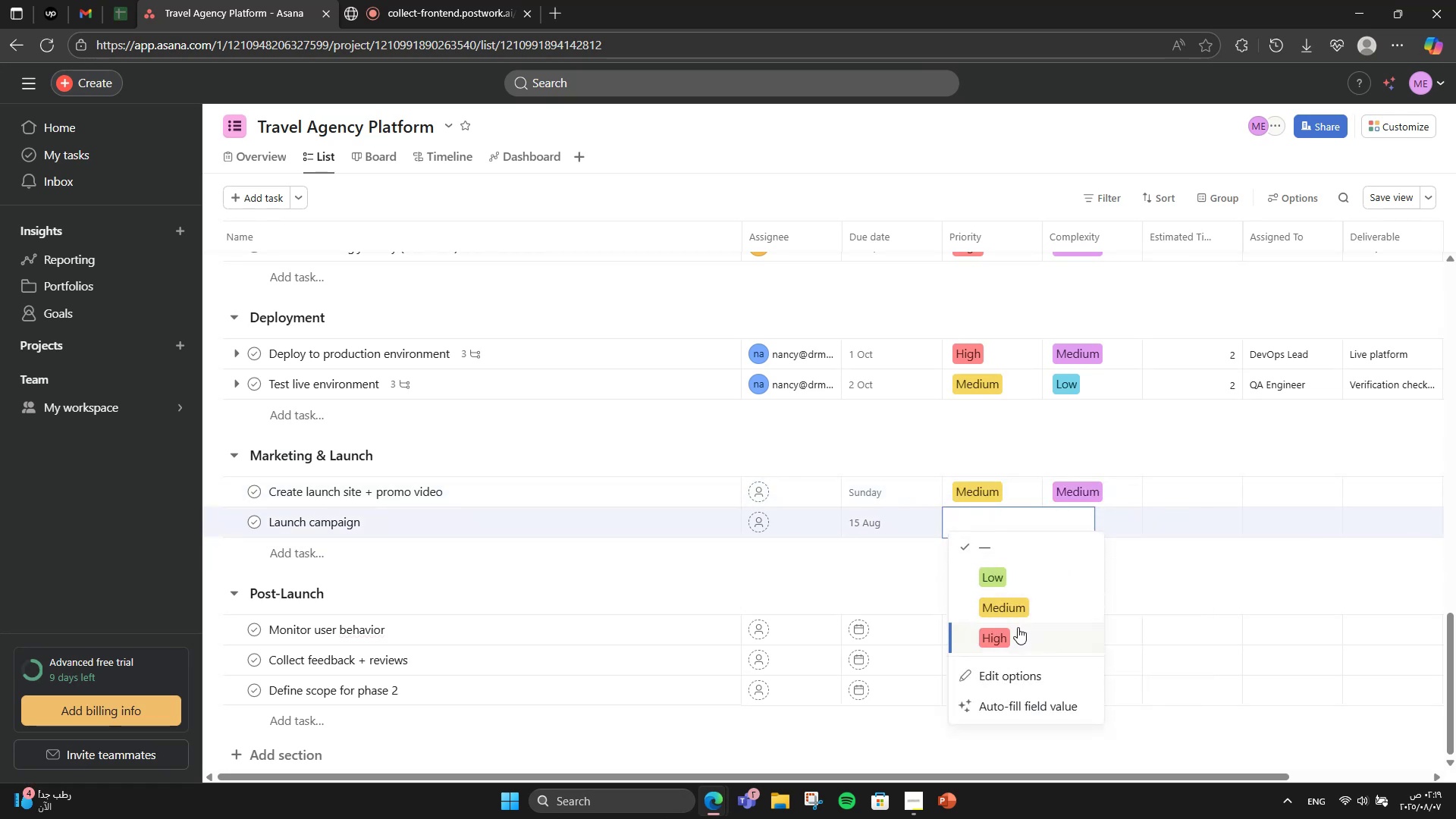 
left_click([1027, 632])
 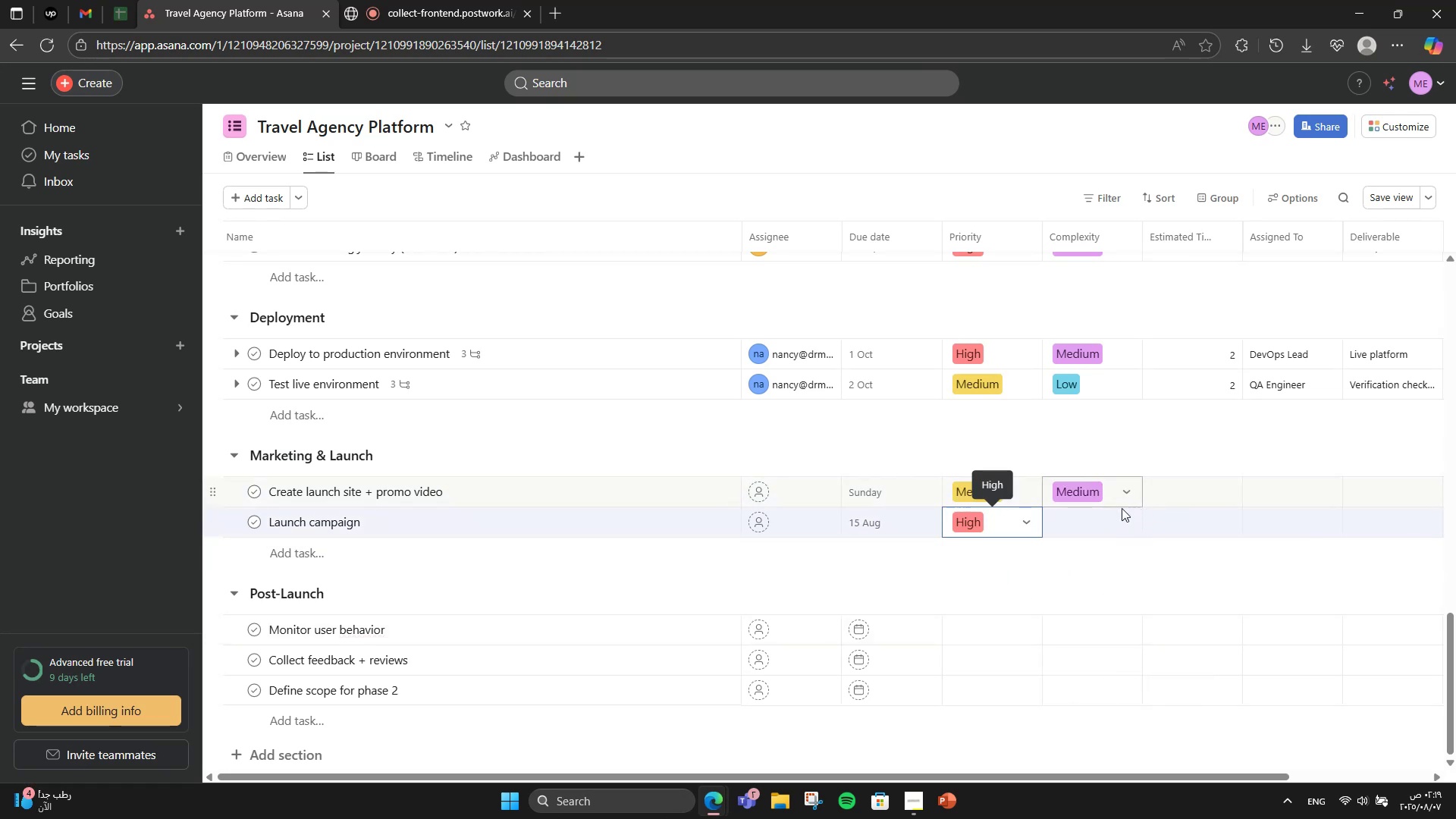 
left_click([1106, 513])
 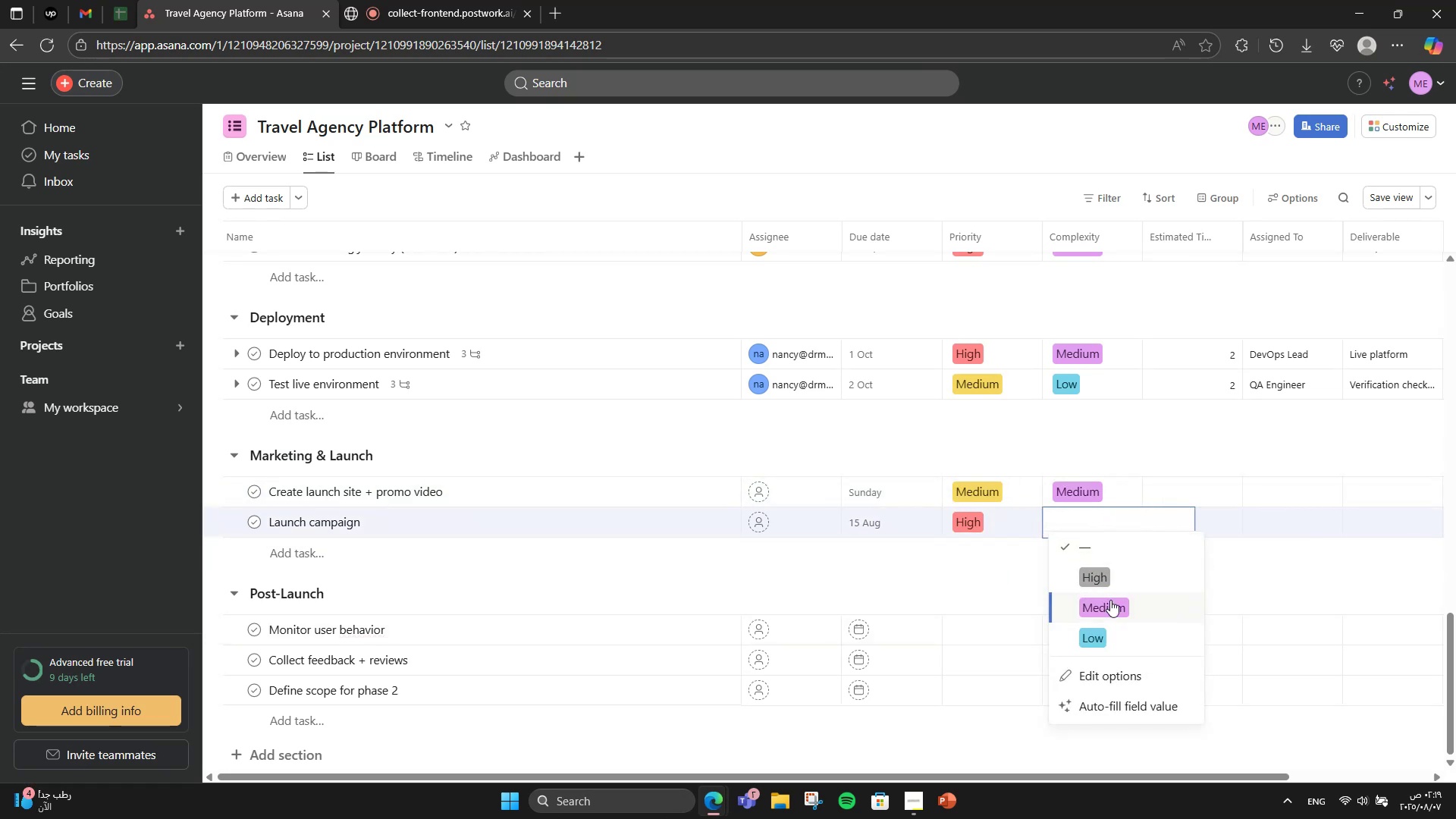 
left_click_drag(start_coordinate=[1110, 632], to_coordinate=[1110, 639])
 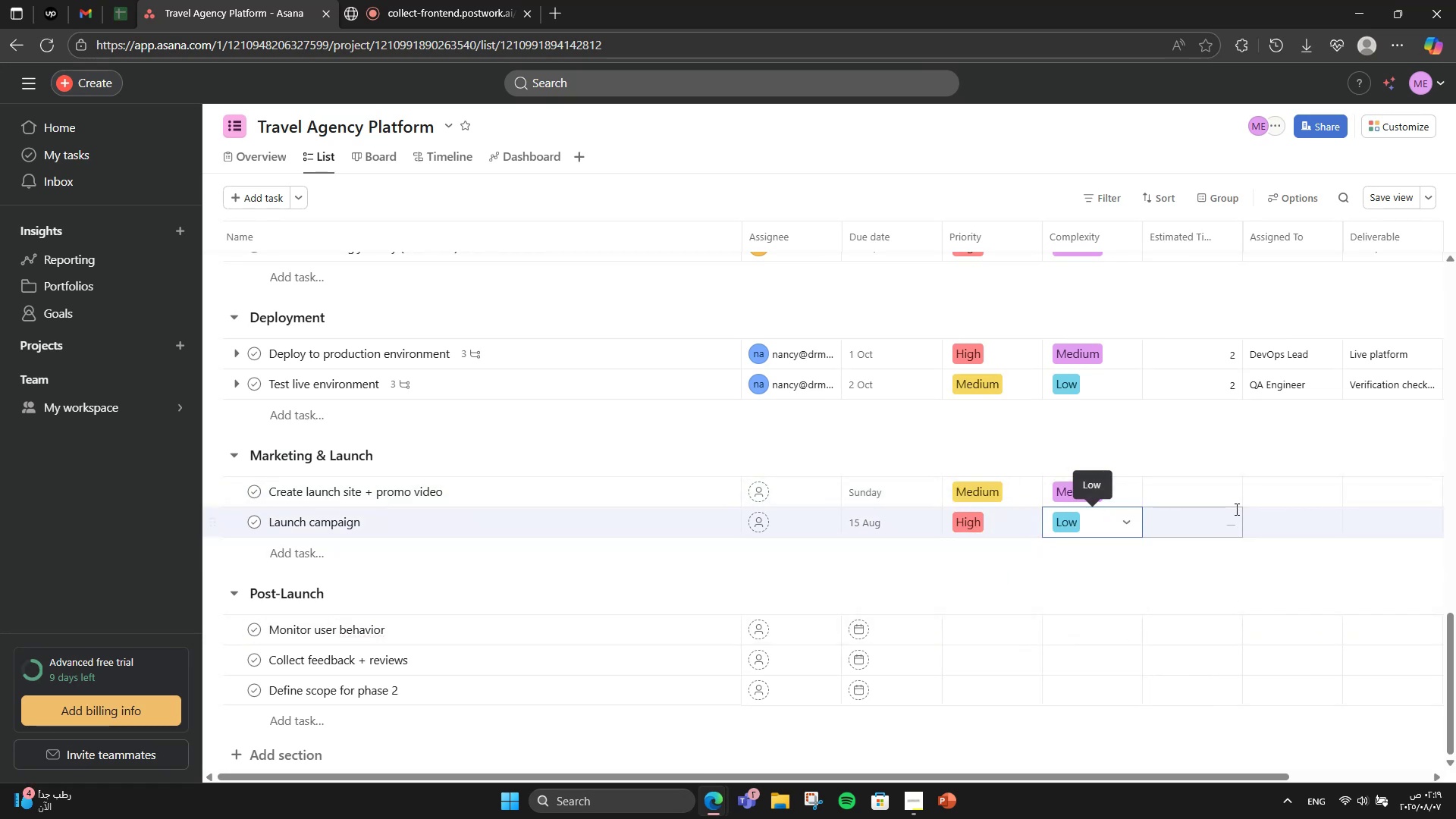 
left_click([1221, 493])
 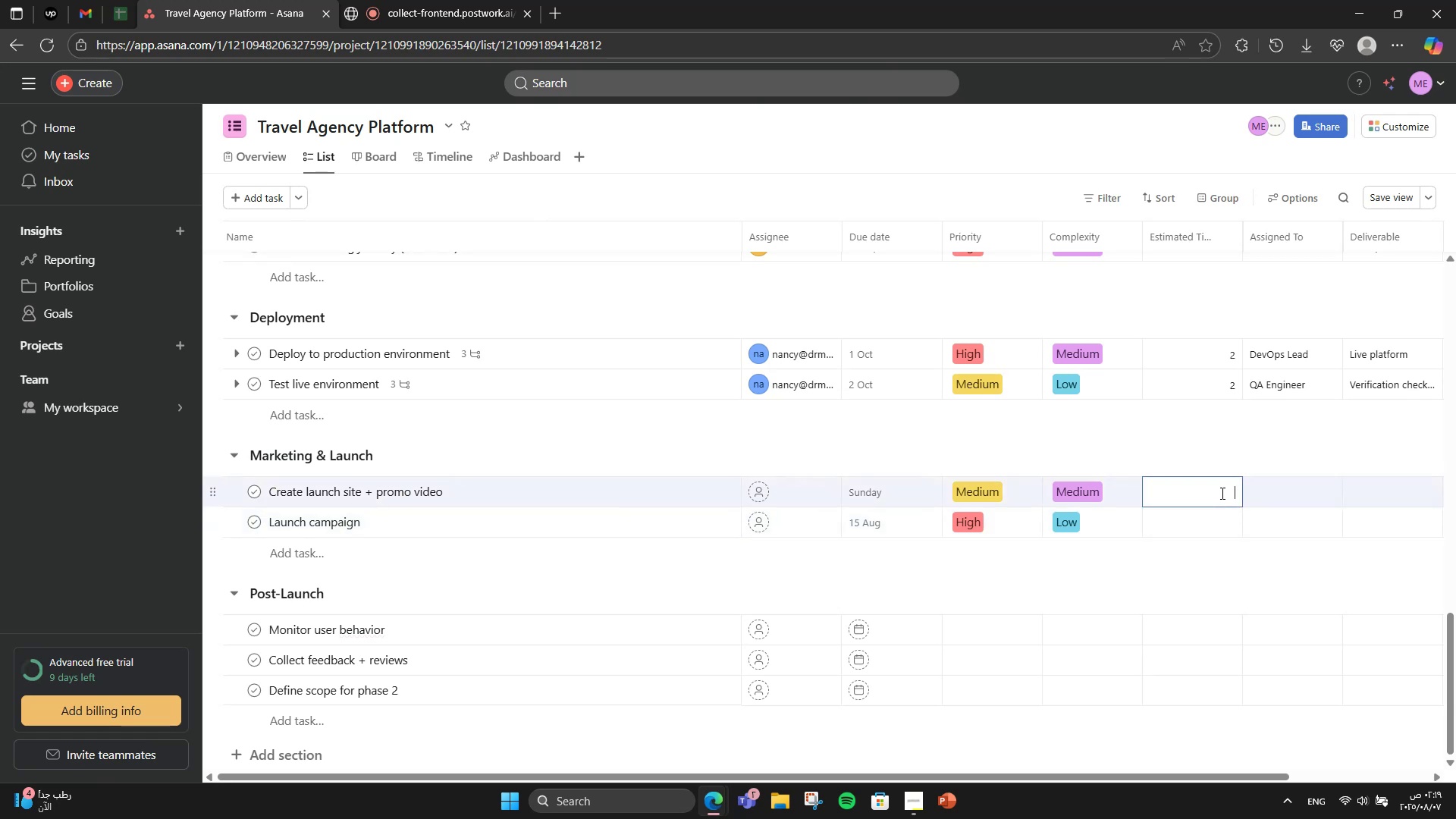 
key(Numpad6)
 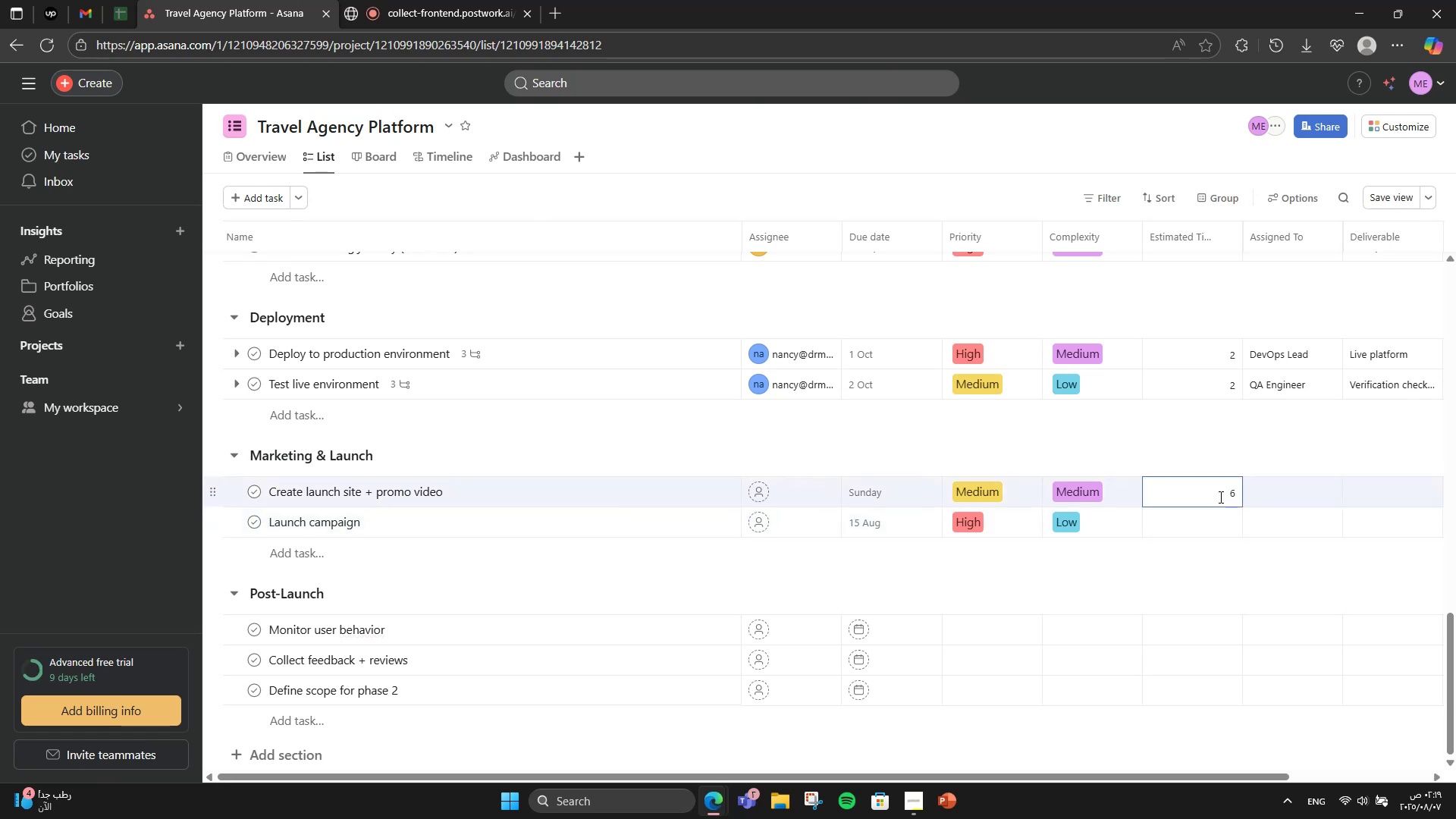 
left_click([1215, 523])
 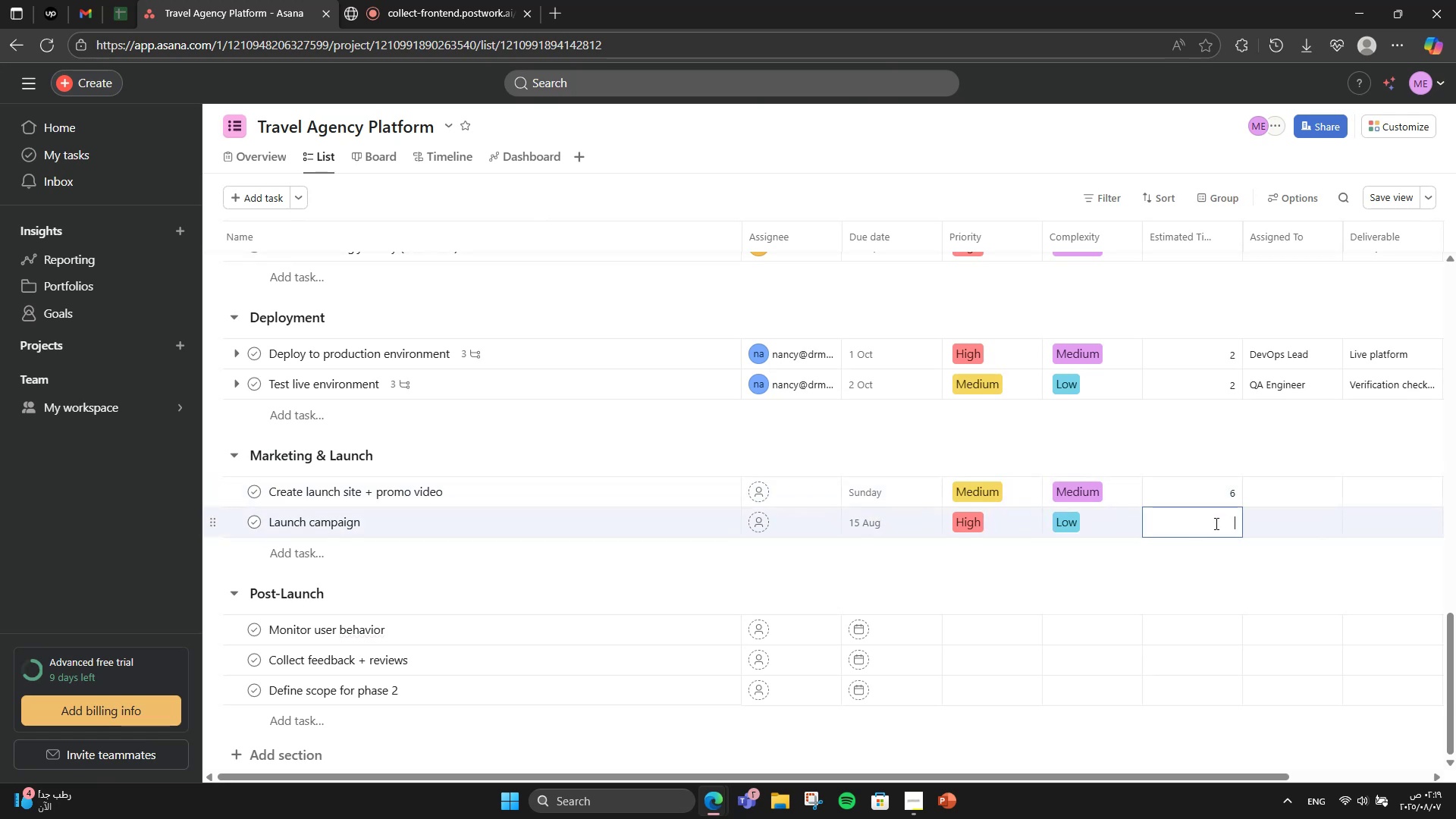 
key(Numpad3)
 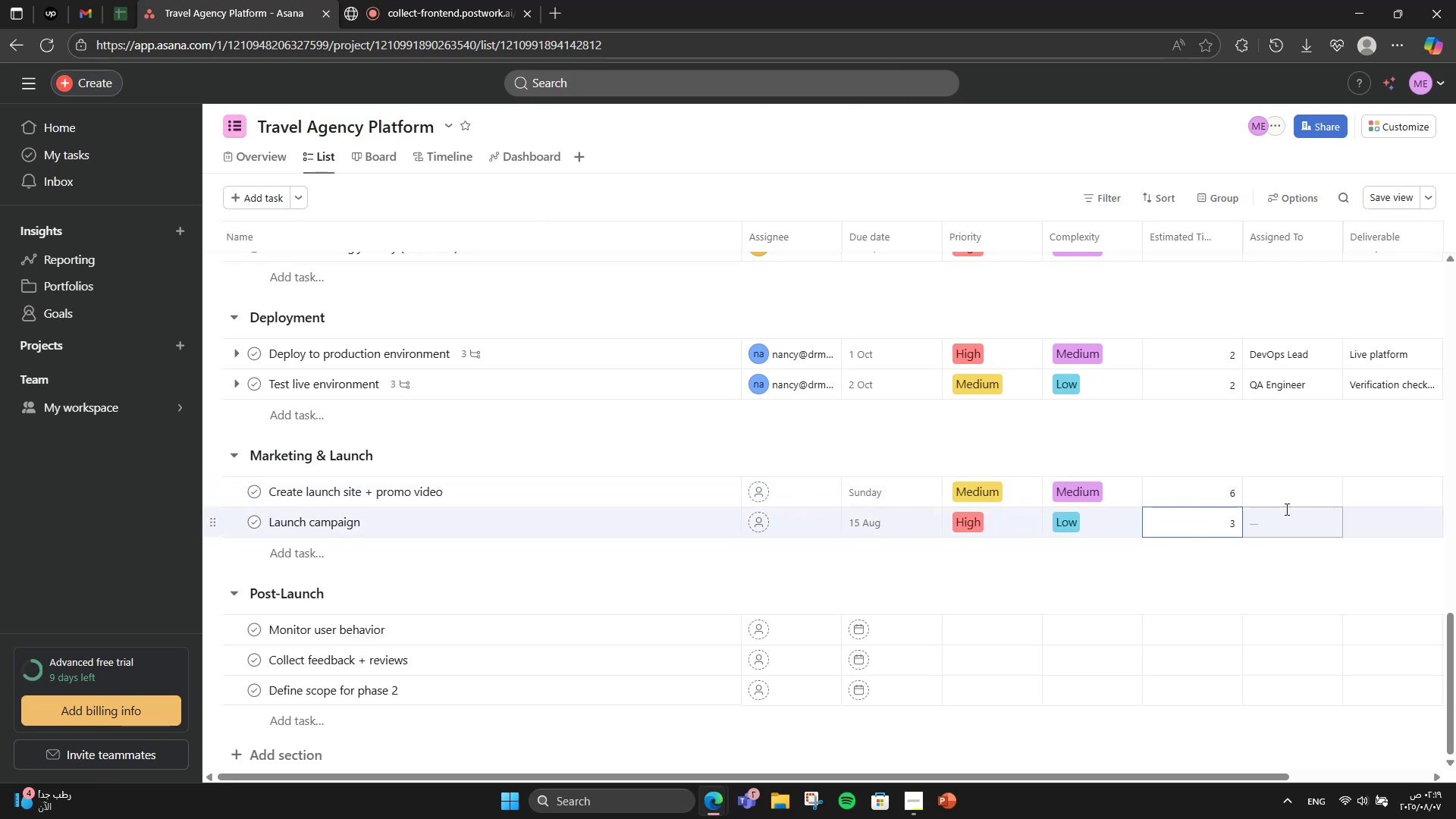 
left_click([1306, 485])
 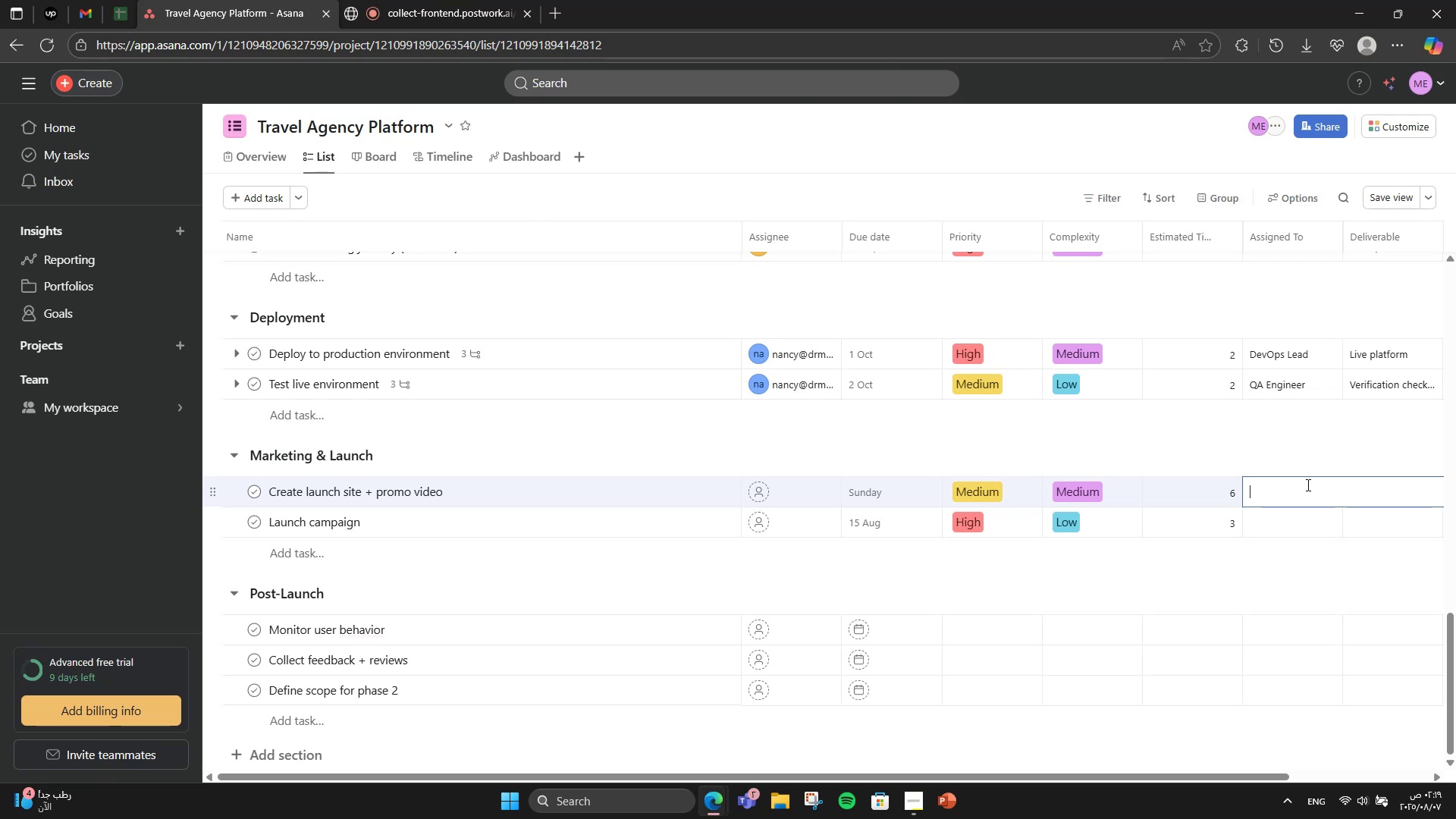 
wait(7.39)
 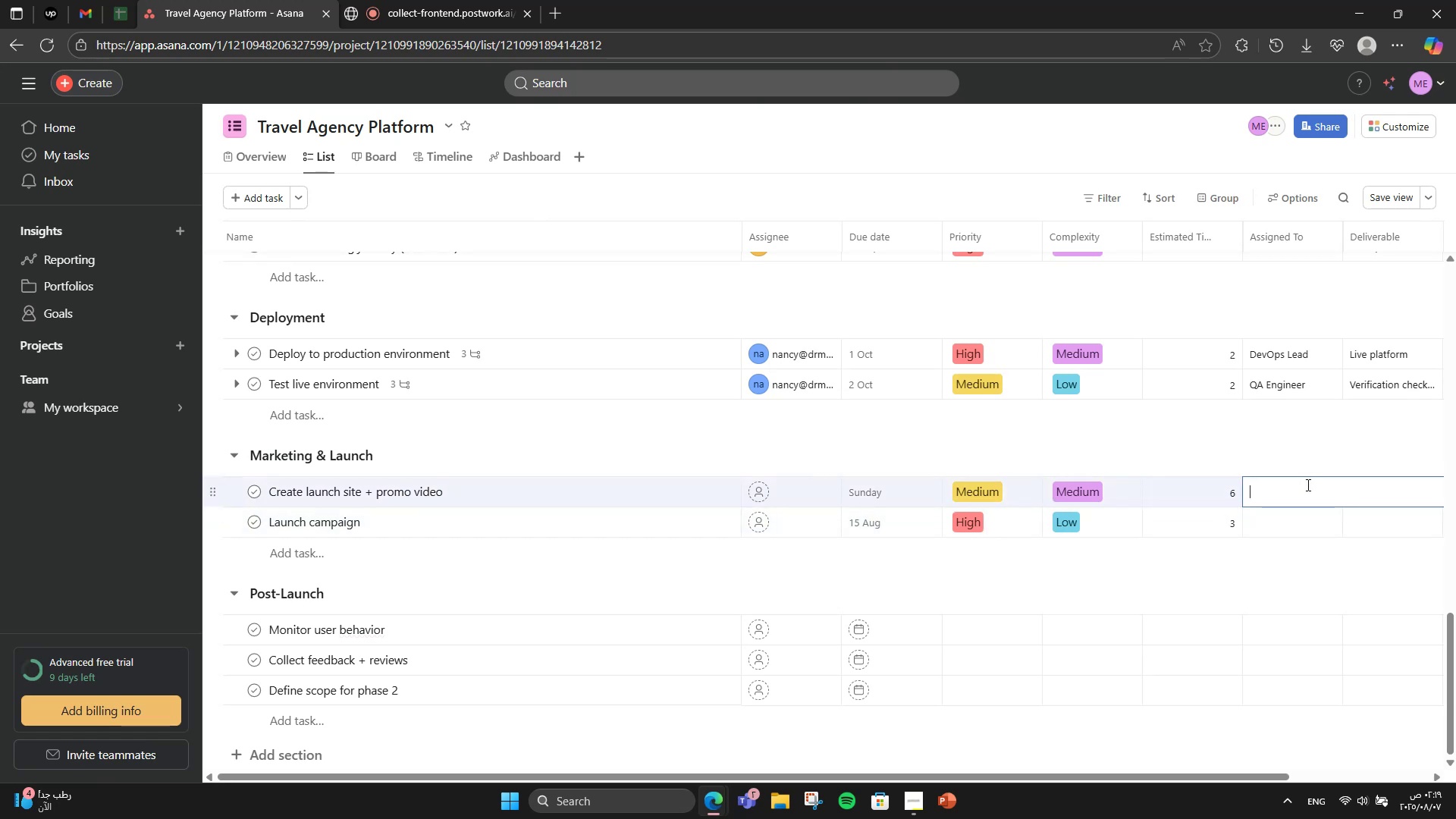 
type(Marj)
key(Backspace)
type(keting Lead)
 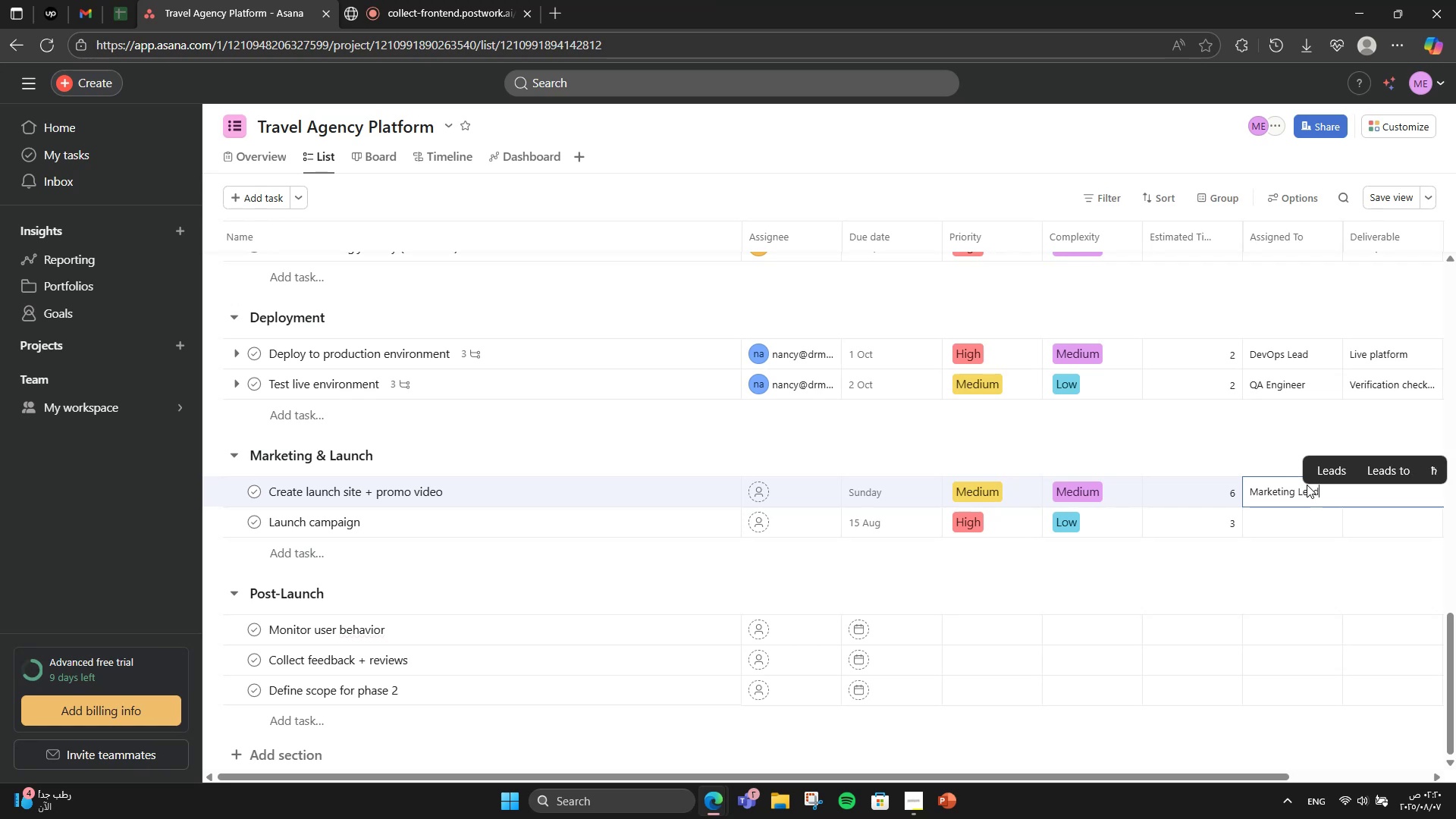 
left_click([1269, 466])
 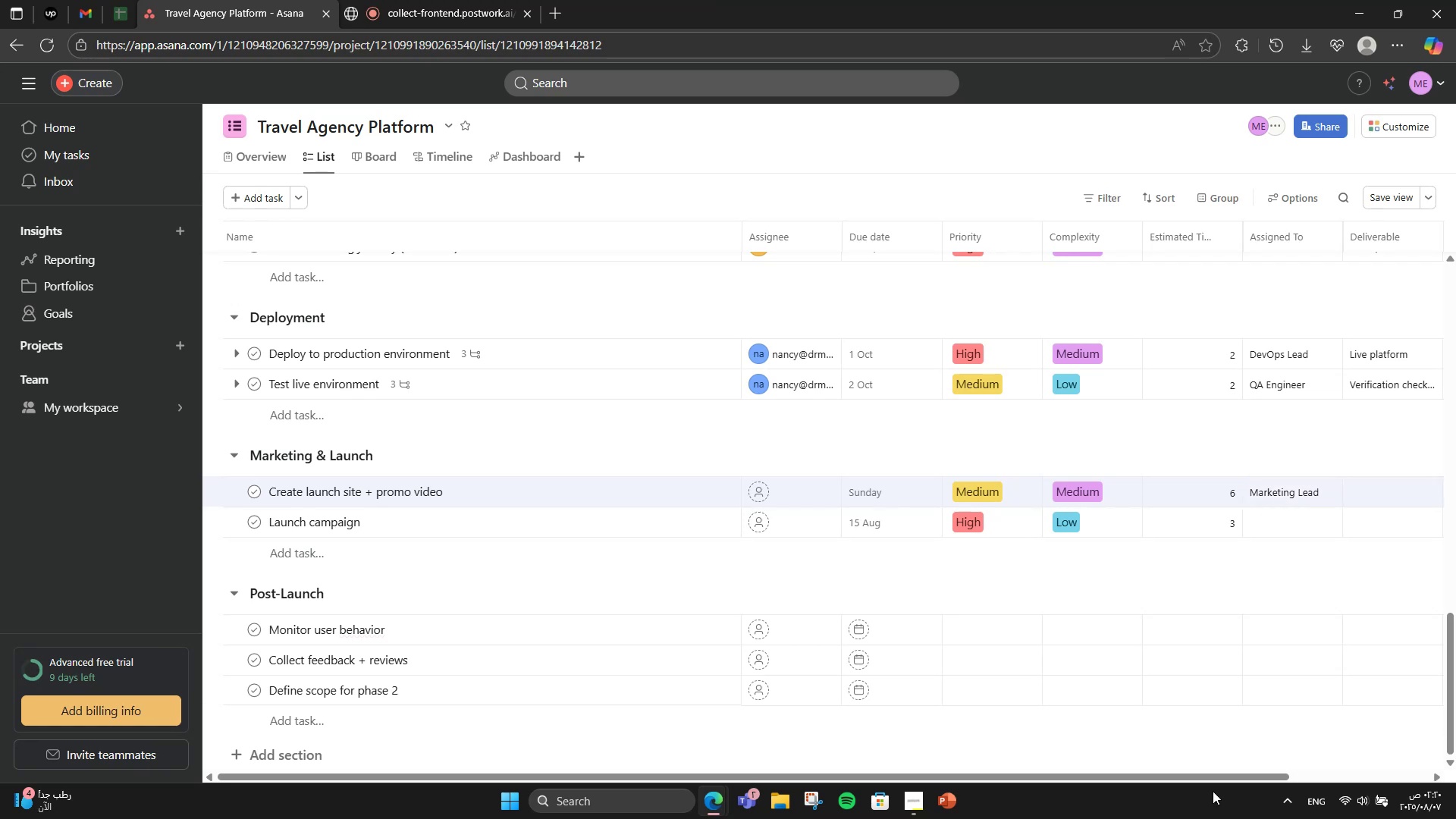 
left_click_drag(start_coordinate=[1213, 780], to_coordinate=[1392, 762])
 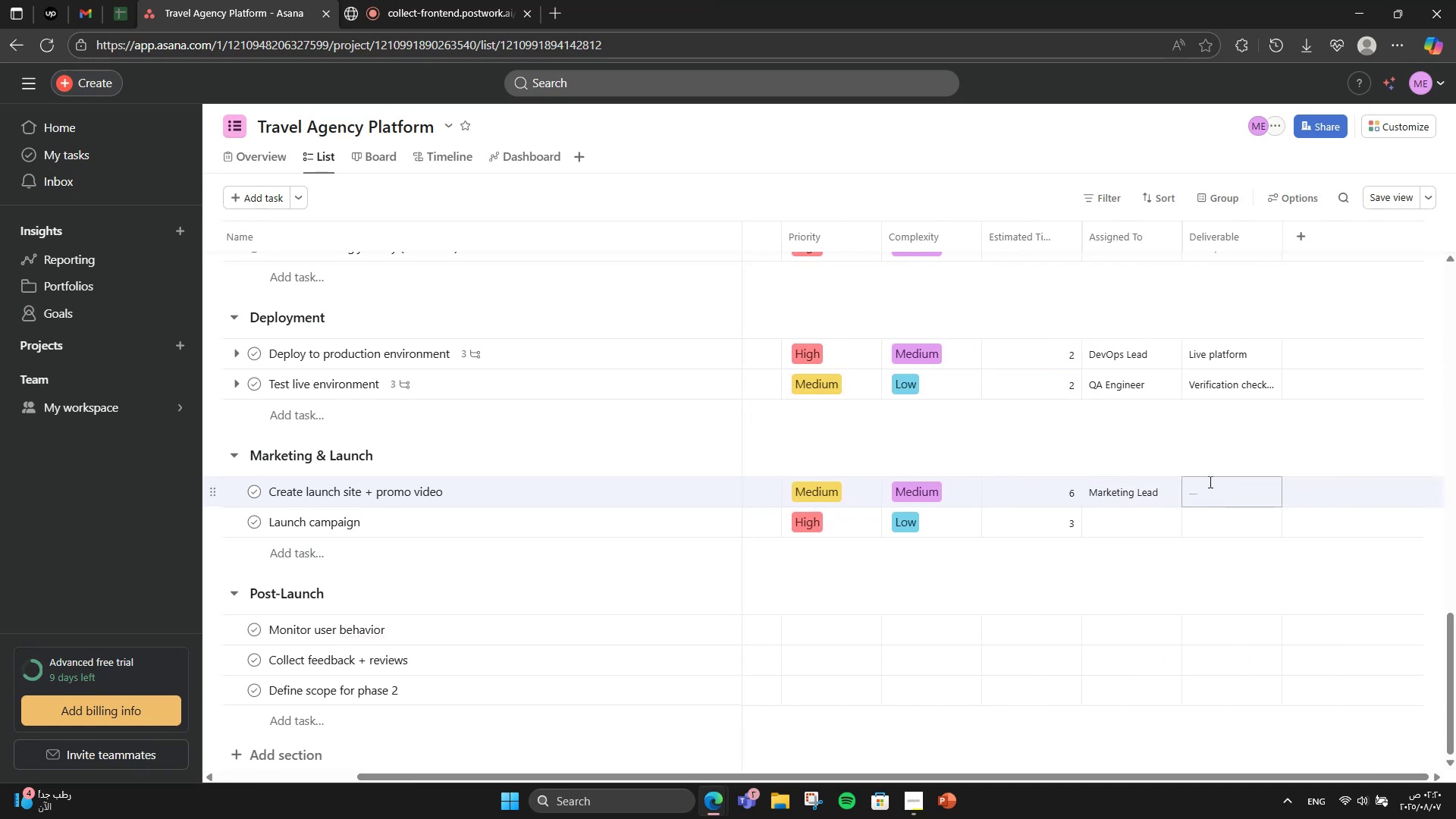 
left_click([1209, 482])
 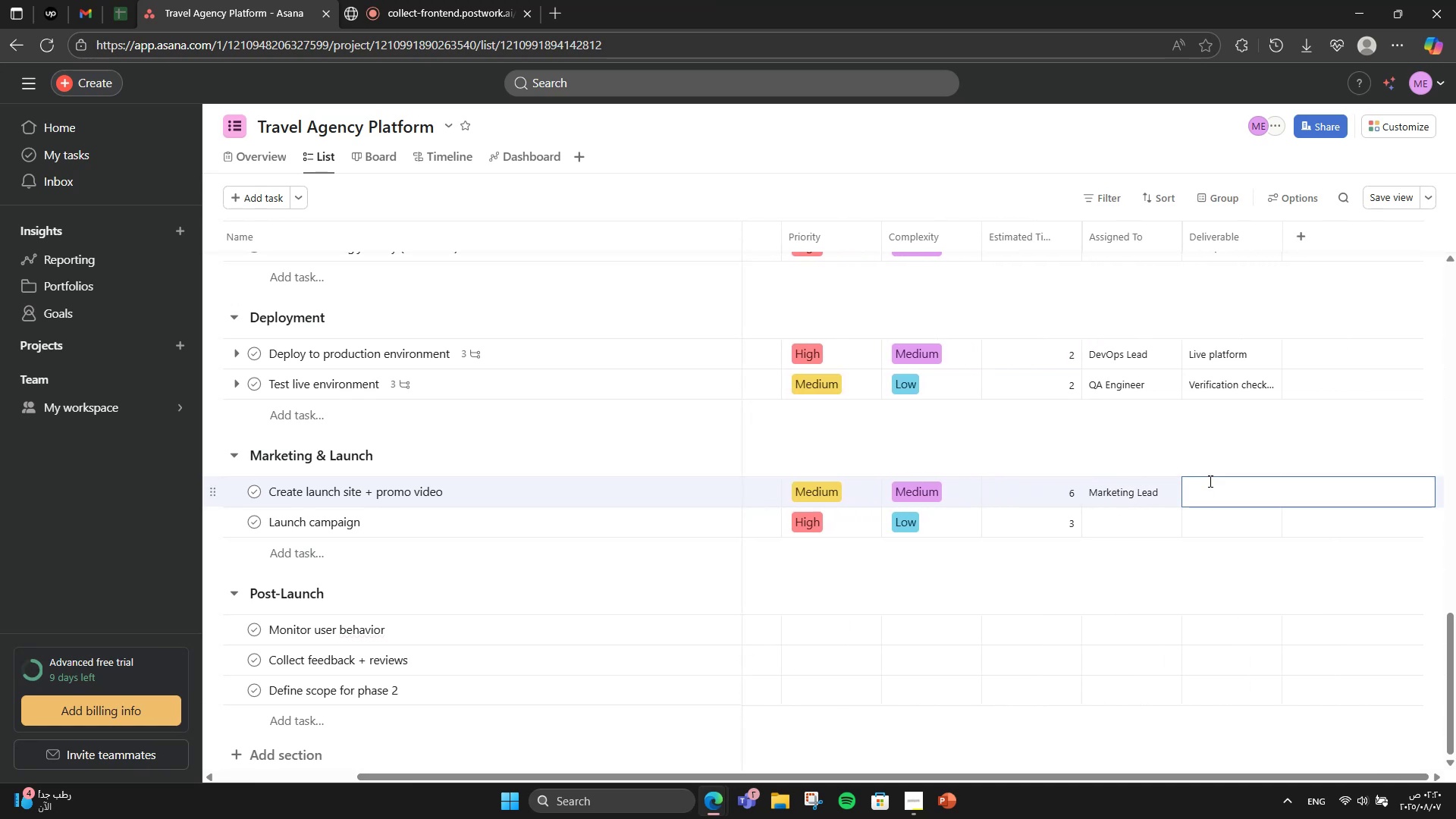 
type(Promo assets)
 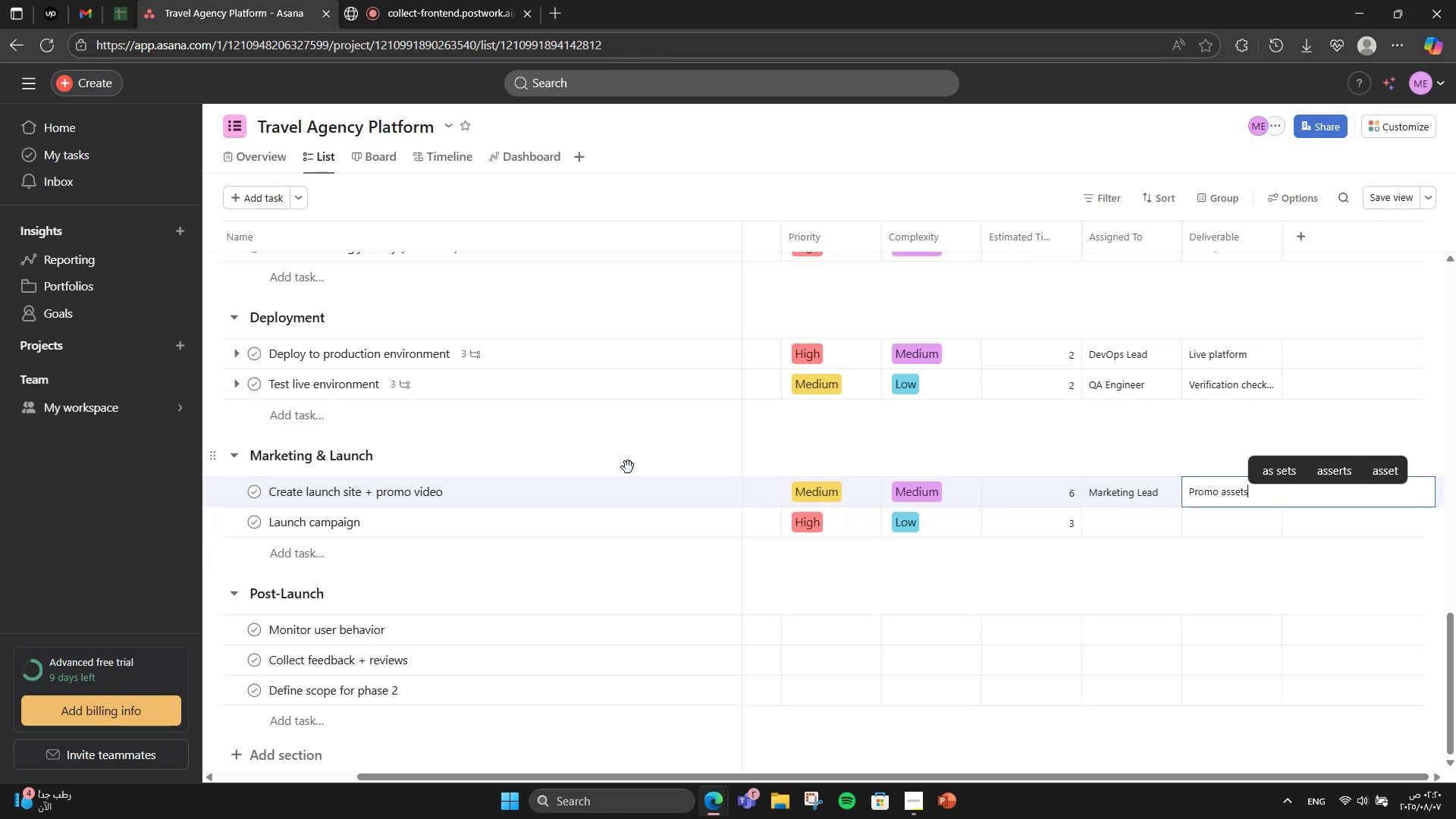 
left_click([601, 488])
 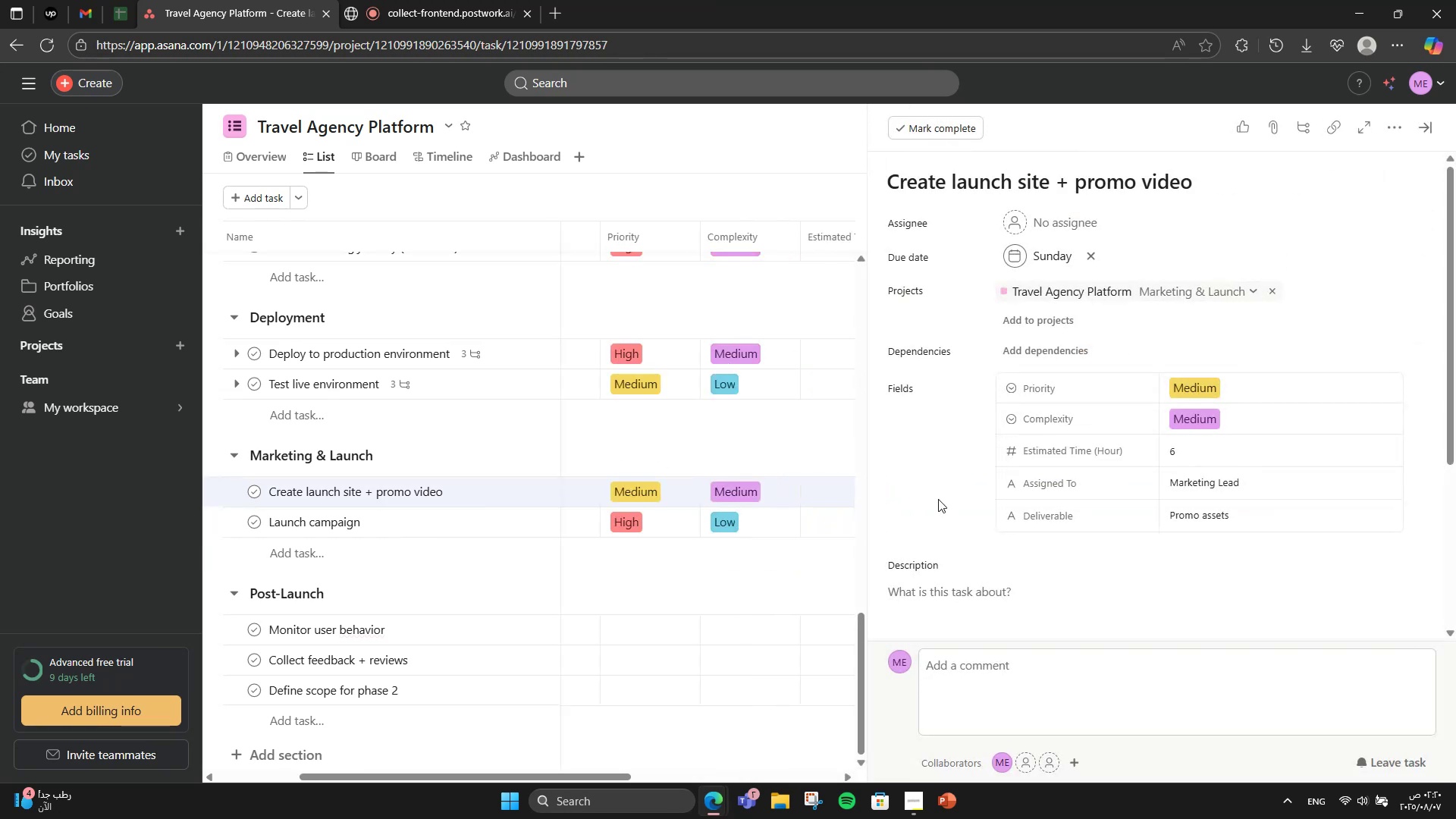 
scroll: coordinate [1284, 519], scroll_direction: down, amount: 4.0
 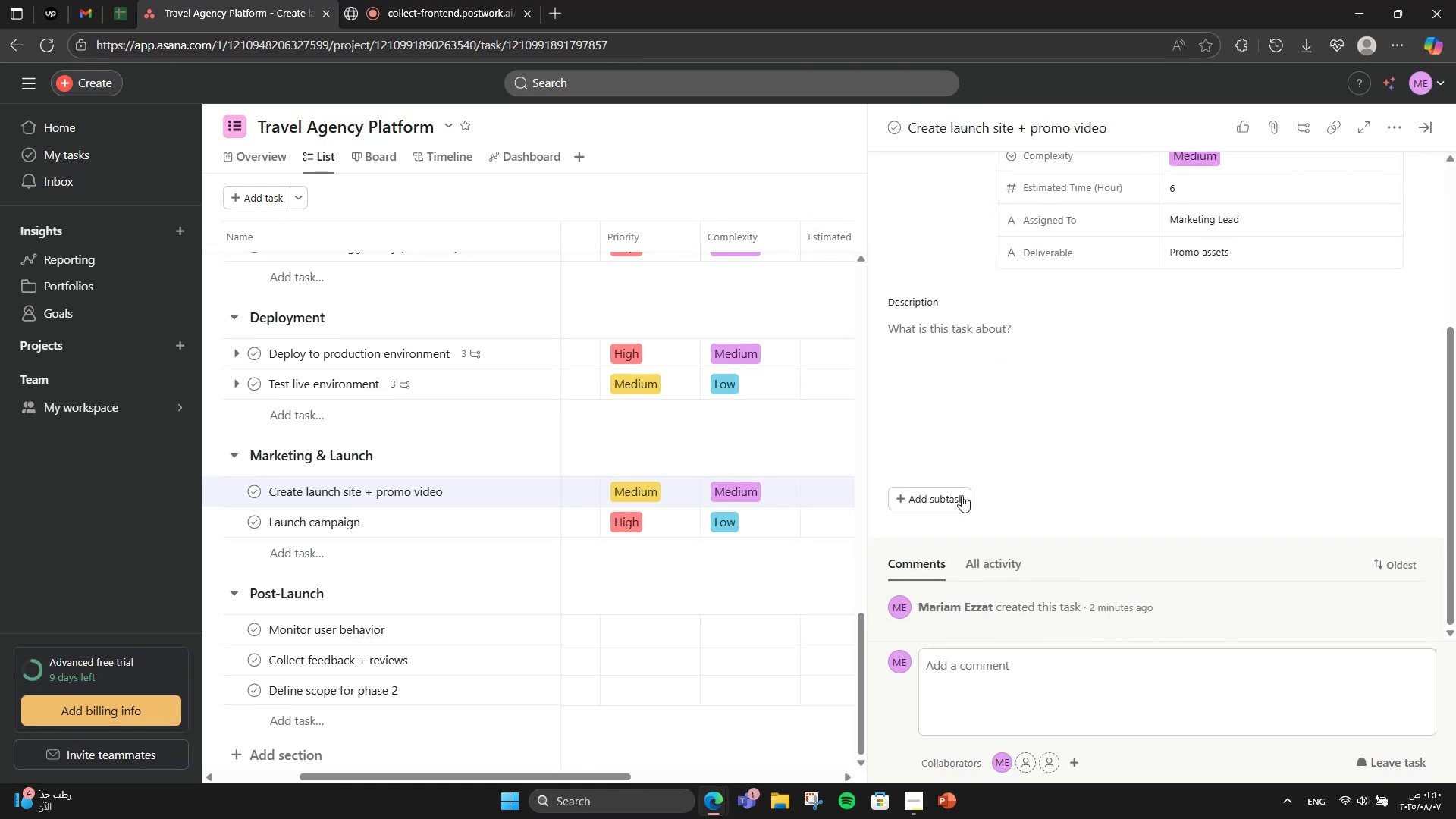 
left_click([956, 496])
 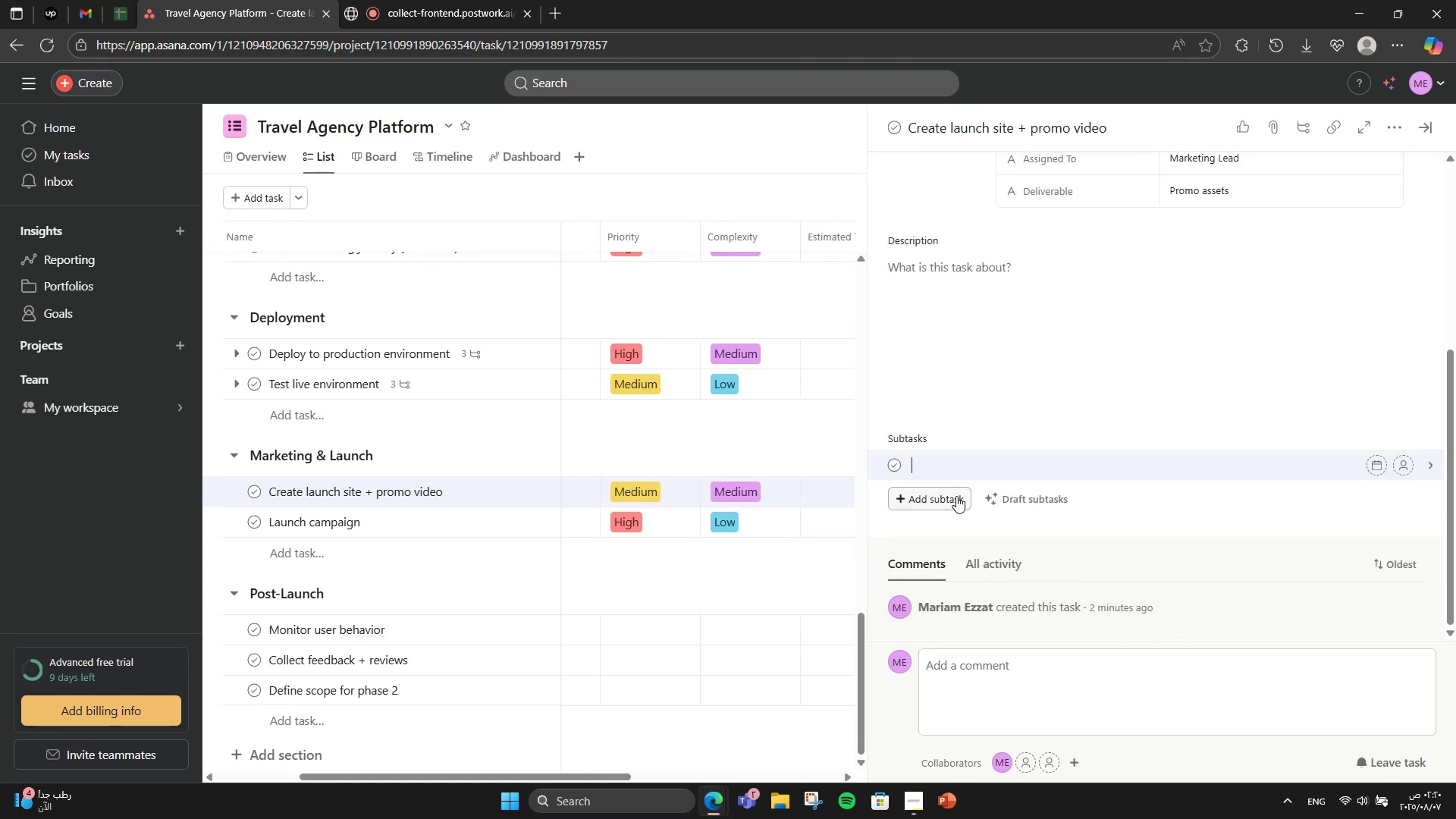 
type(Build landing page)
 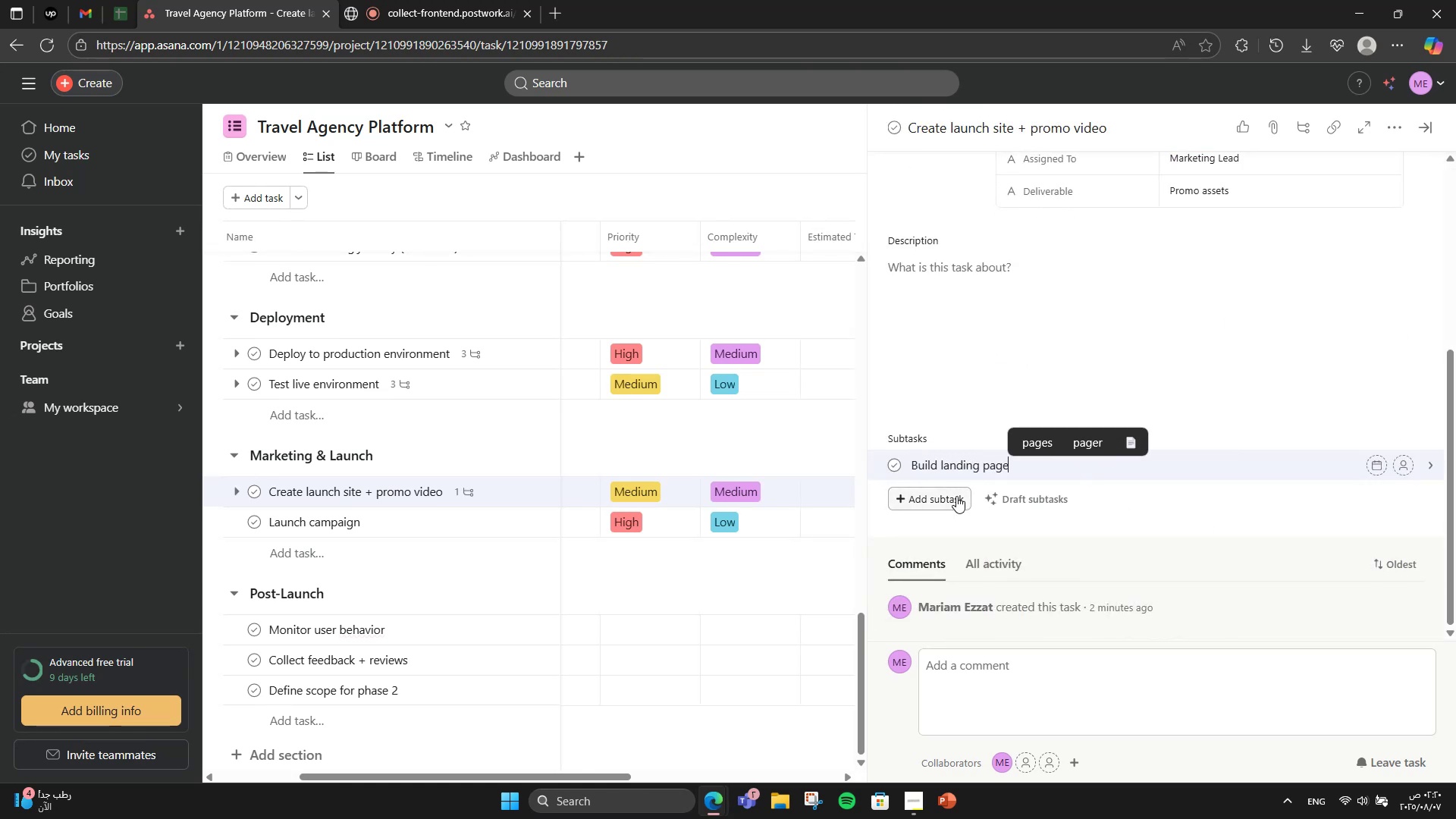 
key(Enter)
 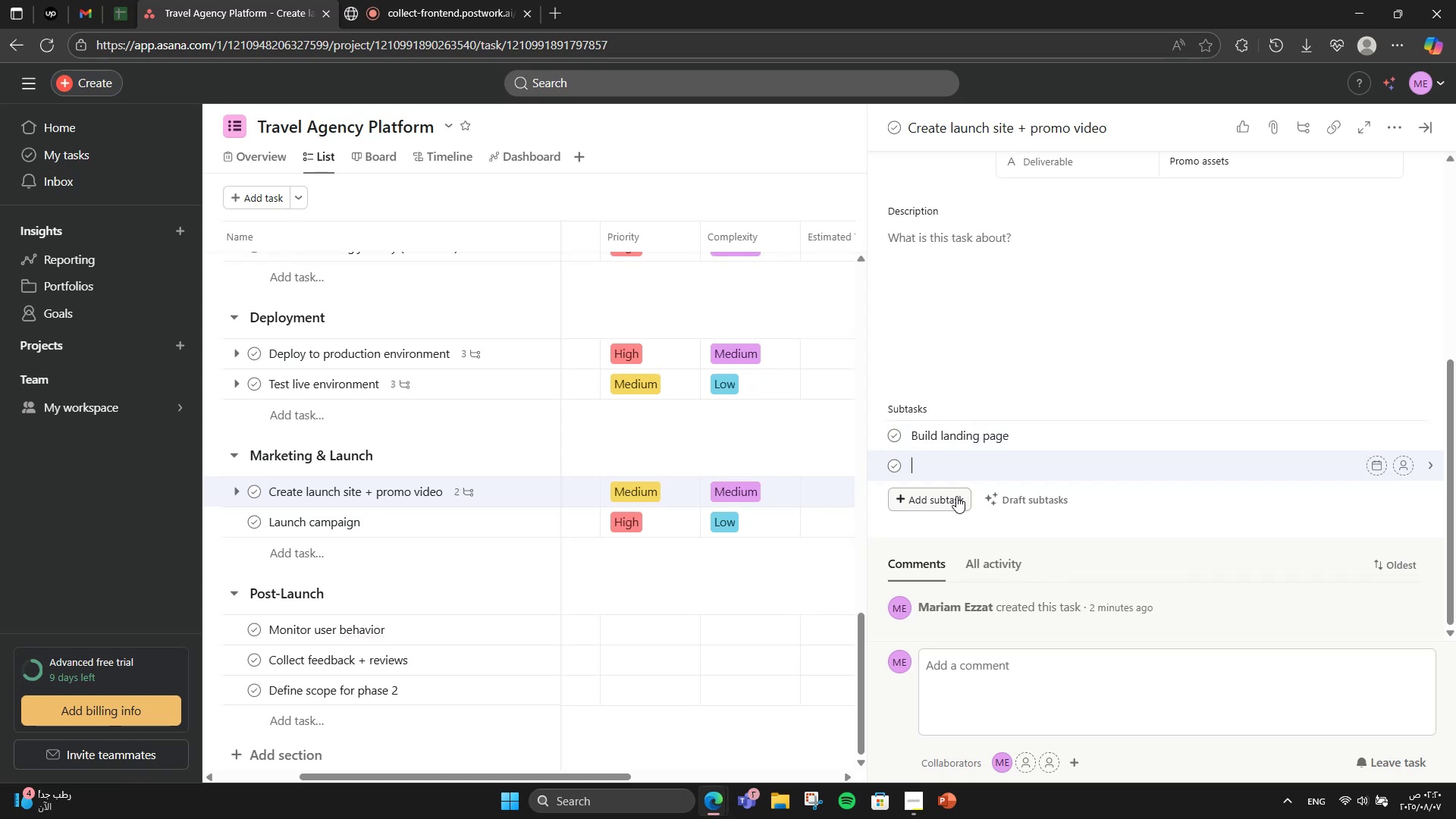 
type(Write launch copy)
 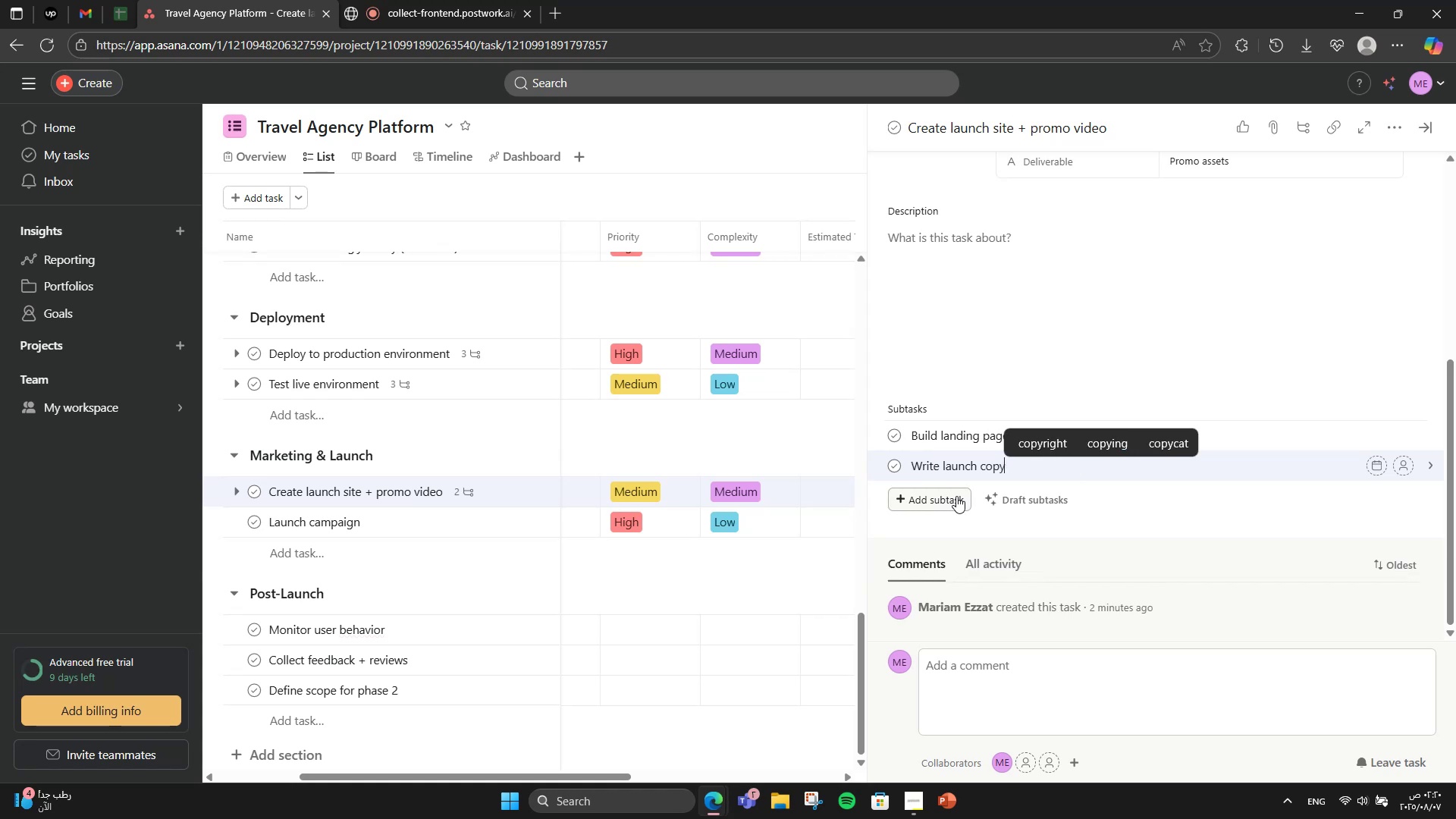 
key(Enter)
 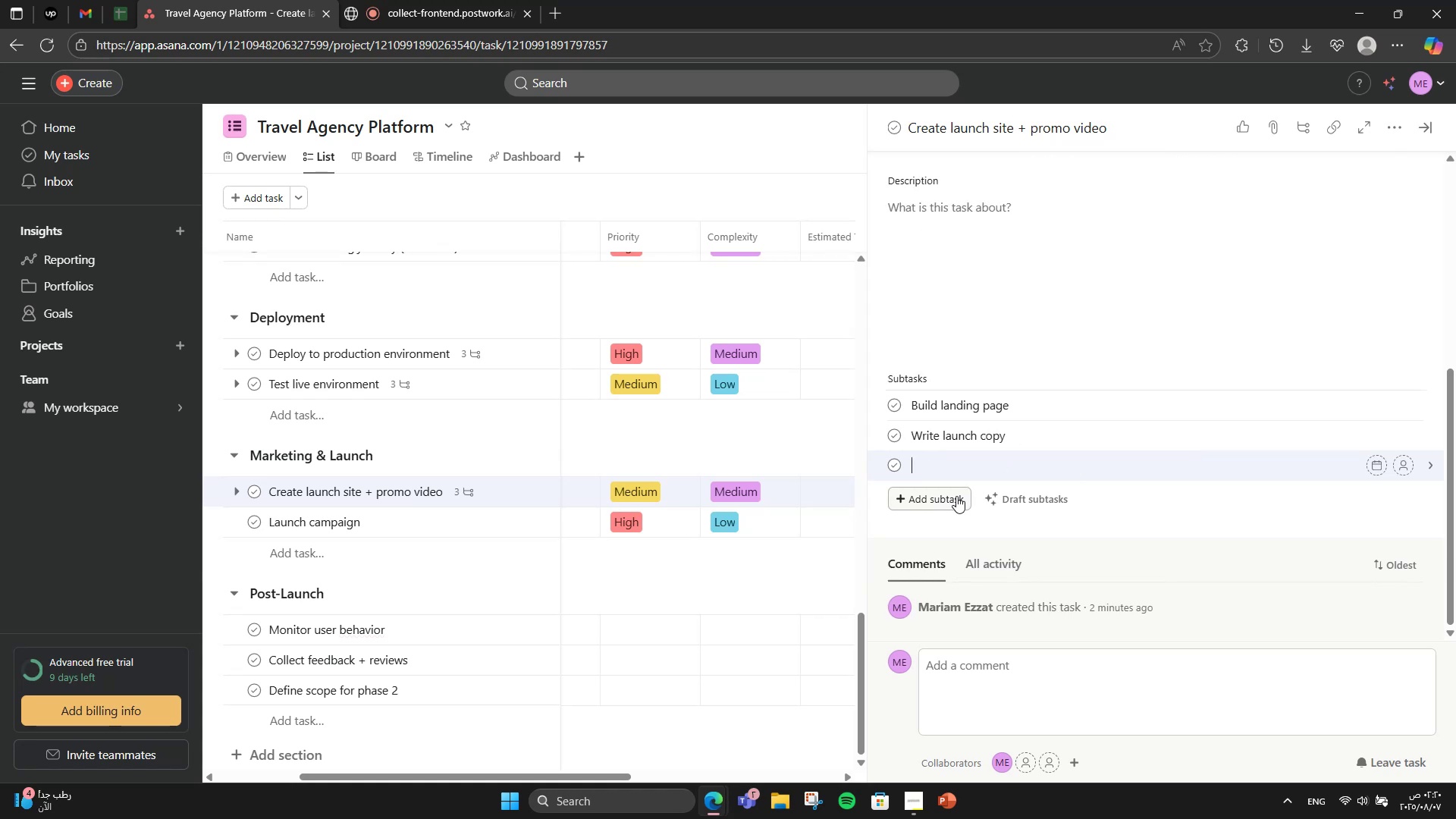 
type(Produc )
key(Backspace)
type(e short video)
 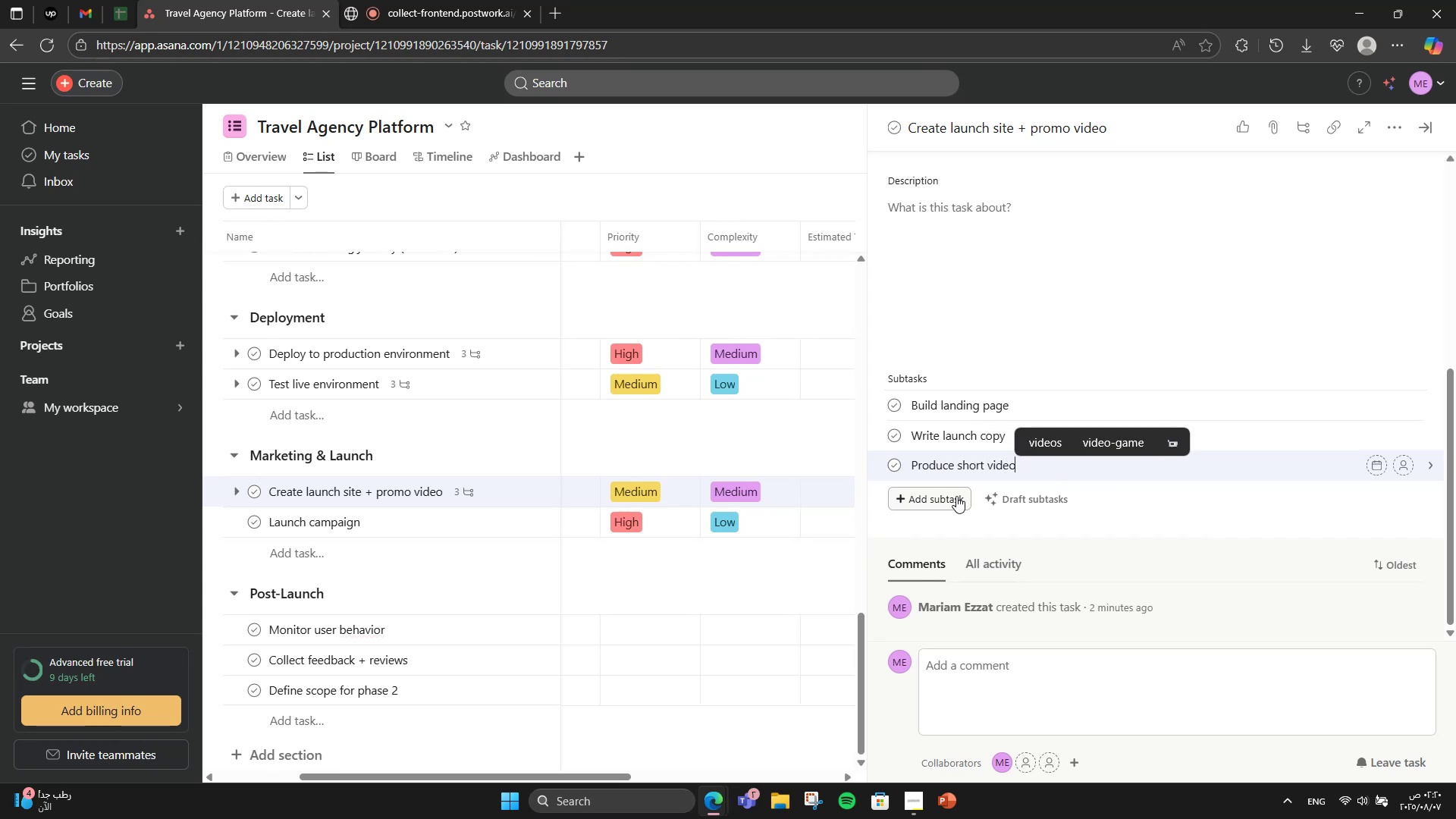 
scroll: coordinate [956, 496], scroll_direction: down, amount: 5.0
 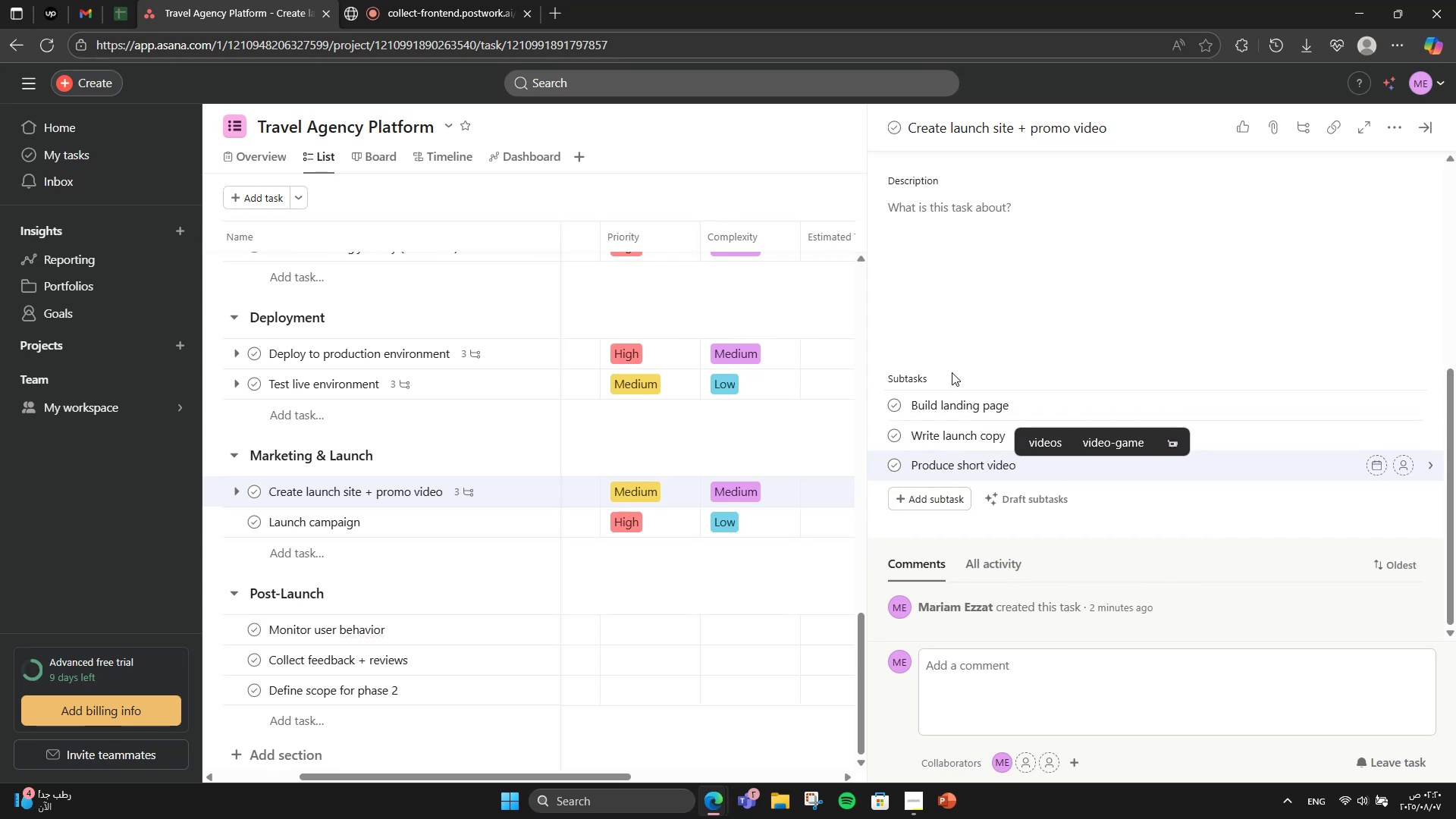 
left_click([952, 358])
 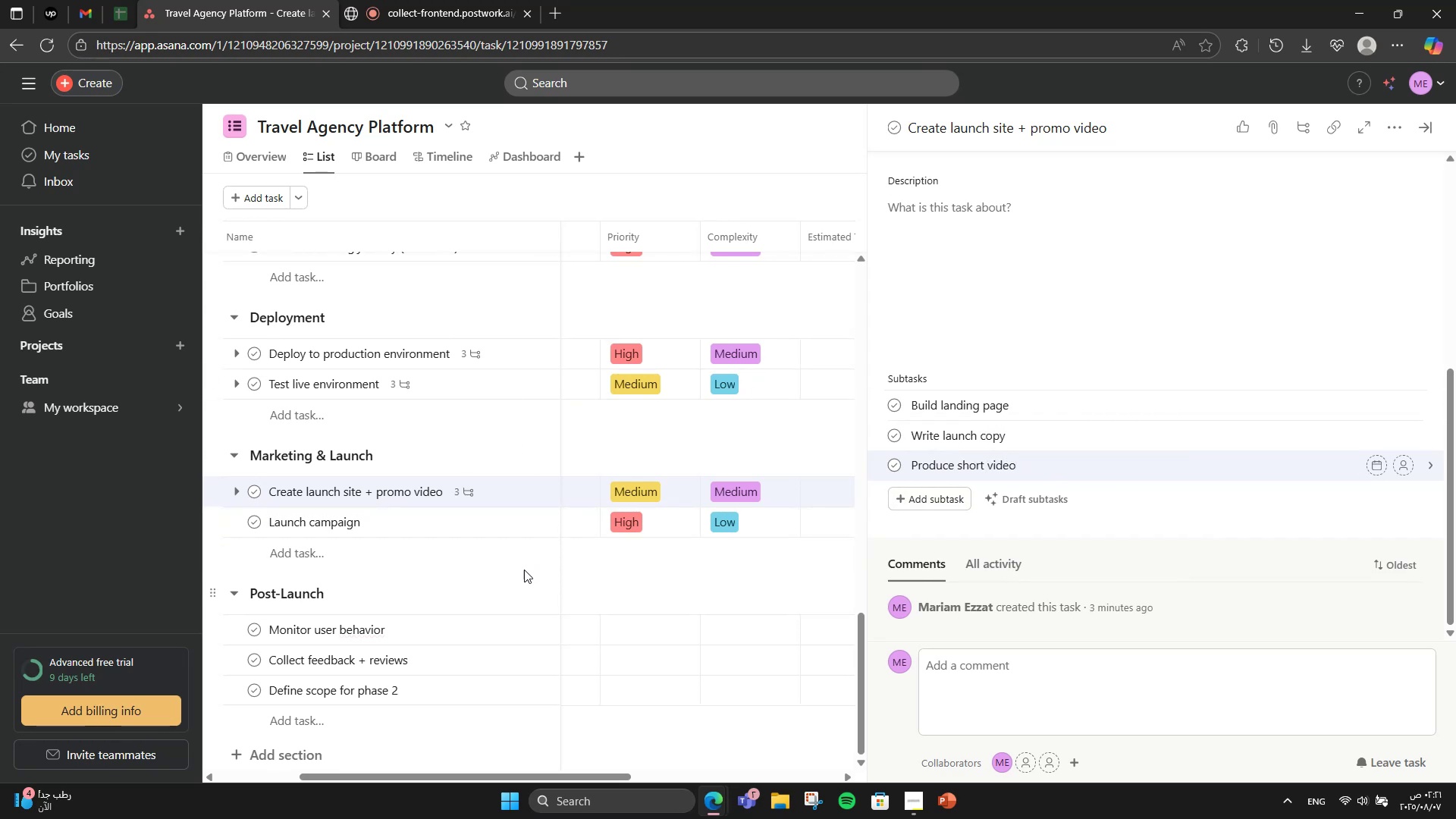 
left_click([494, 522])
 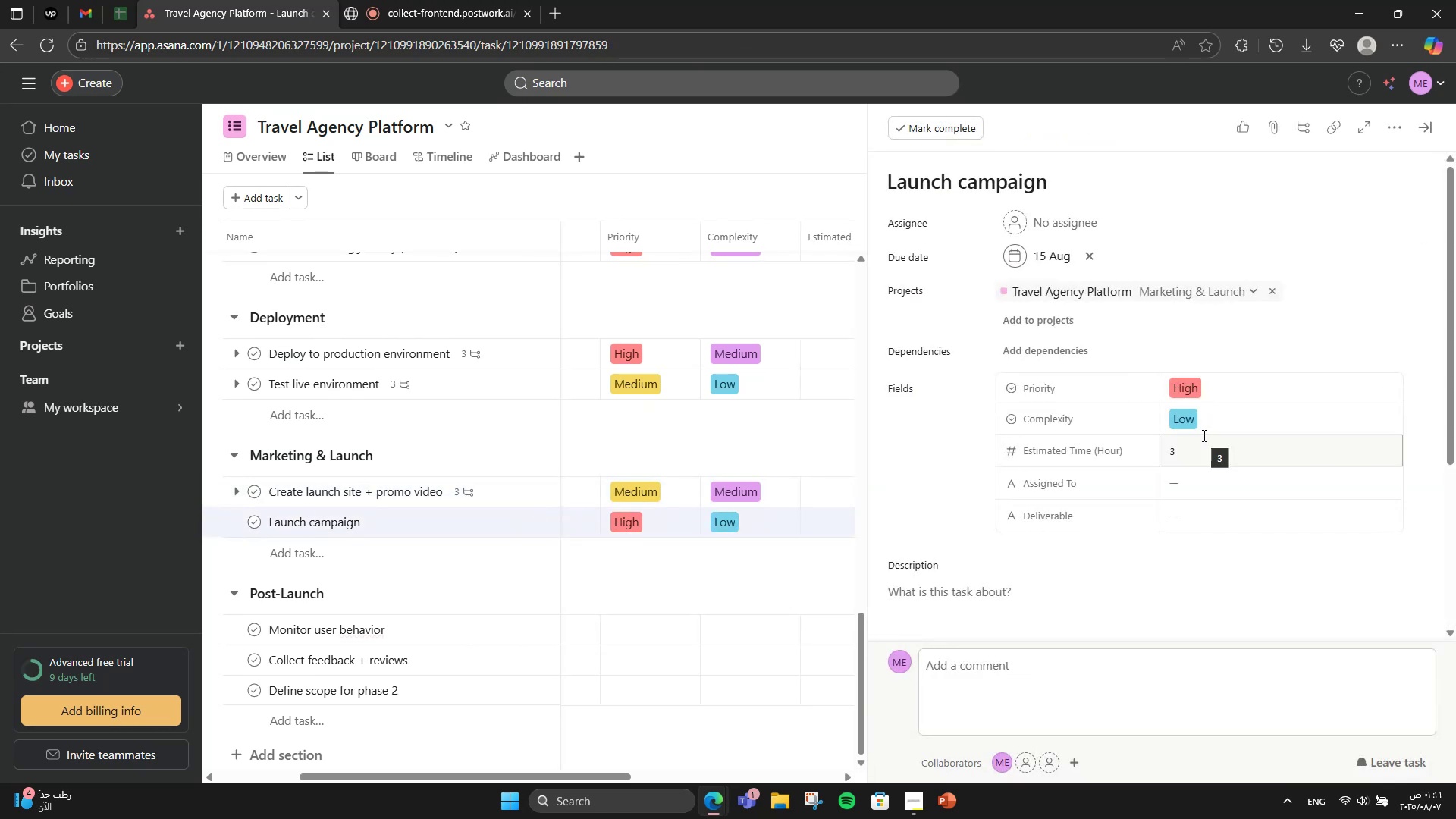 
left_click([1188, 489])
 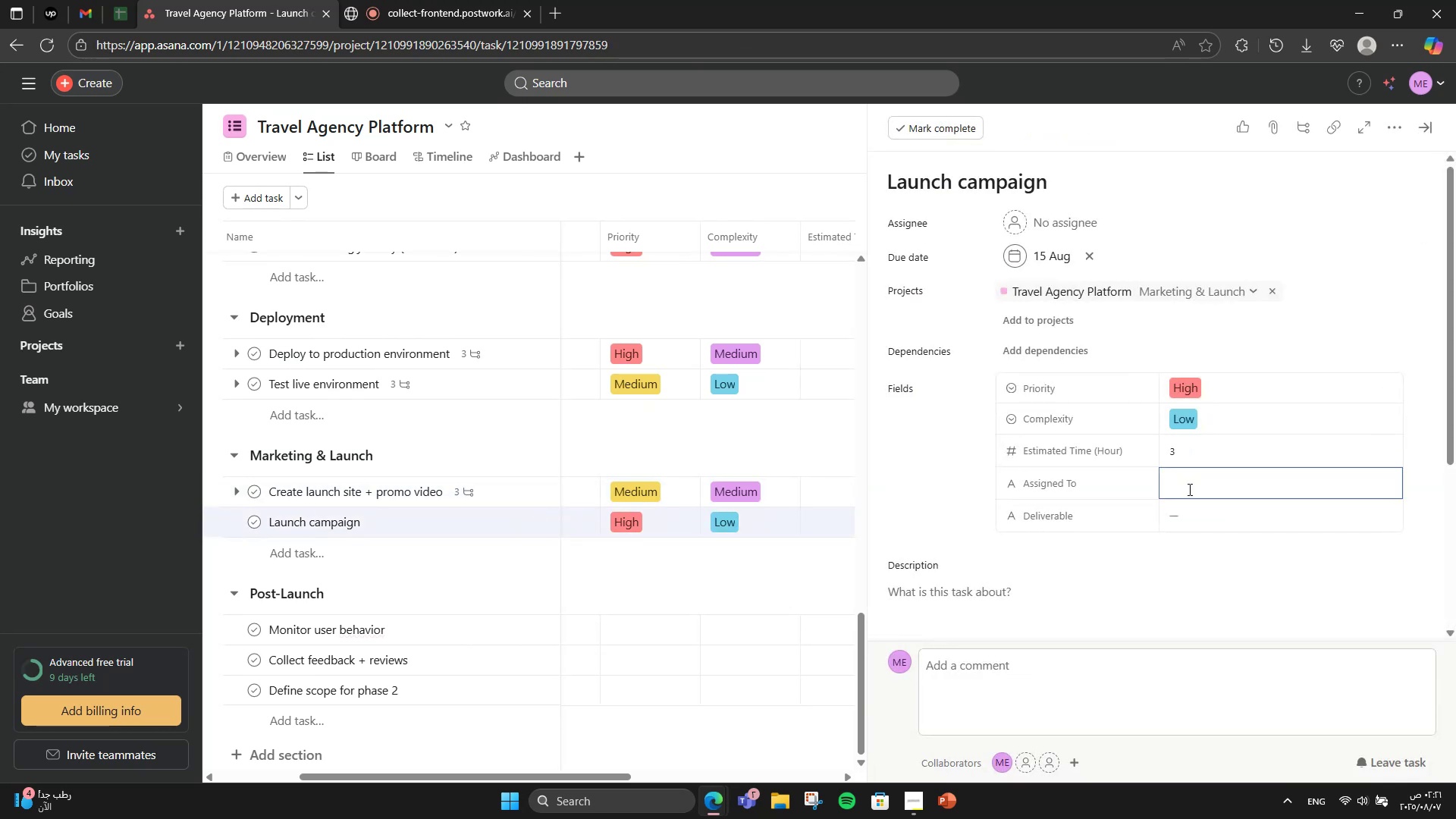 
type(Marketing Lead)
 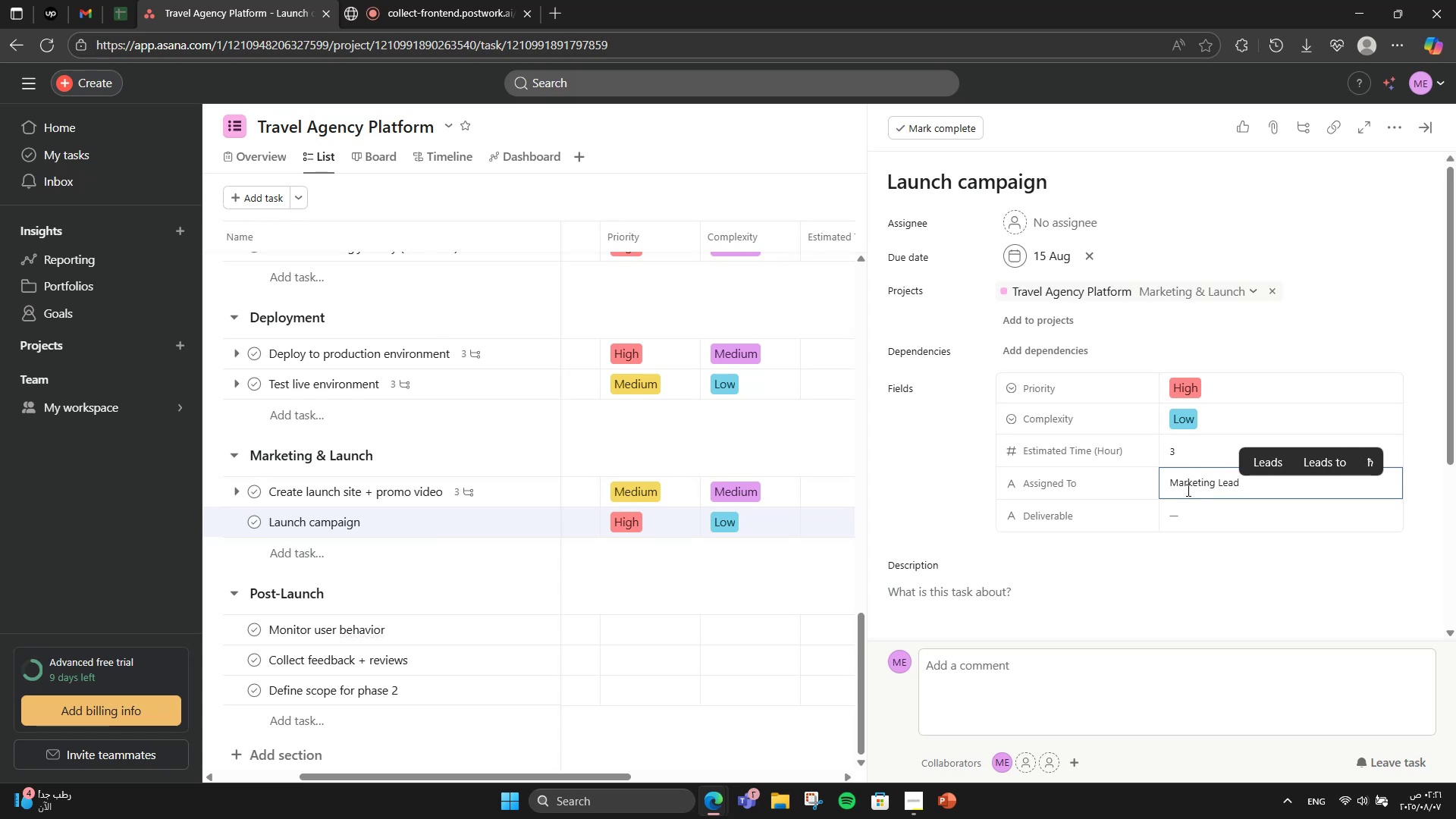 
left_click([1175, 522])
 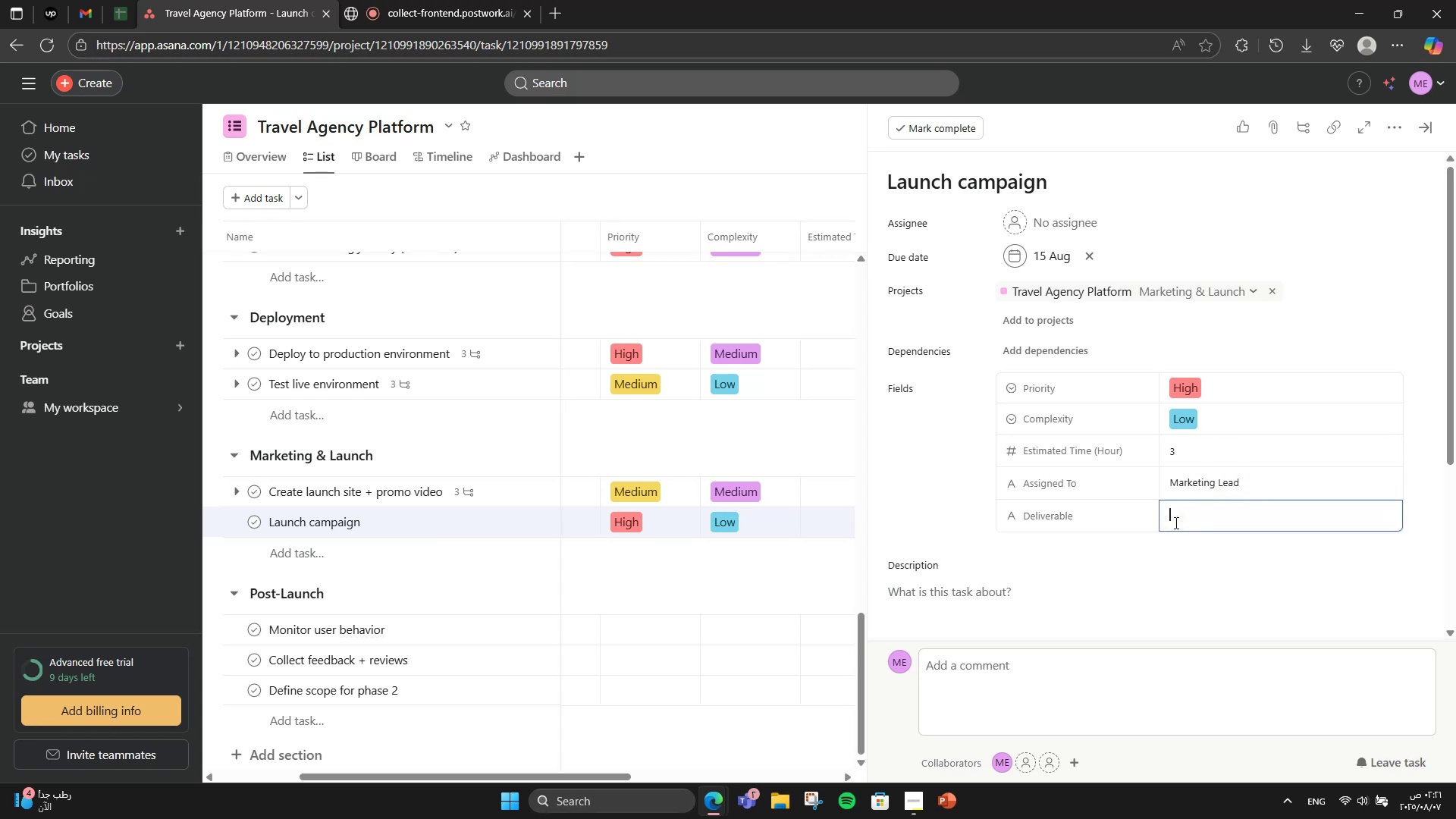 
type(Launch PO)
key(Backspace)
type(ost)
 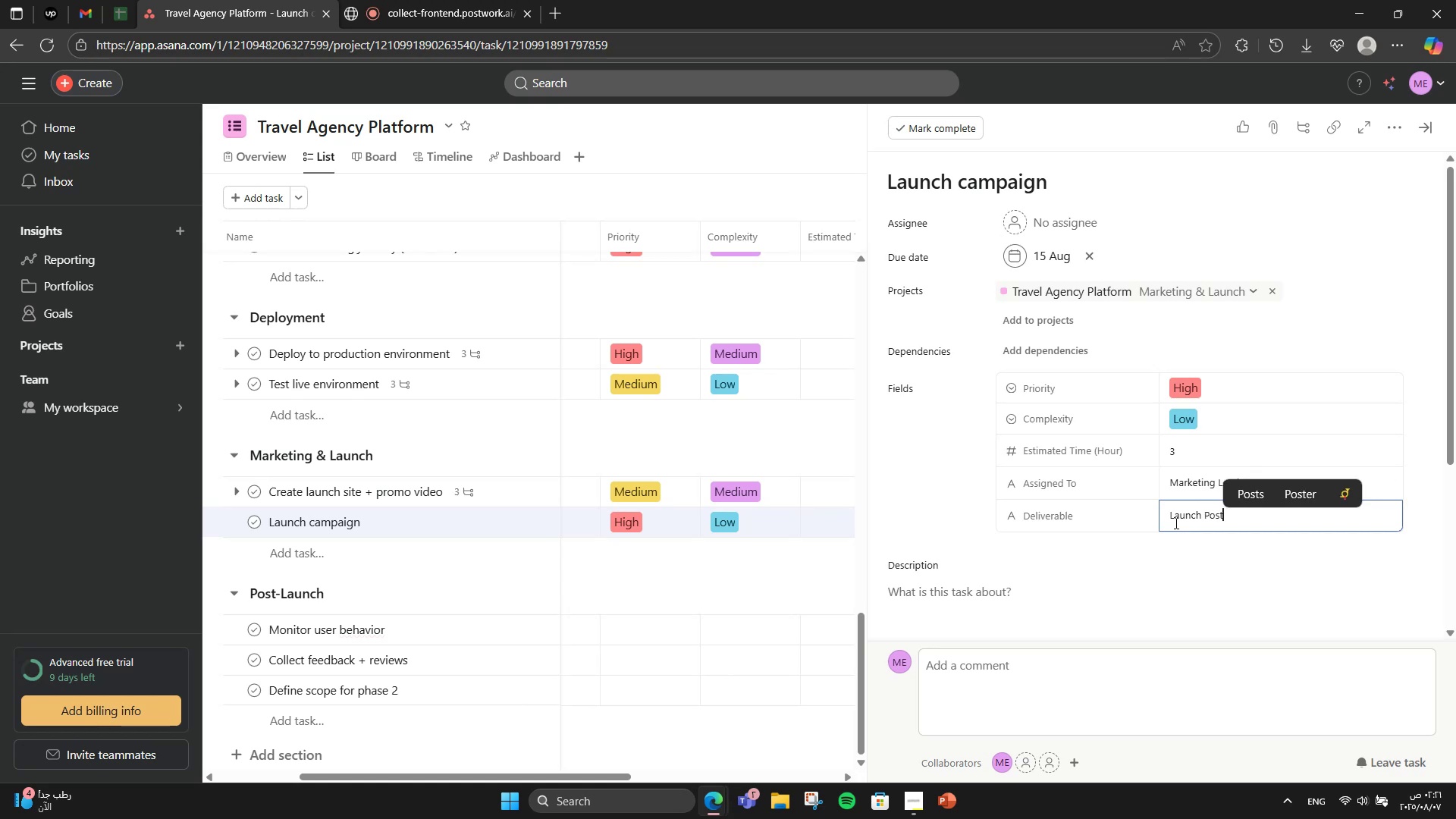 
scroll: coordinate [1175, 522], scroll_direction: down, amount: 2.0
 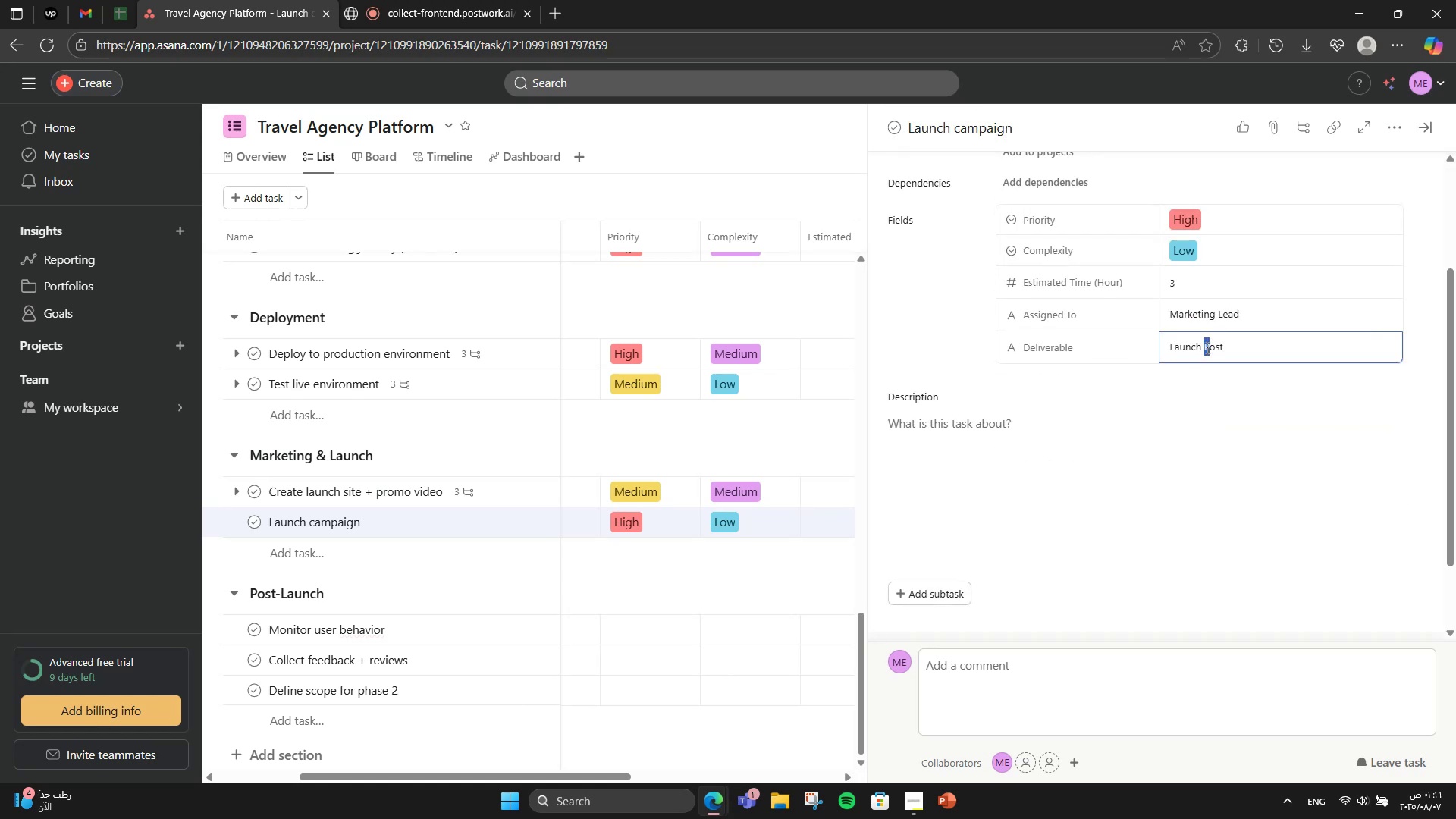 
key(P)
 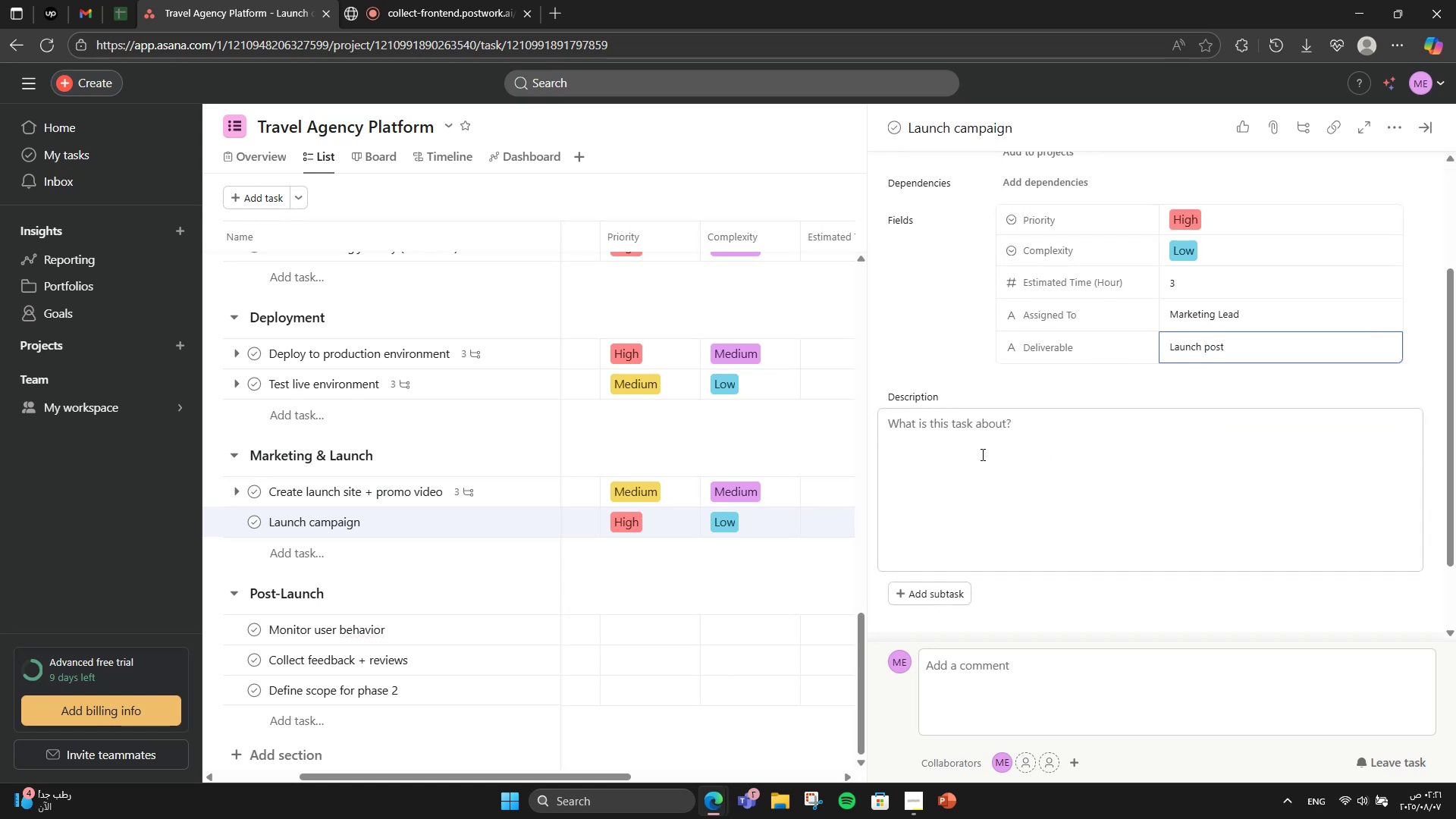 
scroll: coordinate [932, 472], scroll_direction: down, amount: 2.0
 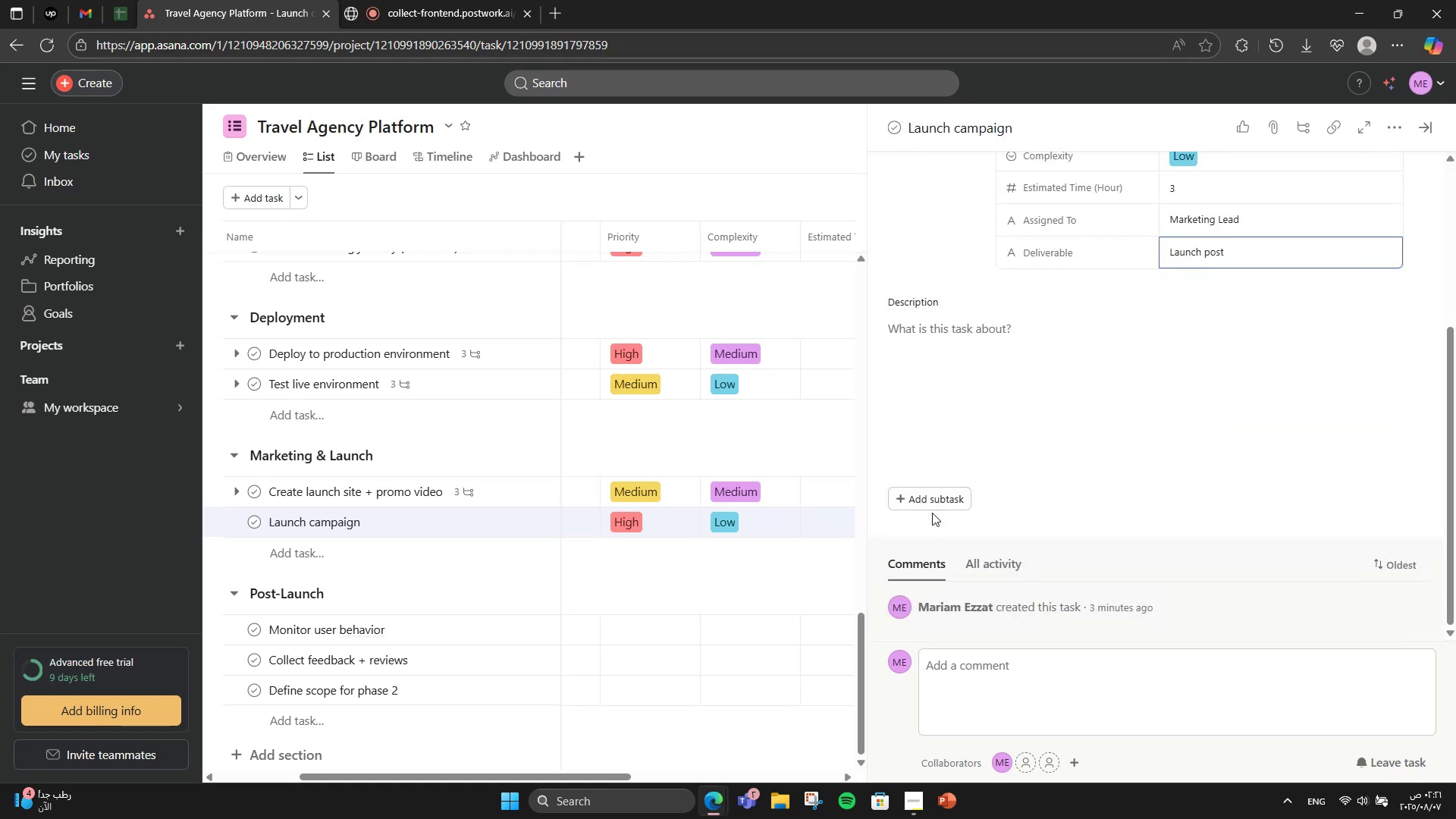 
left_click([932, 513])
 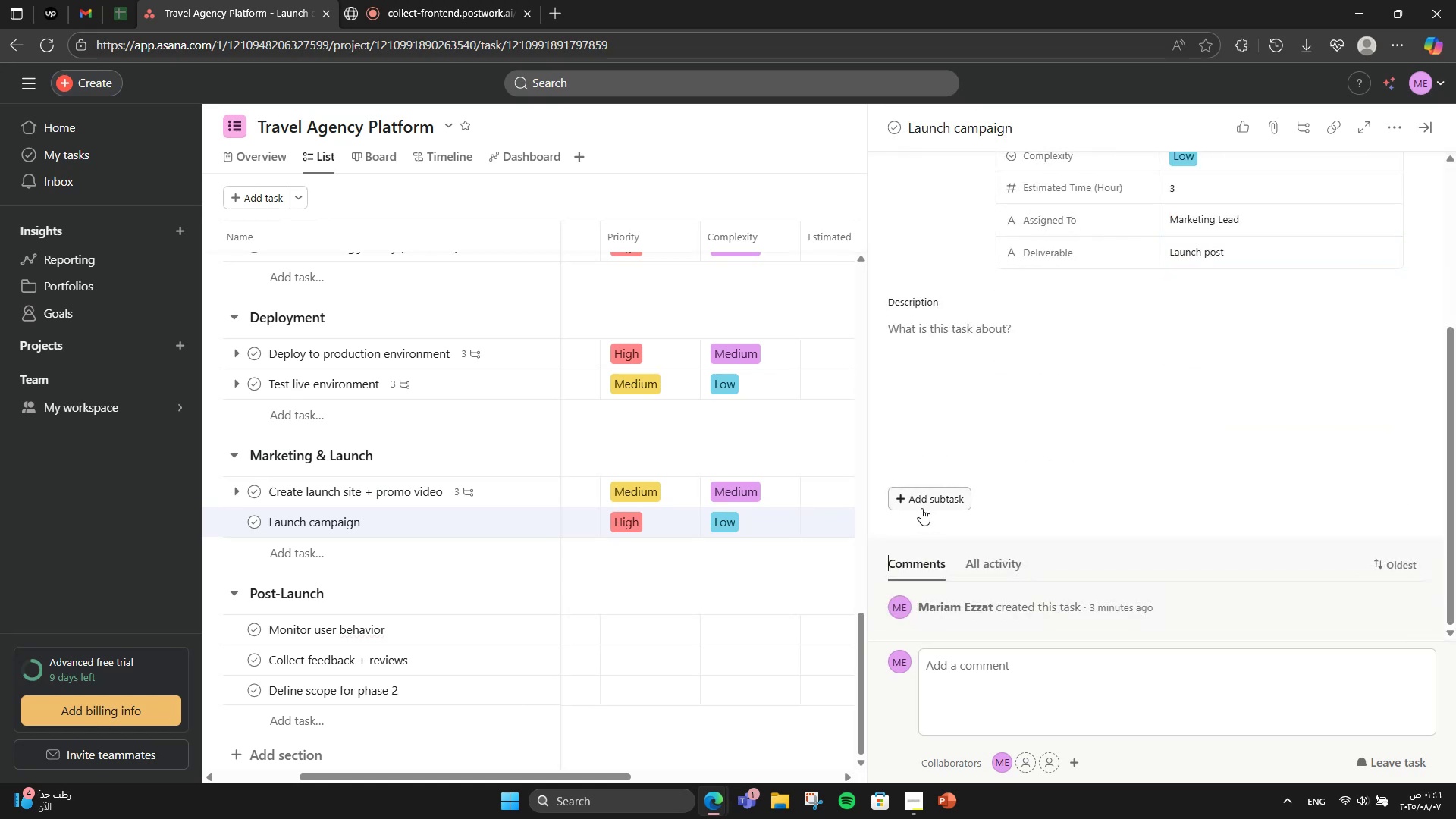 
left_click([921, 507])
 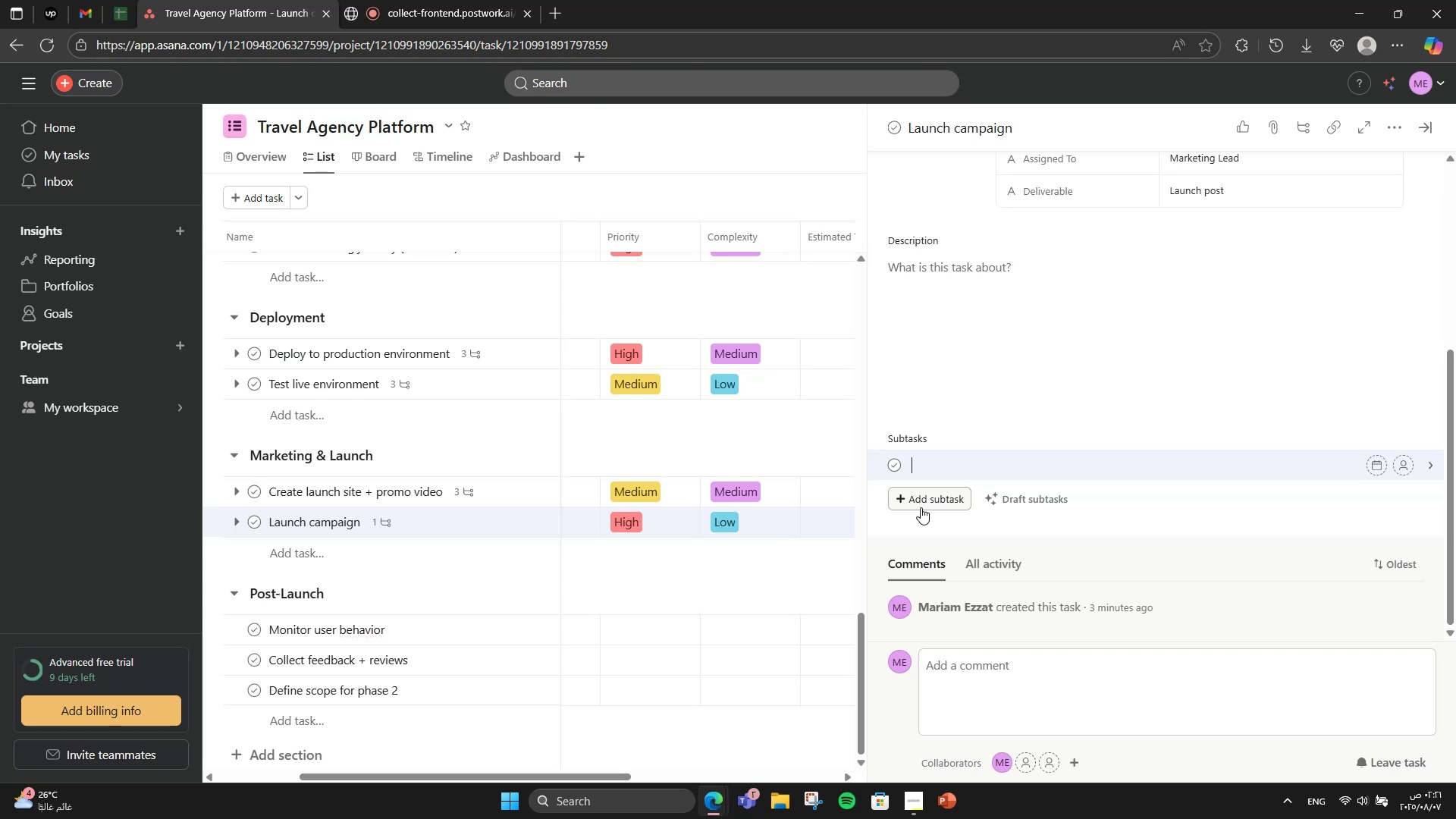 
type(SC)
key(Backspace)
type(chedule social posts)
 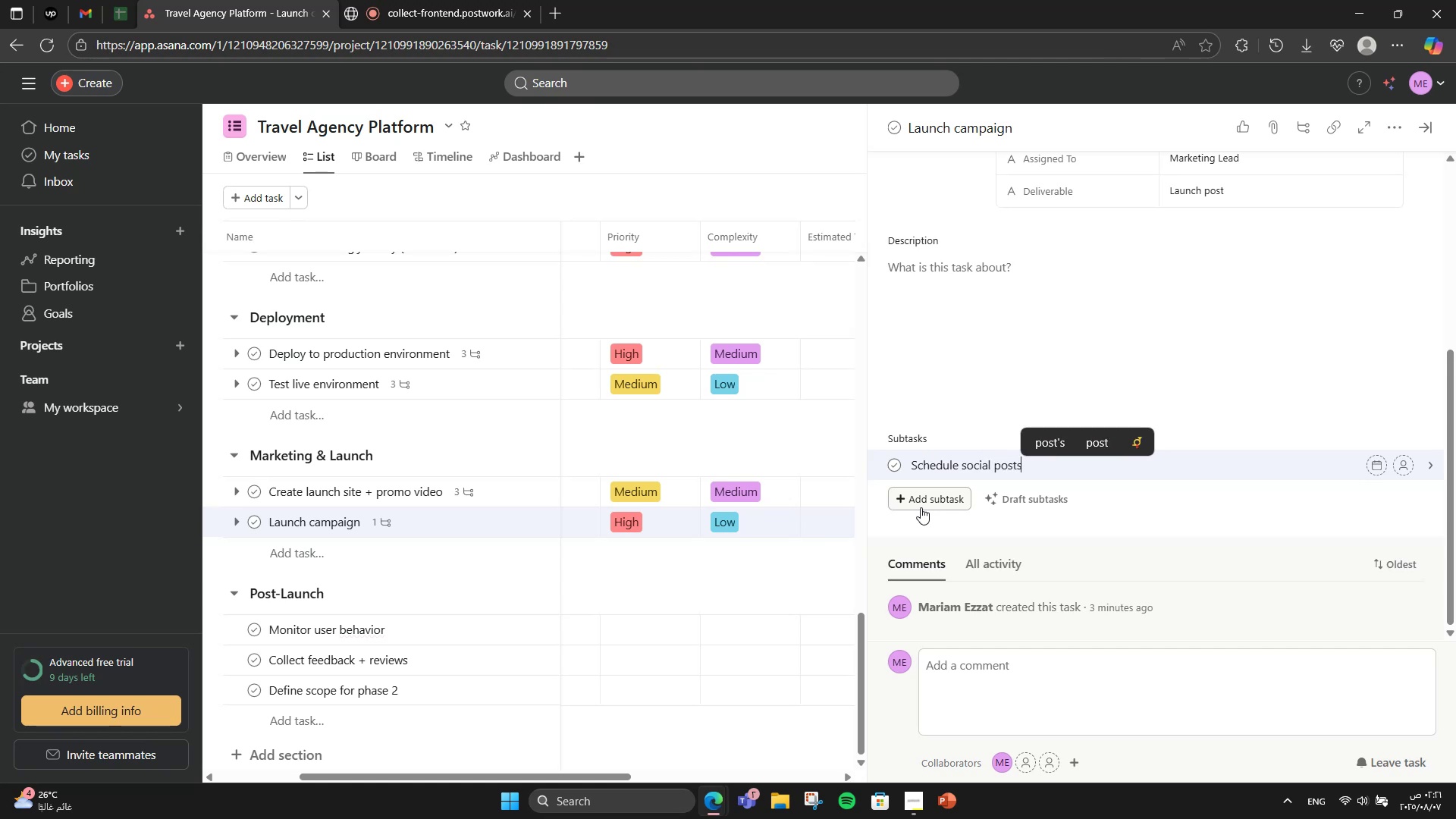 
key(Enter)
 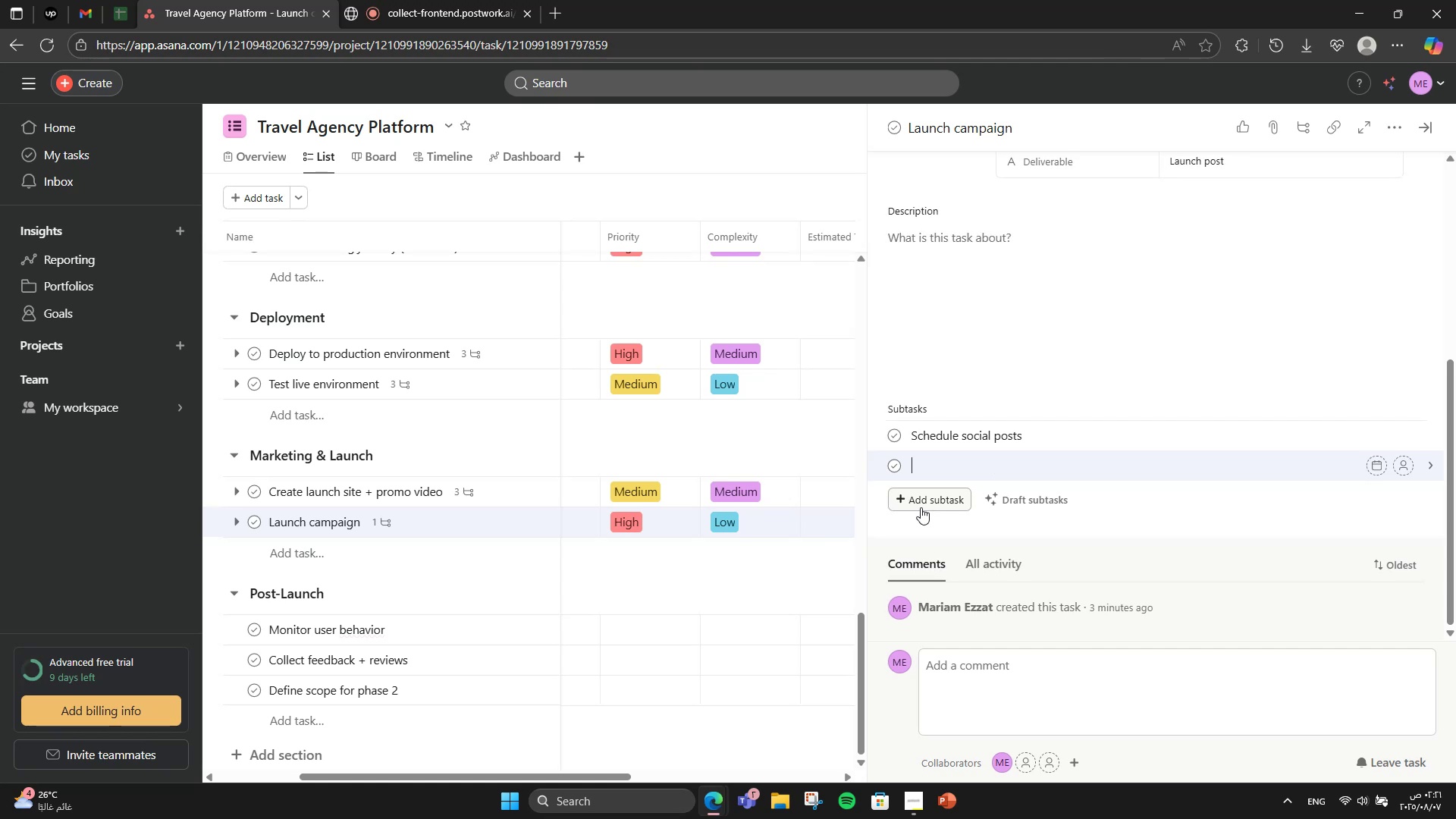 
type(send new se)
key(Backspace)
type(letter4)
key(Backspace)
 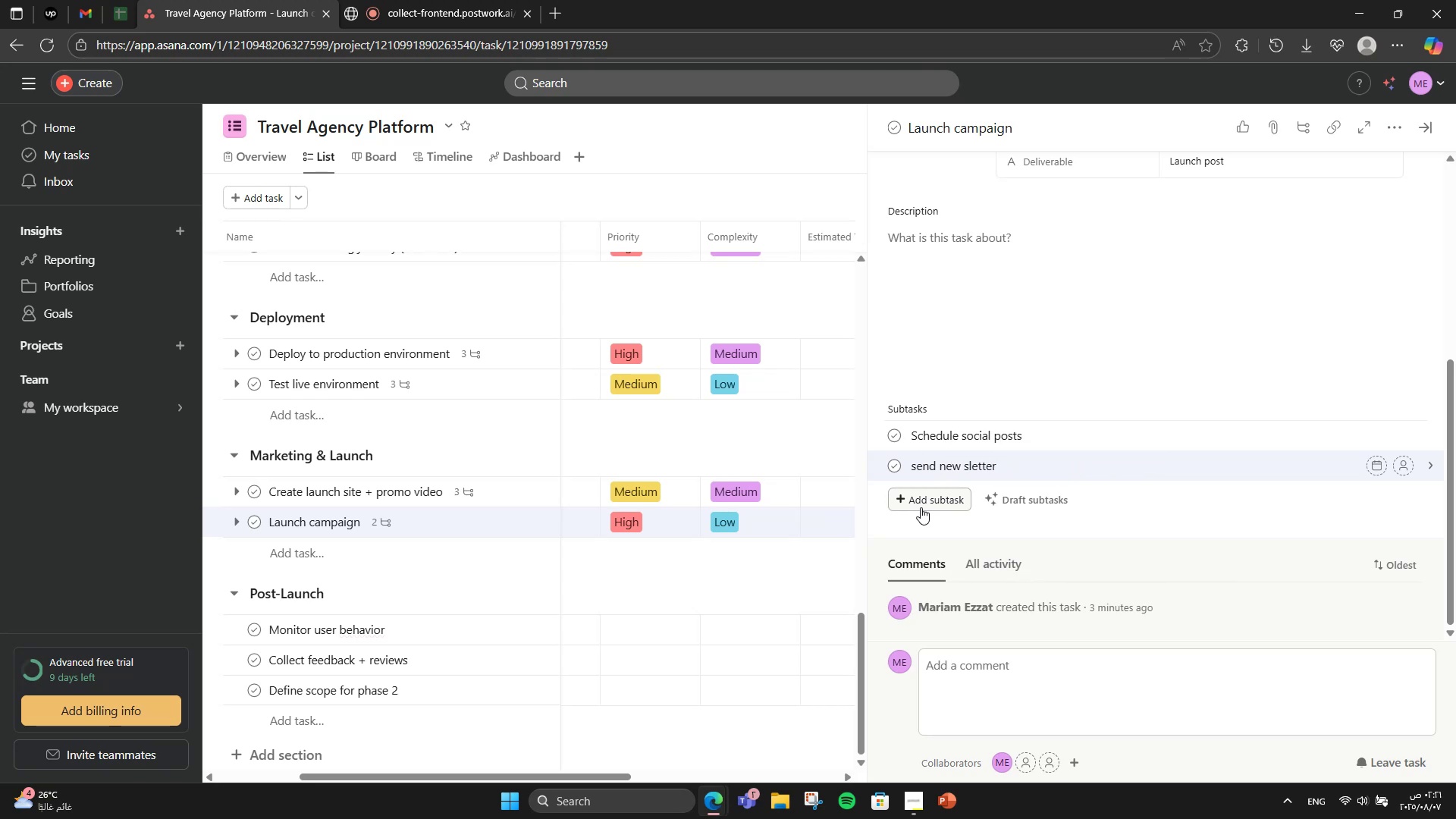 
key(Enter)
 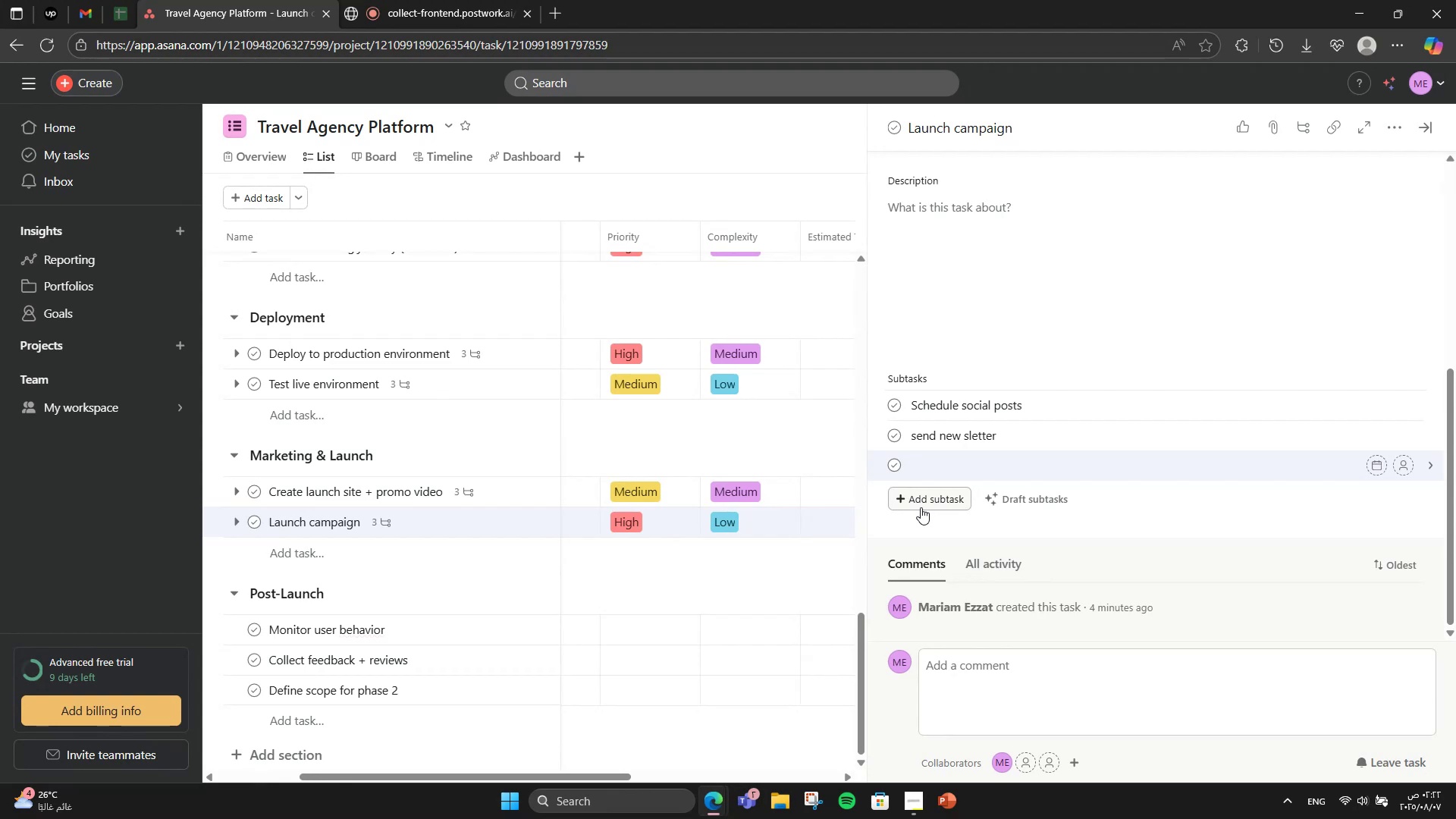 
key(Backspace)
 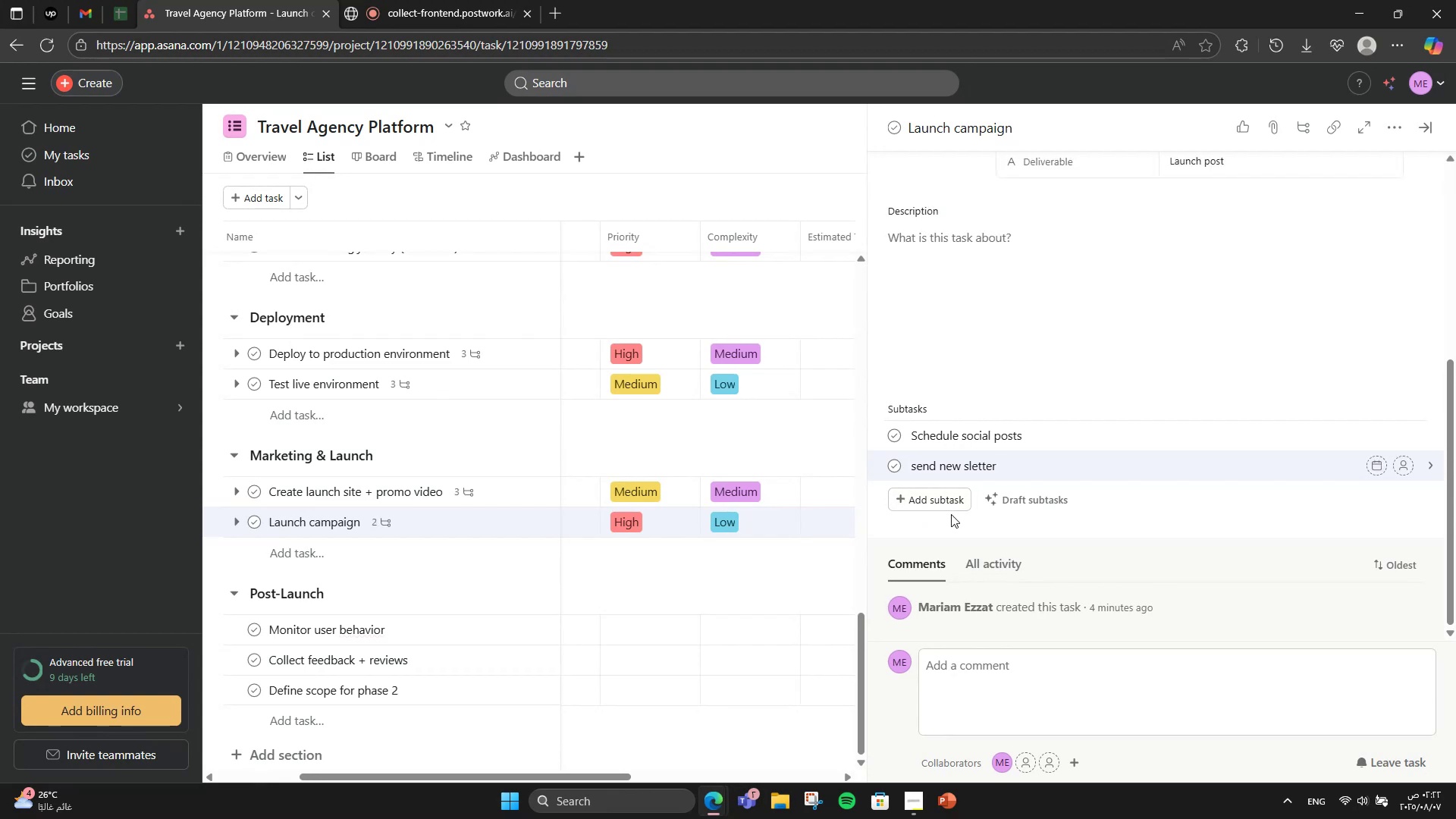 
hold_key(key=ControlRight, duration=0.91)
 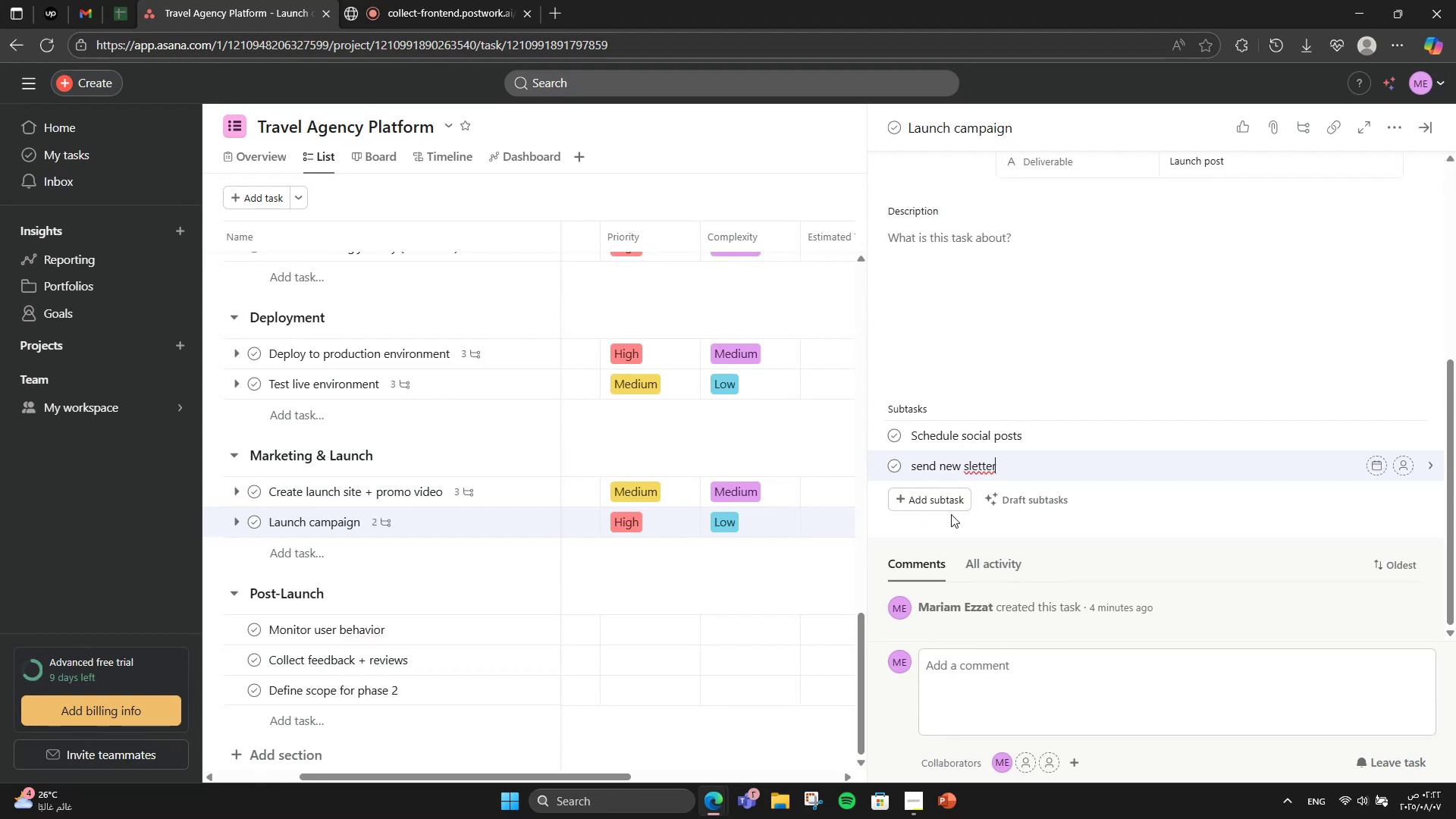 
hold_key(key=ArrowLeft, duration=0.74)
 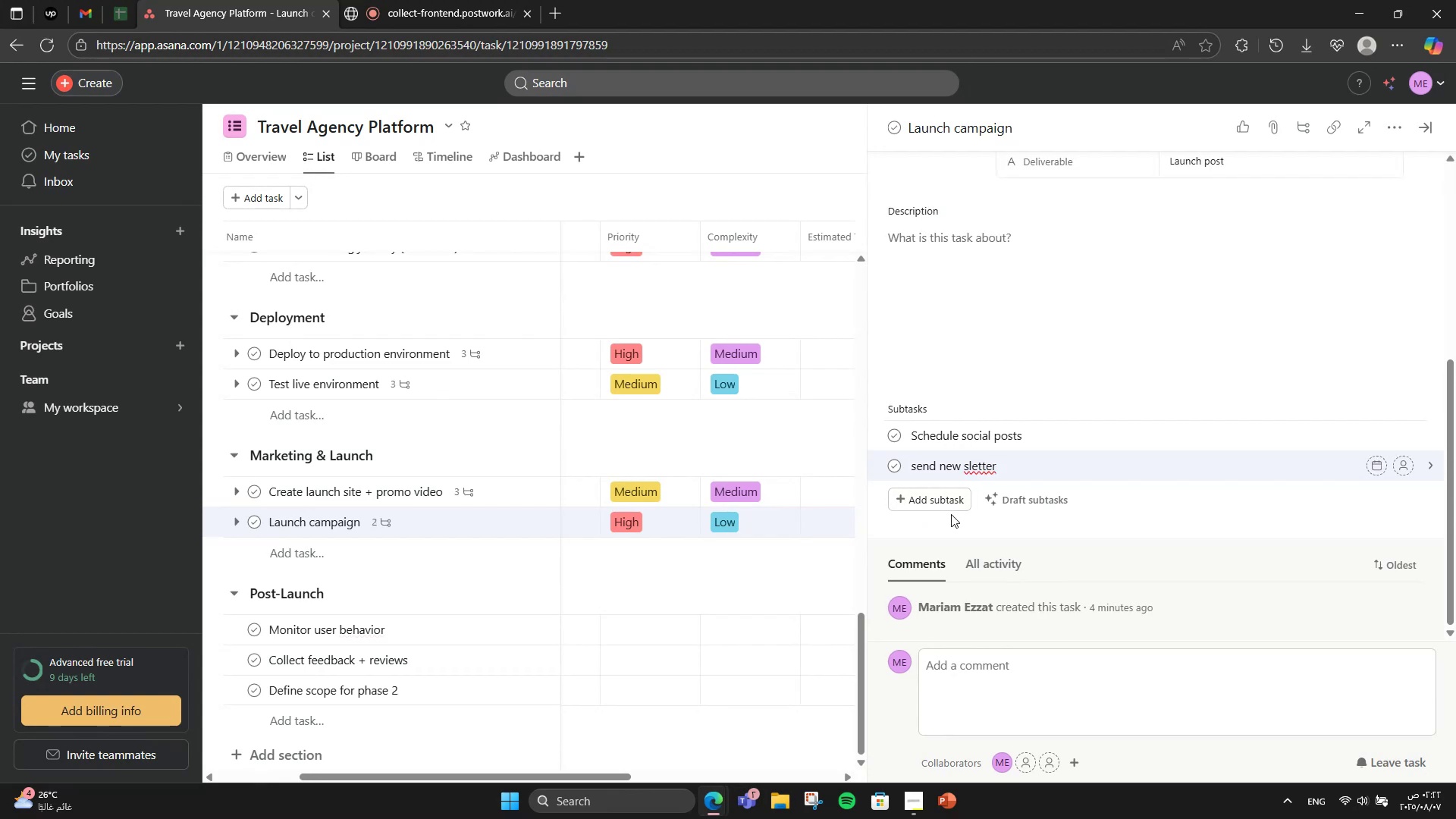 
key(ArrowRight)
 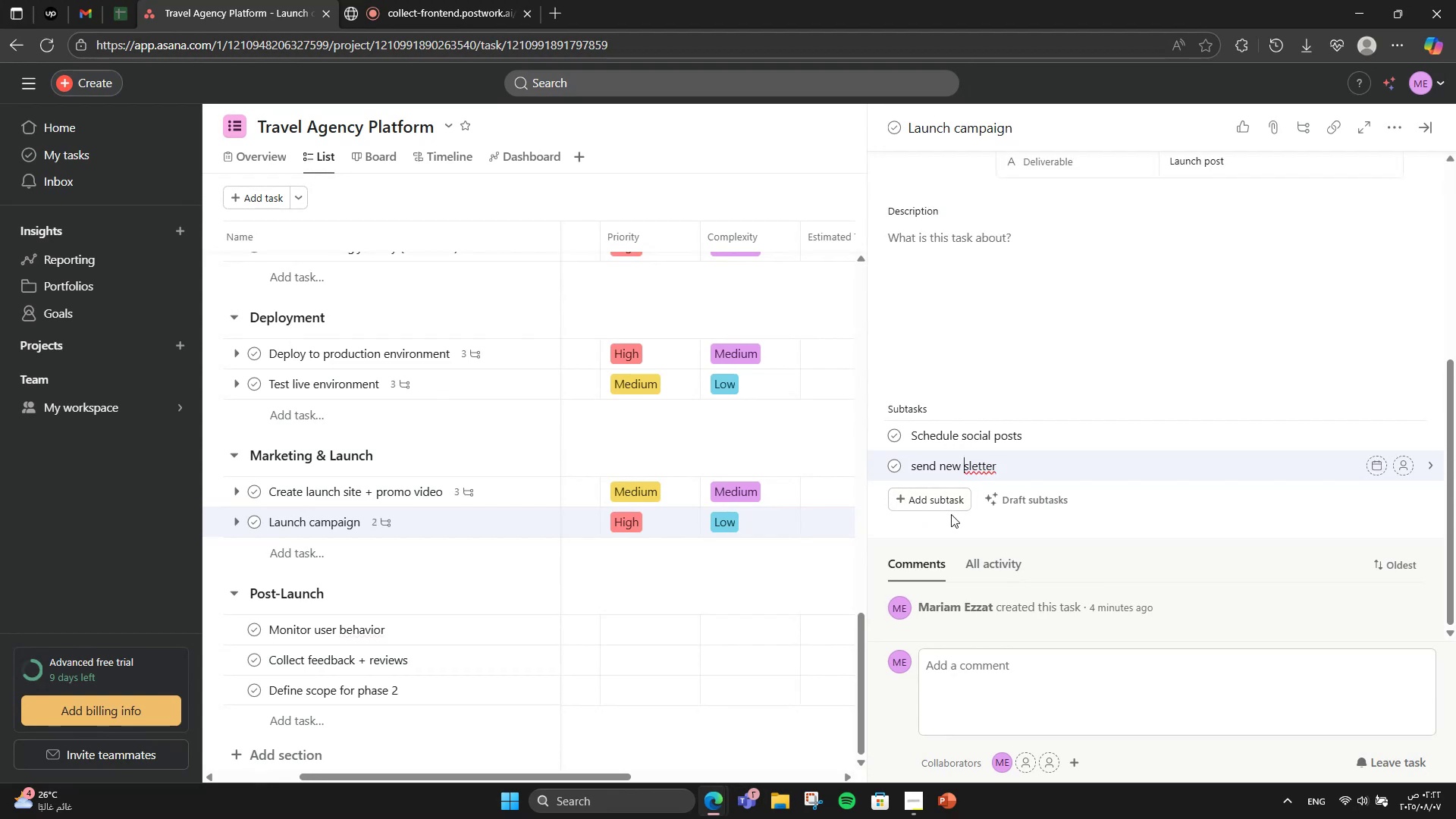 
key(Backspace)
 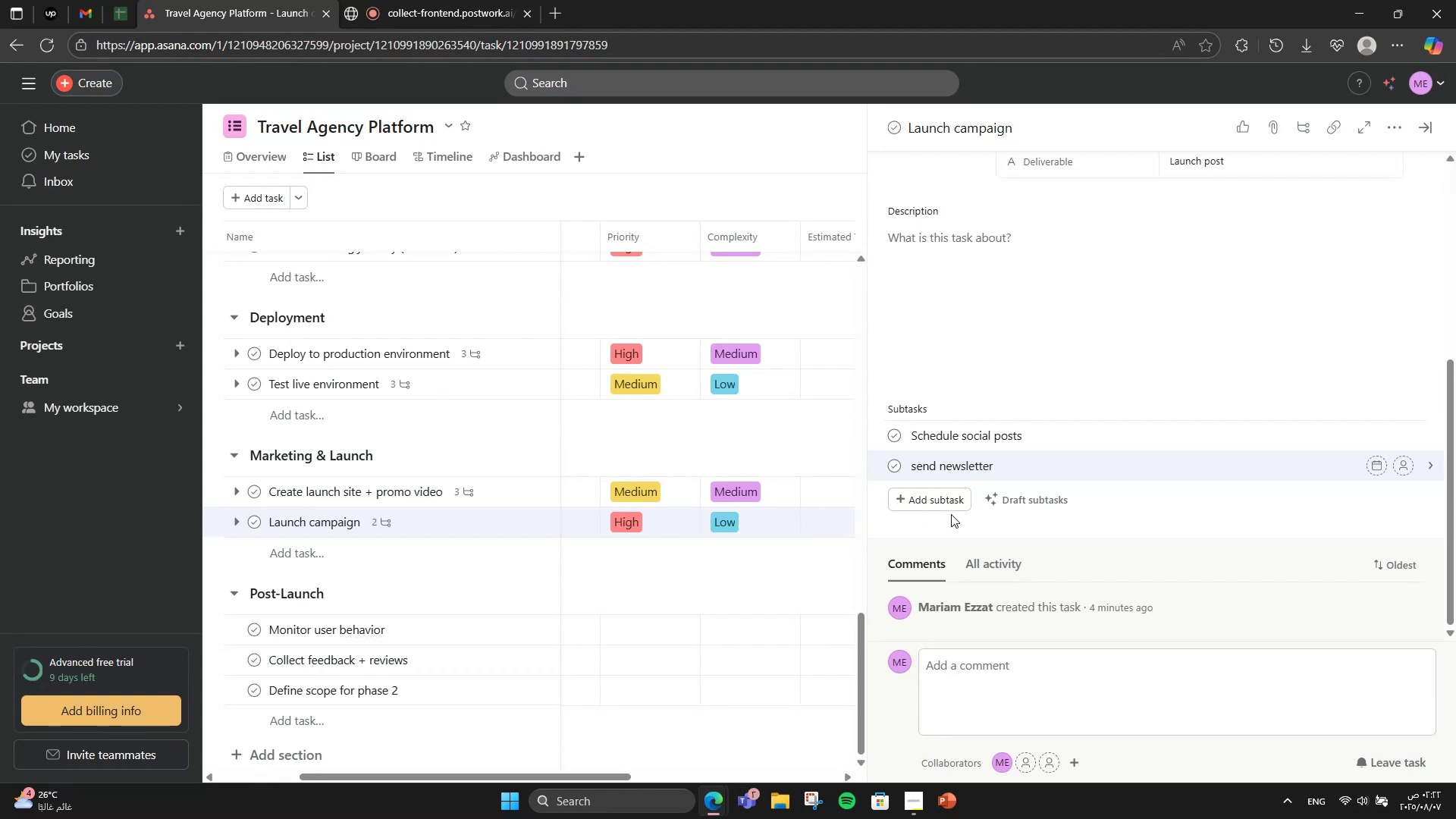 
hold_key(key=ArrowRight, duration=0.8)
 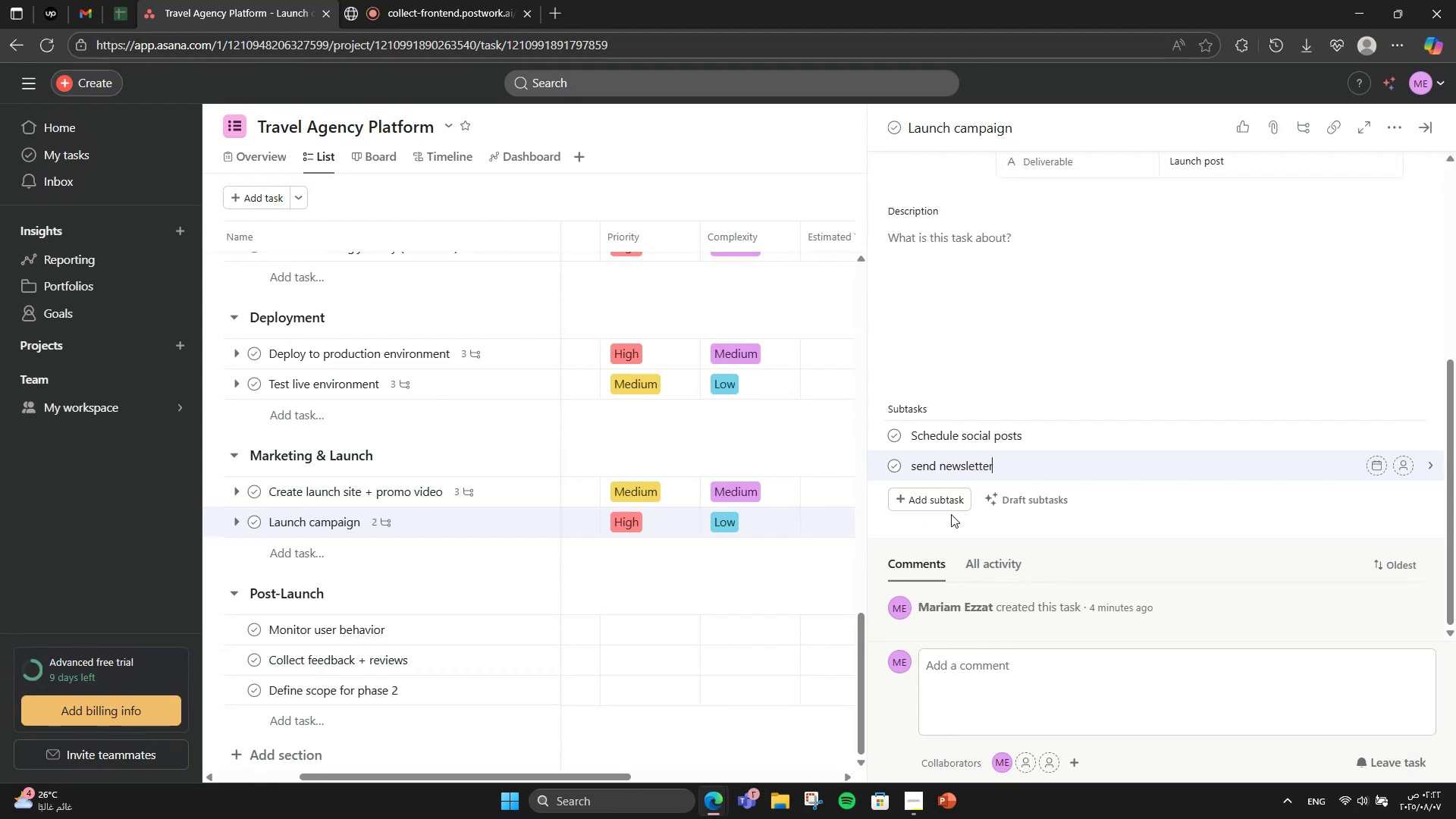 
key(Enter)
 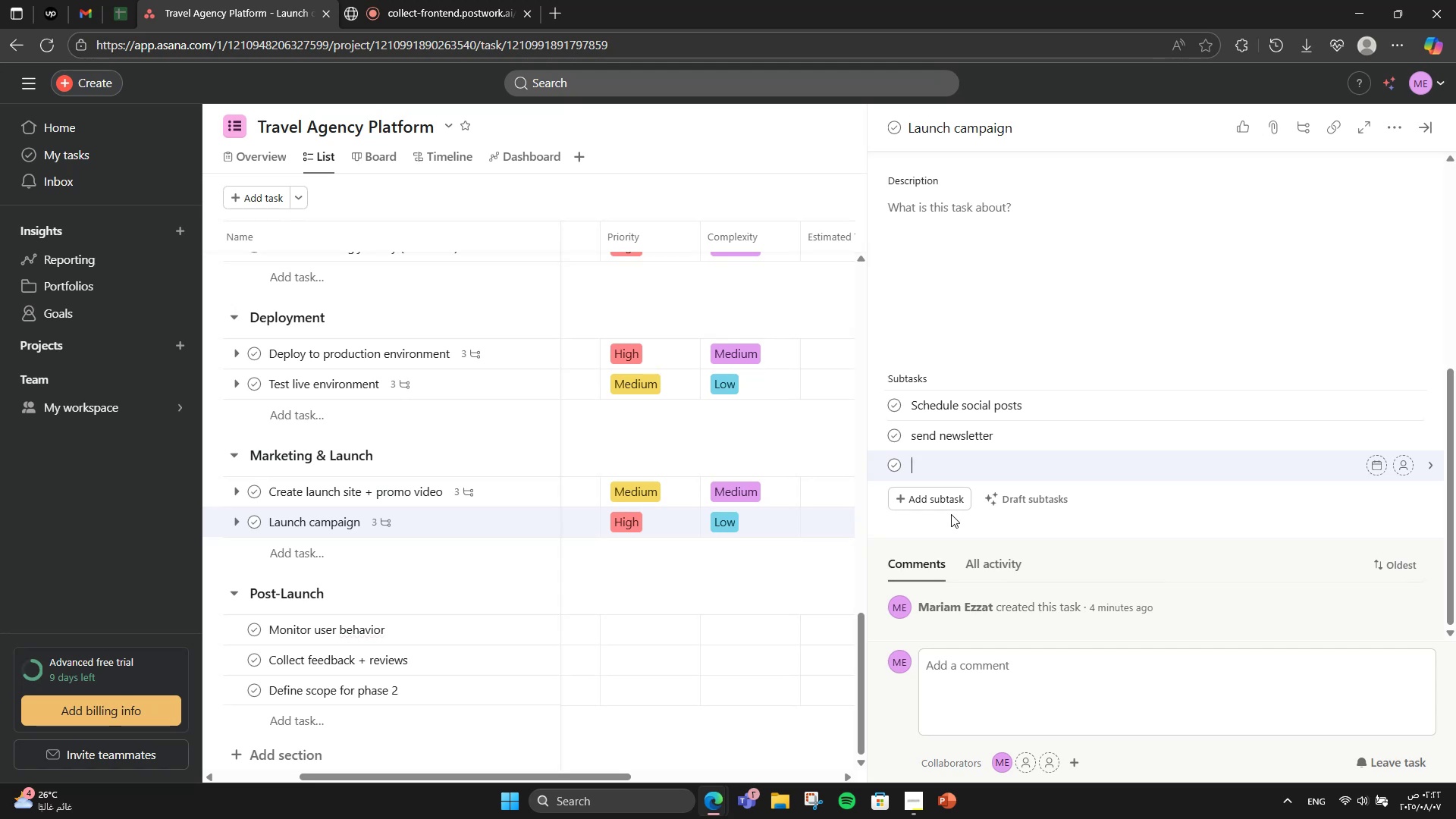 
type(Post on forums)
 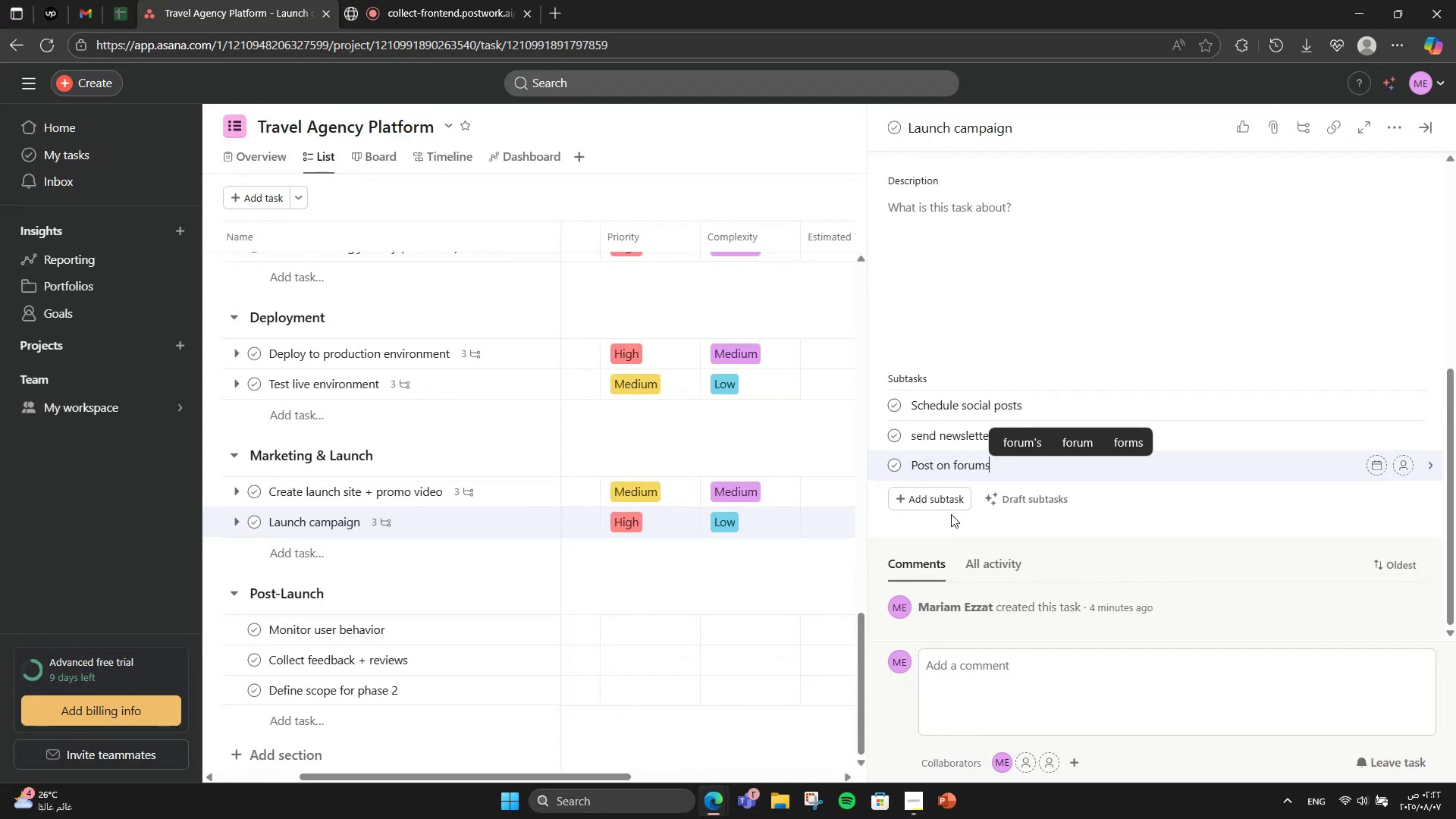 
wait(8.21)
 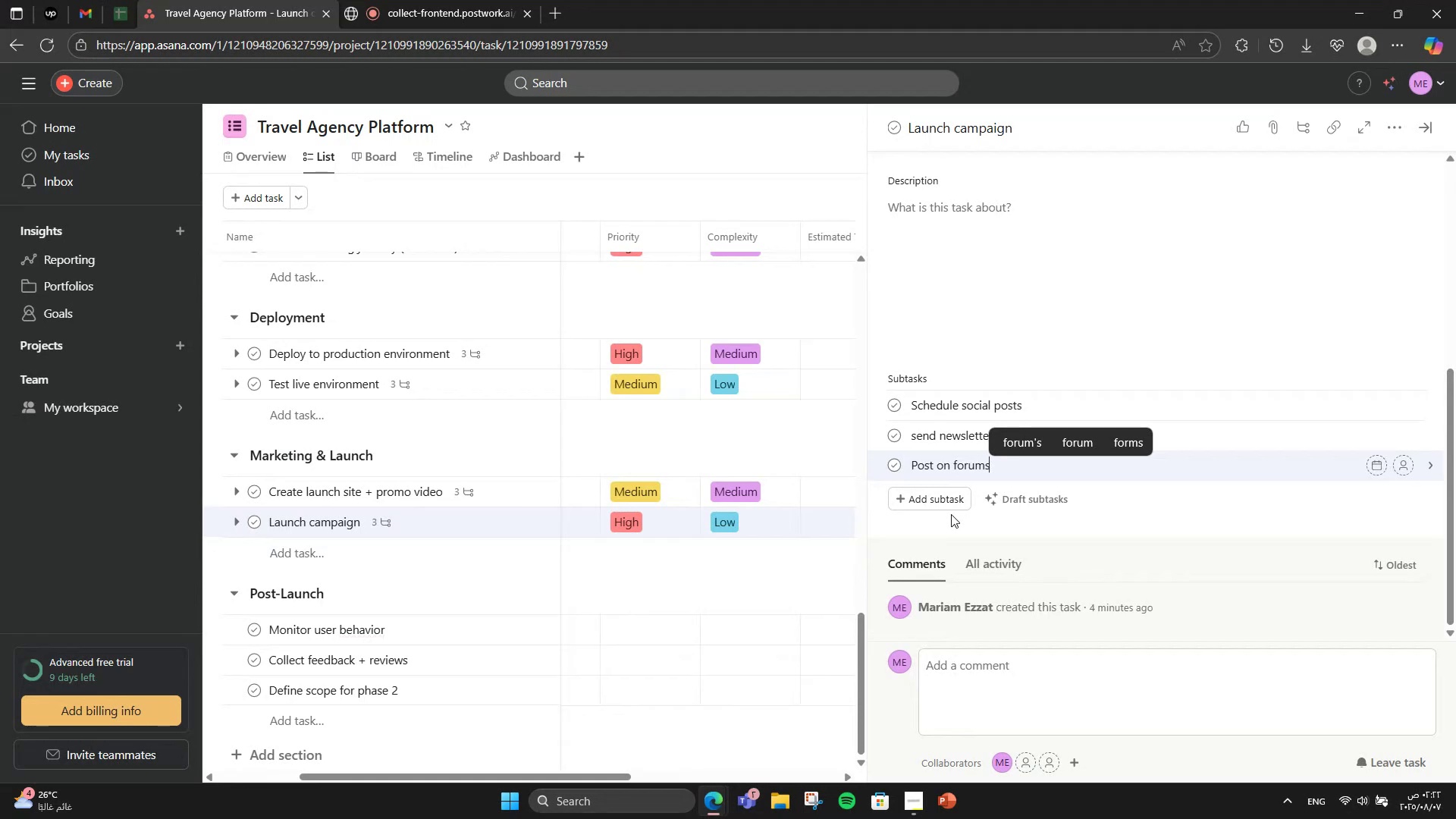 
left_click([430, 638])
 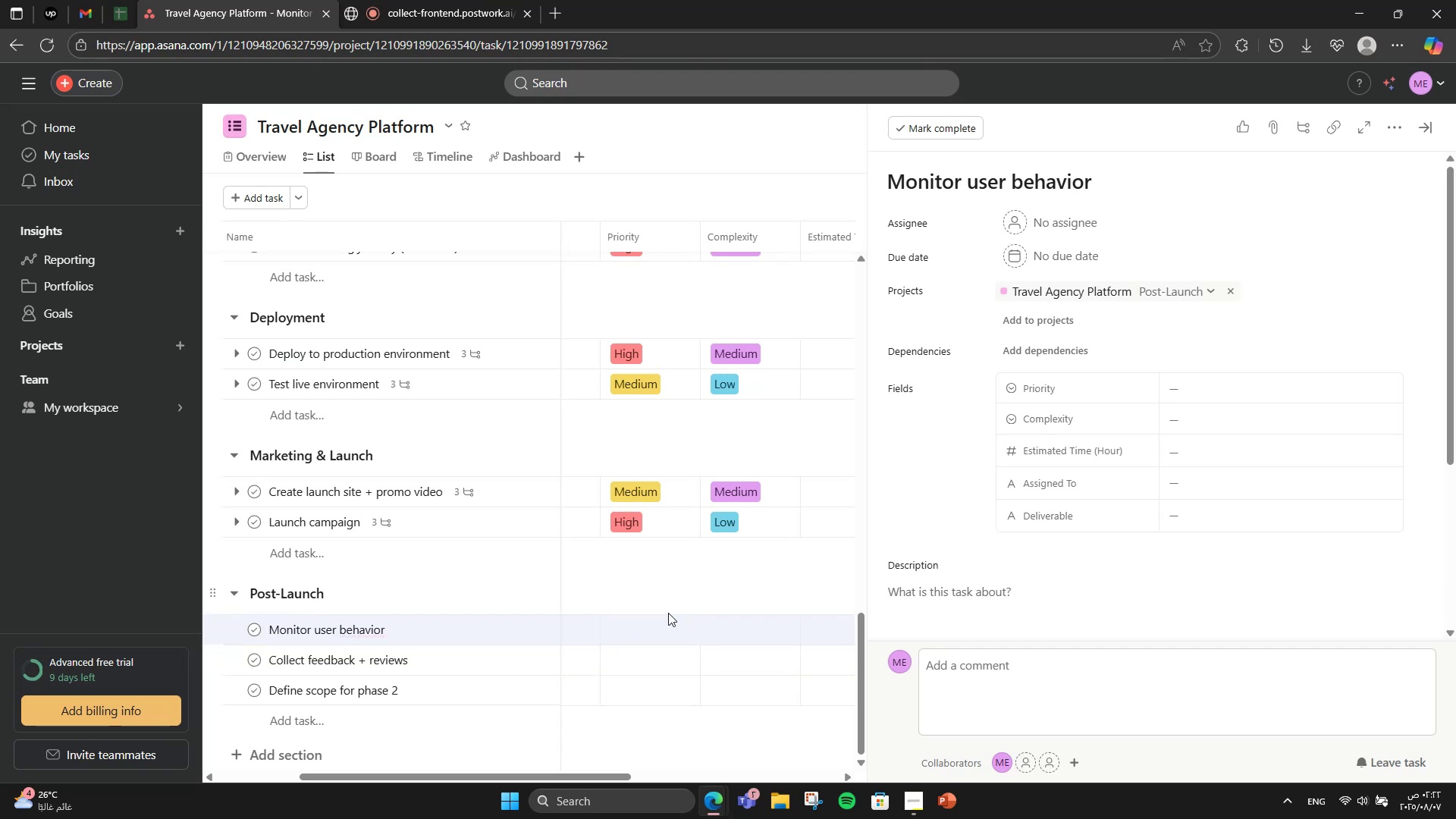 
wait(5.92)
 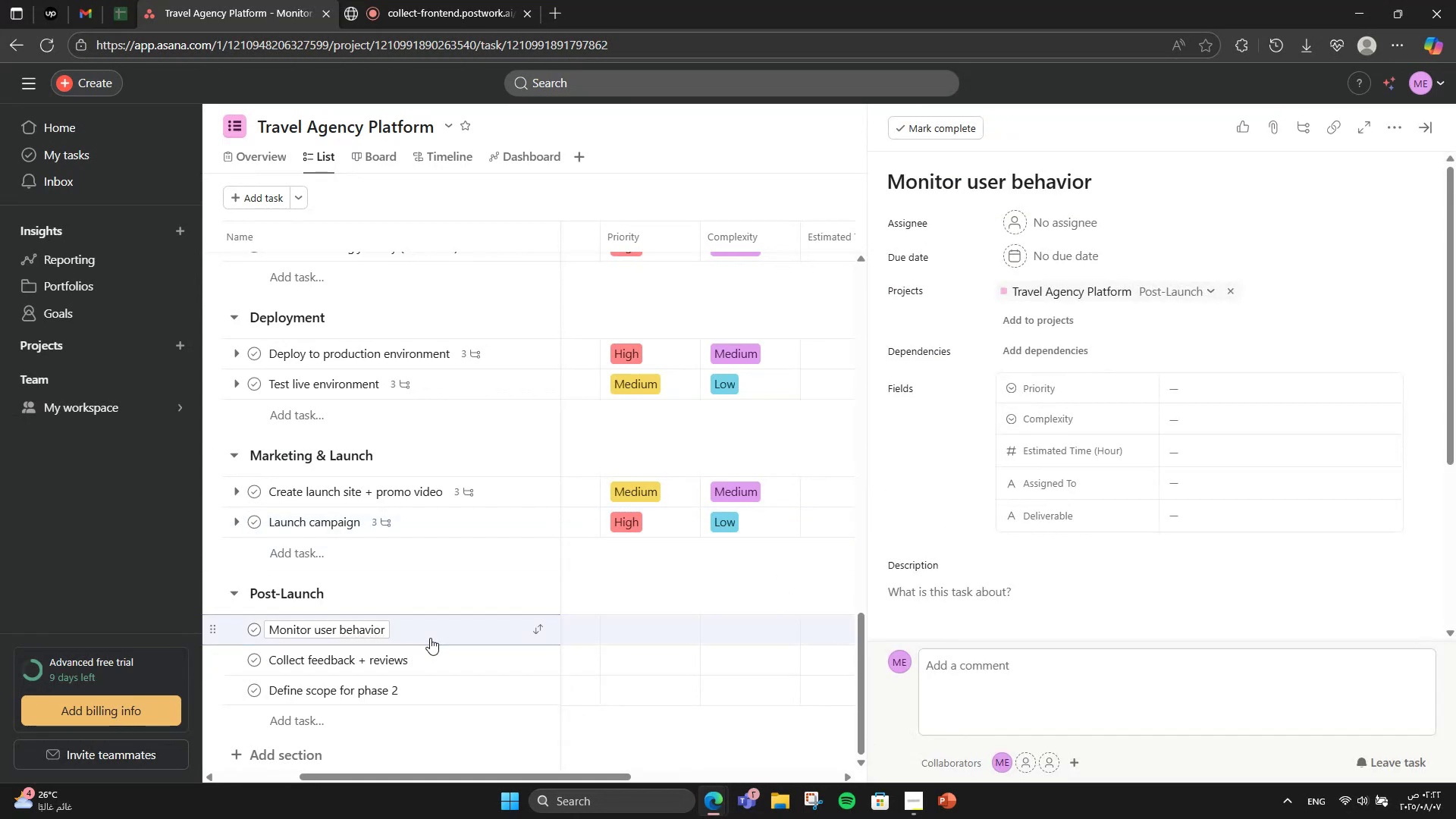 
left_click([668, 613])
 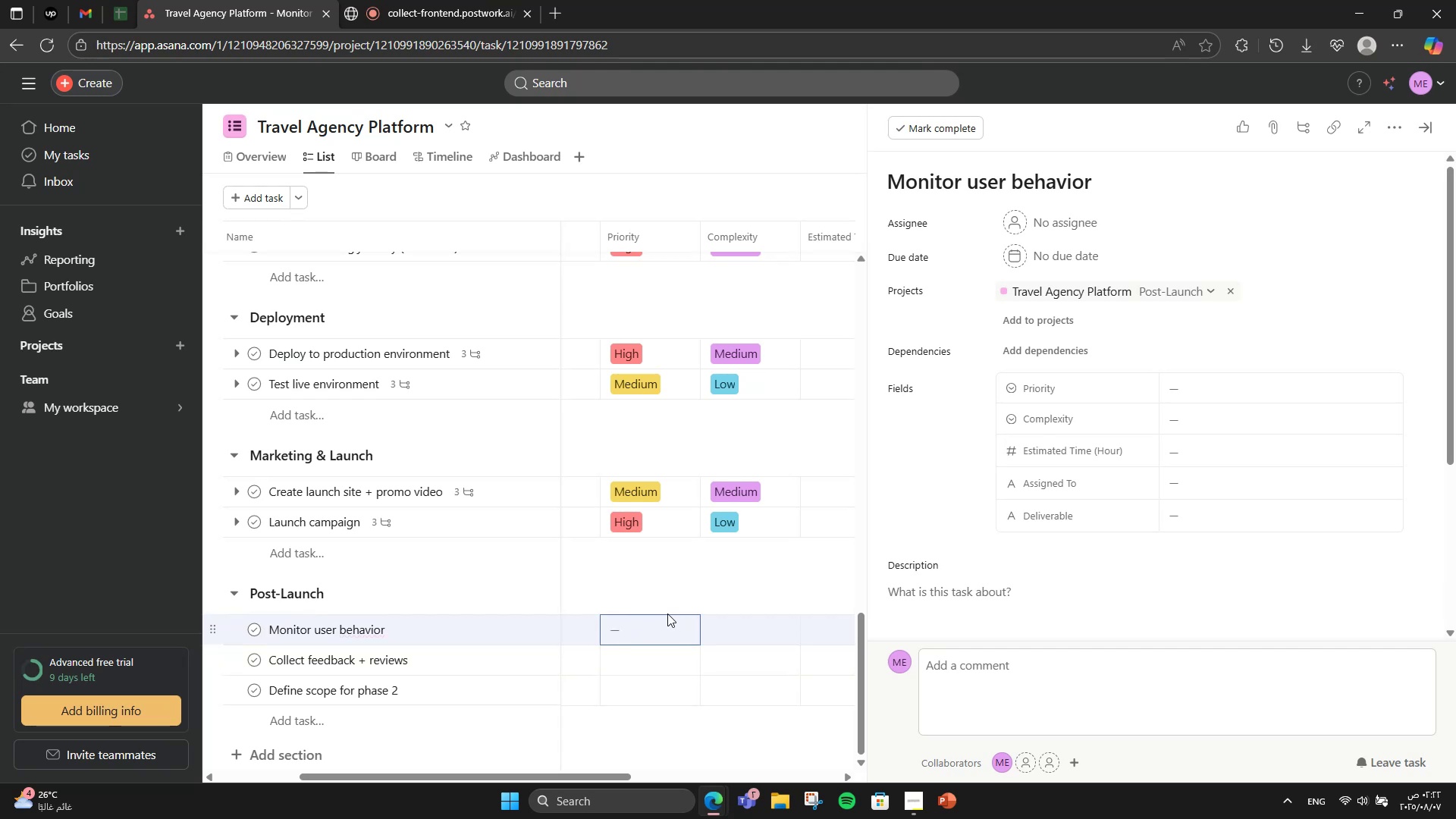 
left_click([667, 613])
 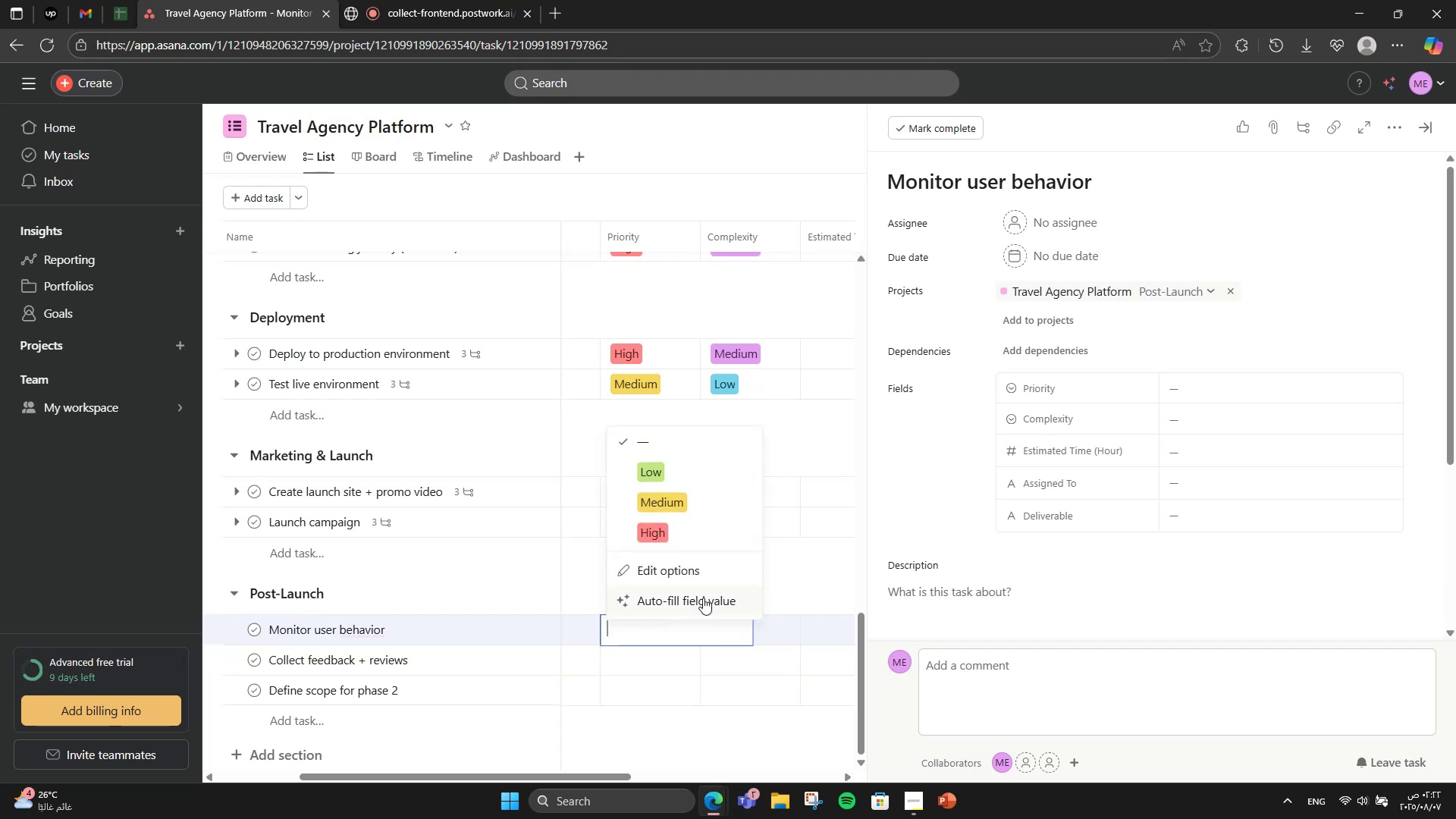 
left_click([695, 535])
 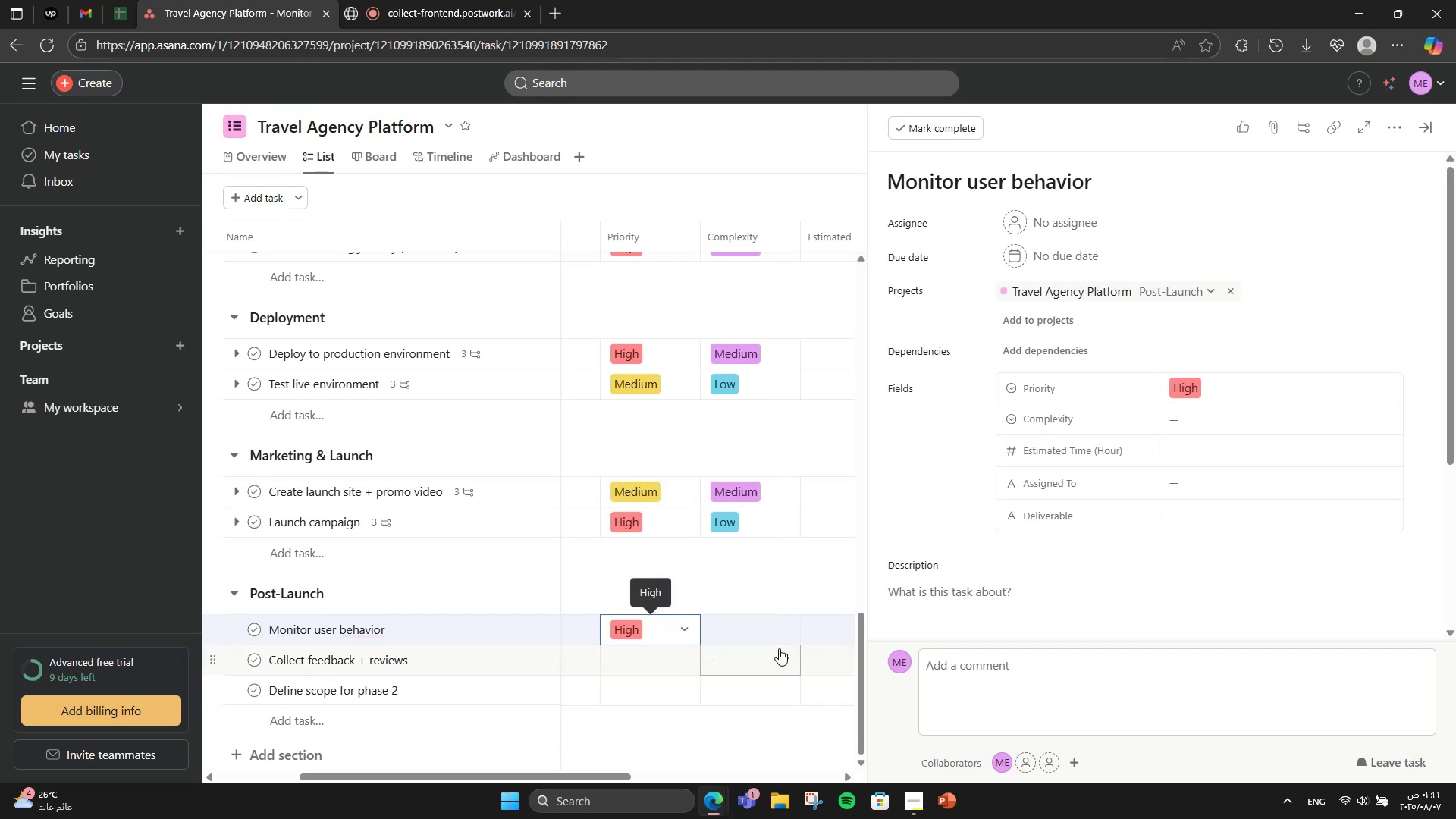 
left_click([778, 631])
 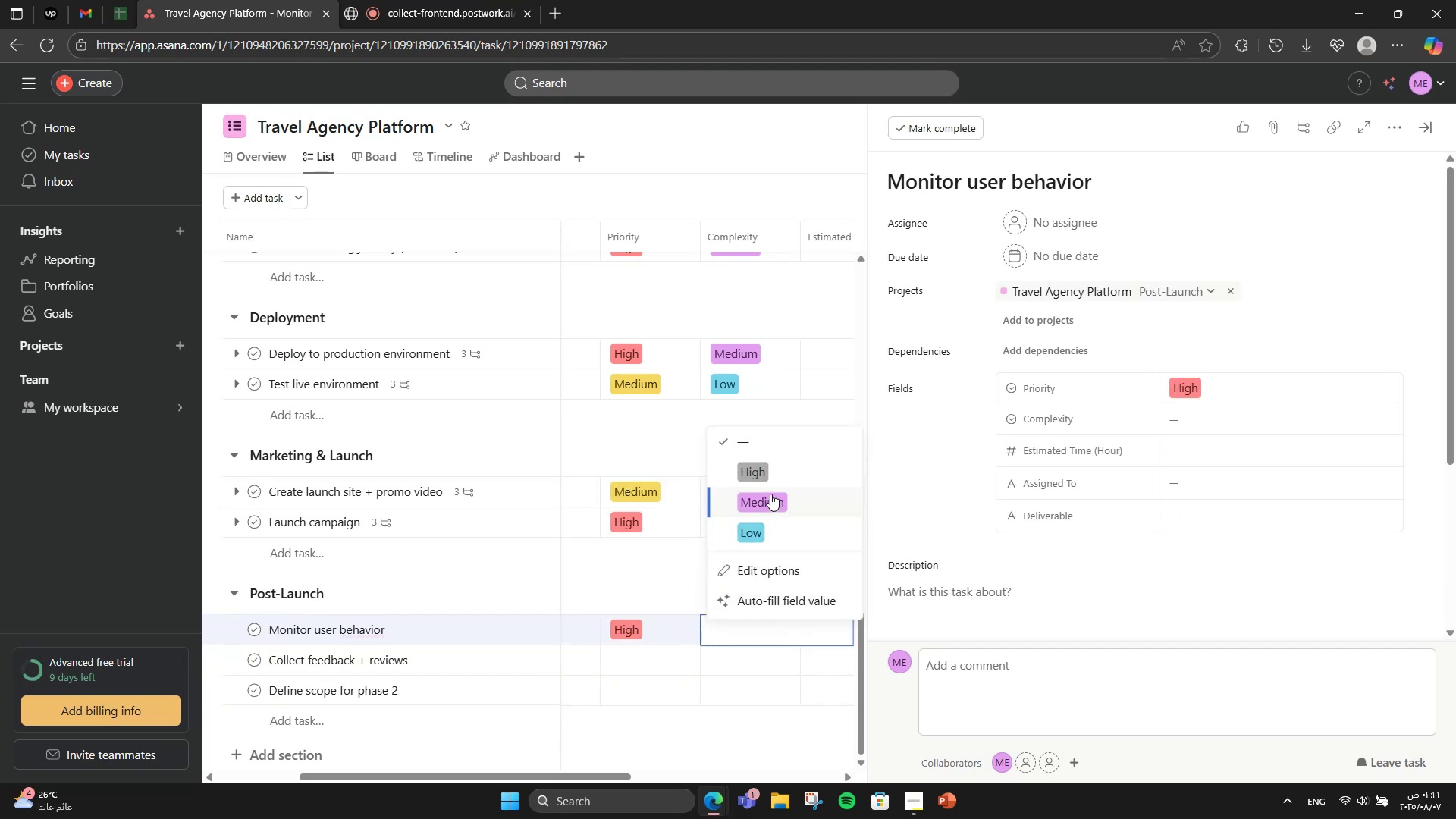 
left_click([770, 494])
 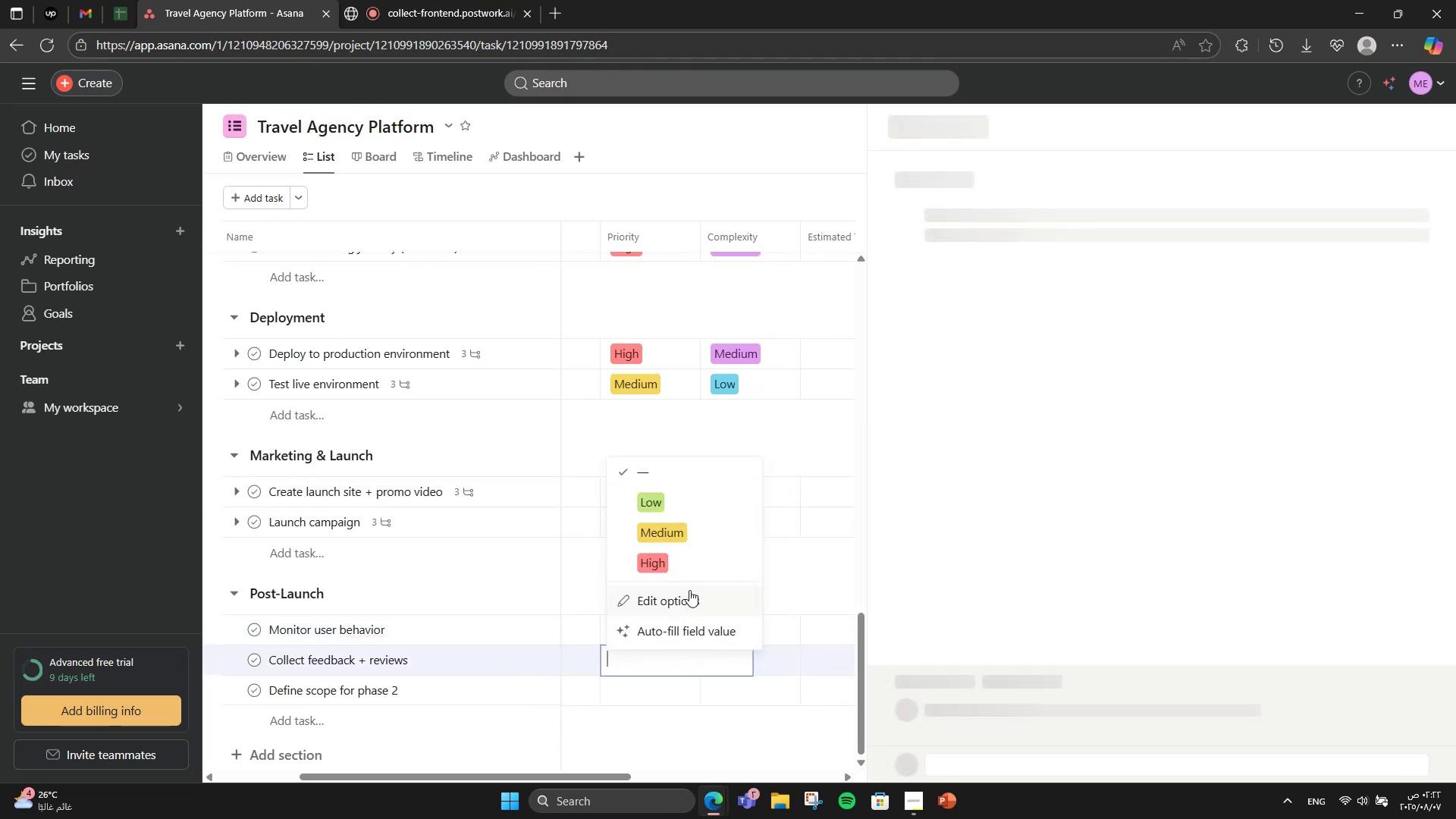 
left_click([693, 535])
 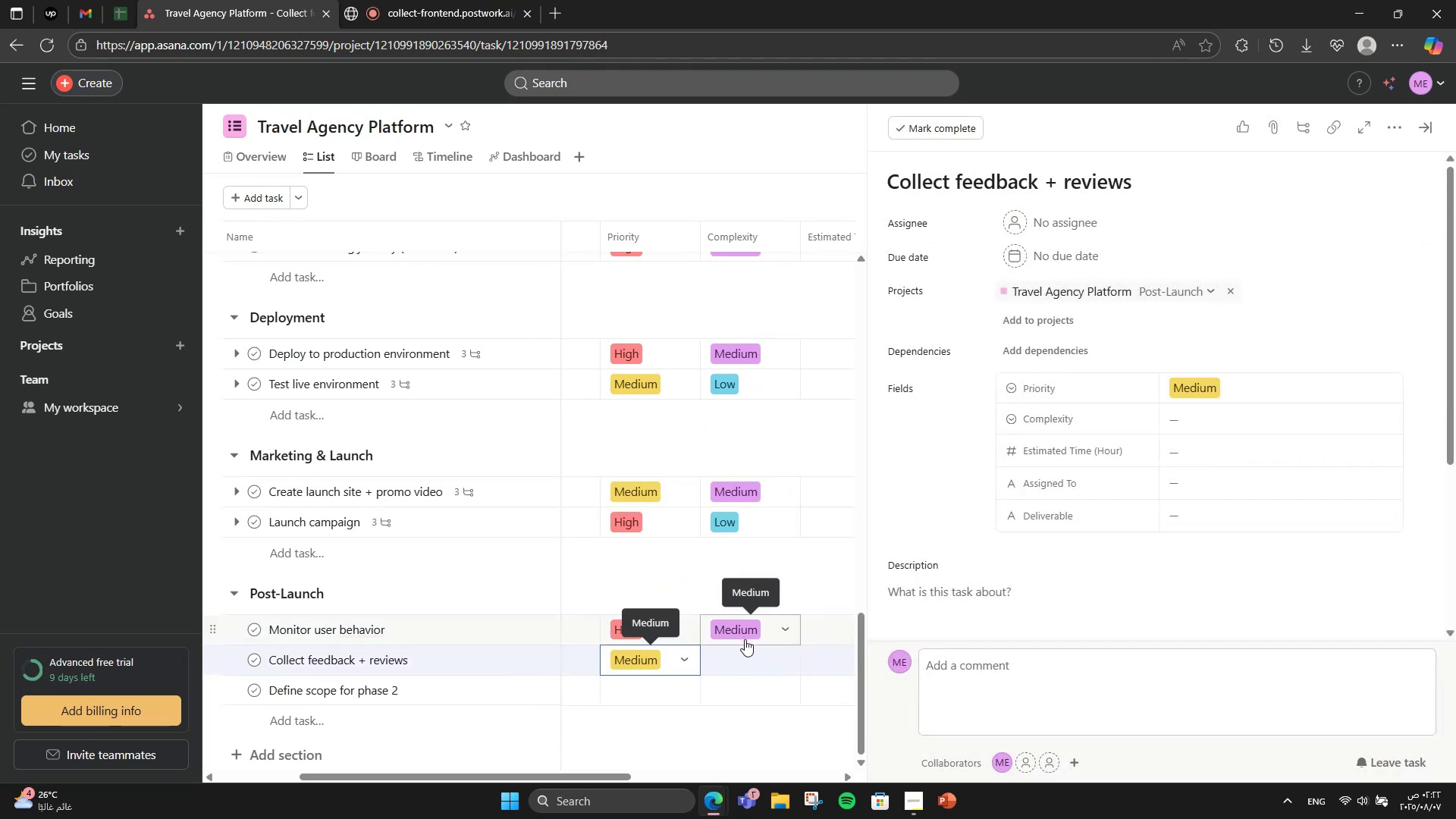 
left_click([750, 650])
 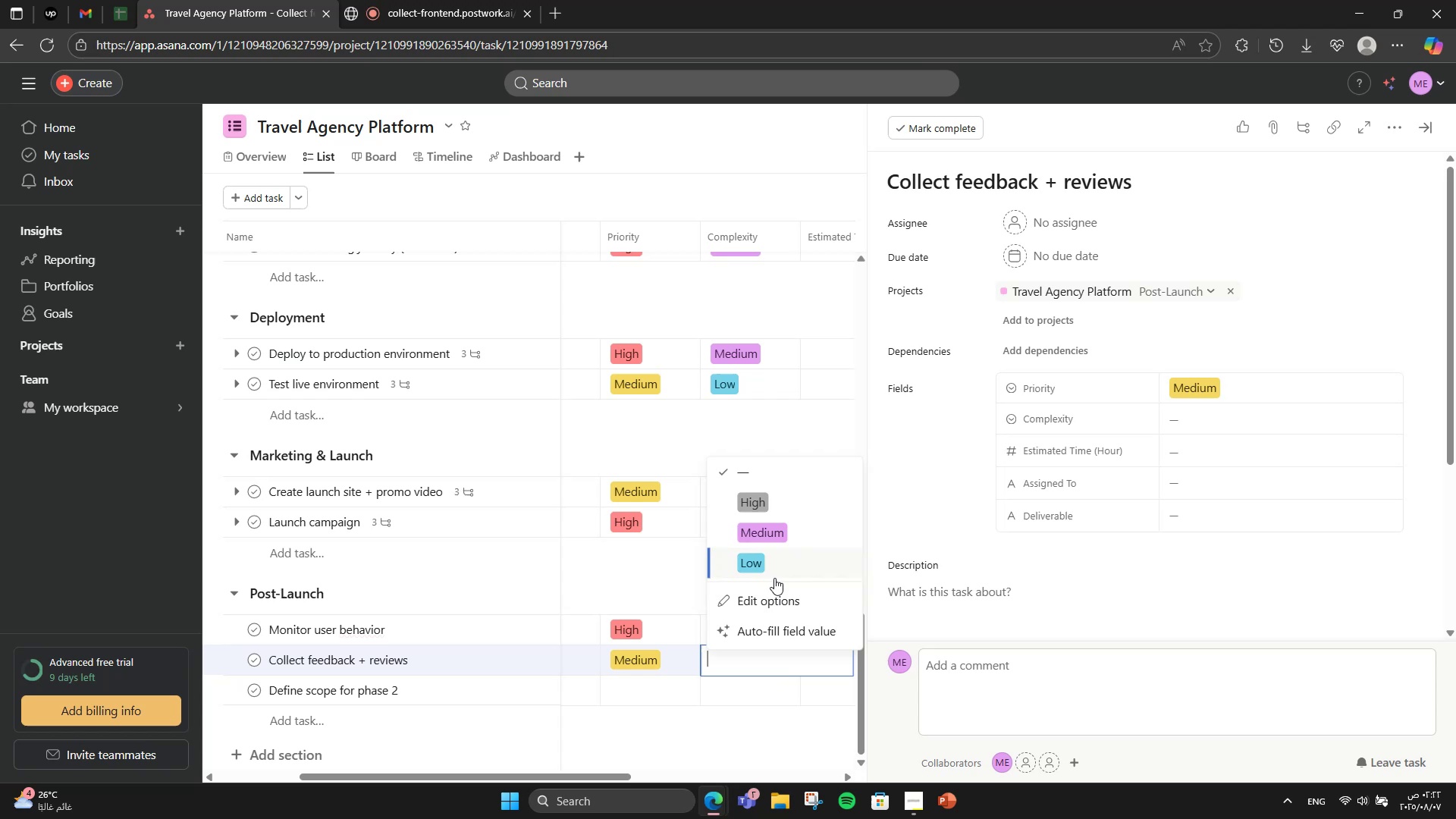 
left_click([774, 577])
 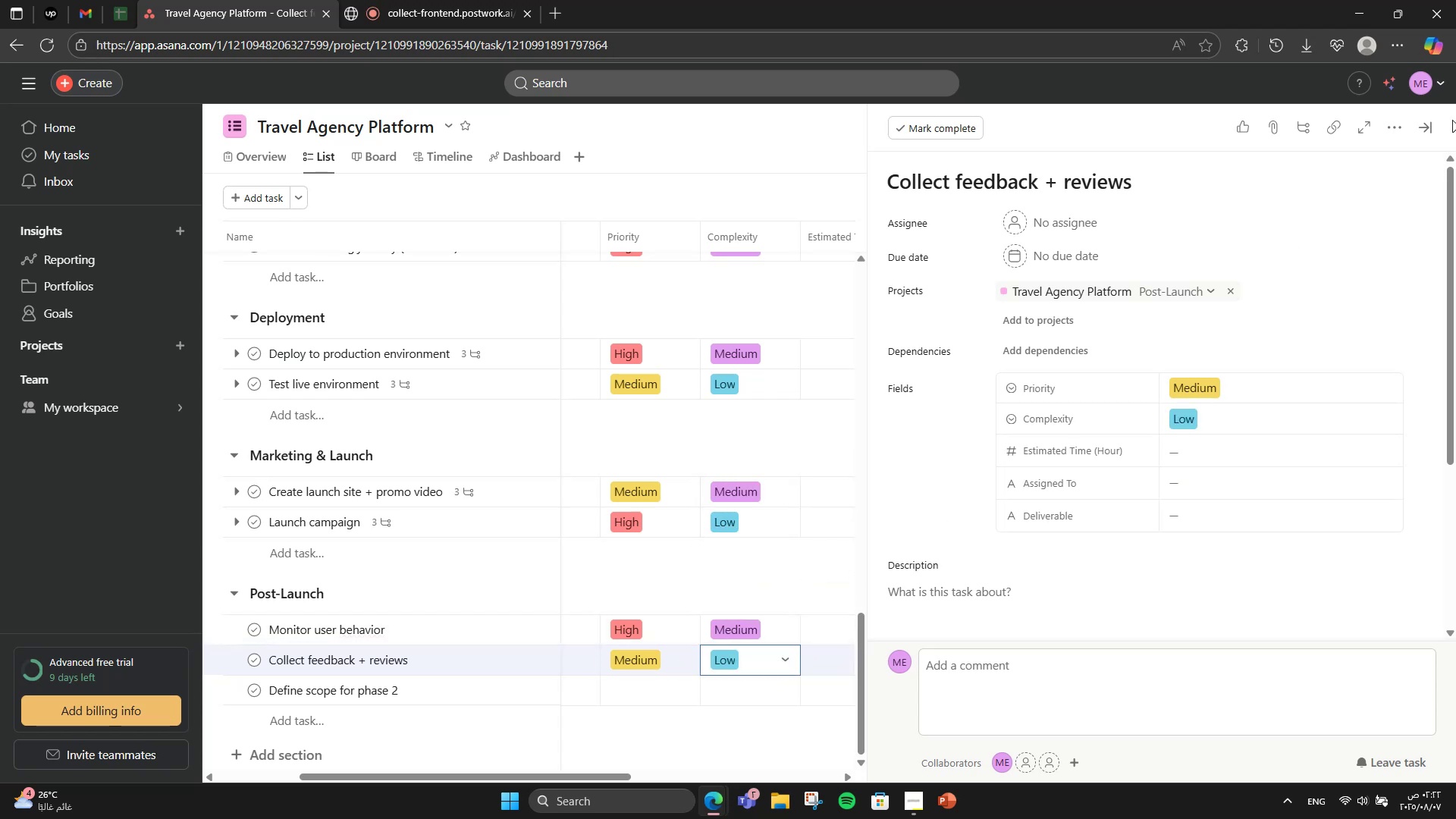 
left_click([1425, 130])
 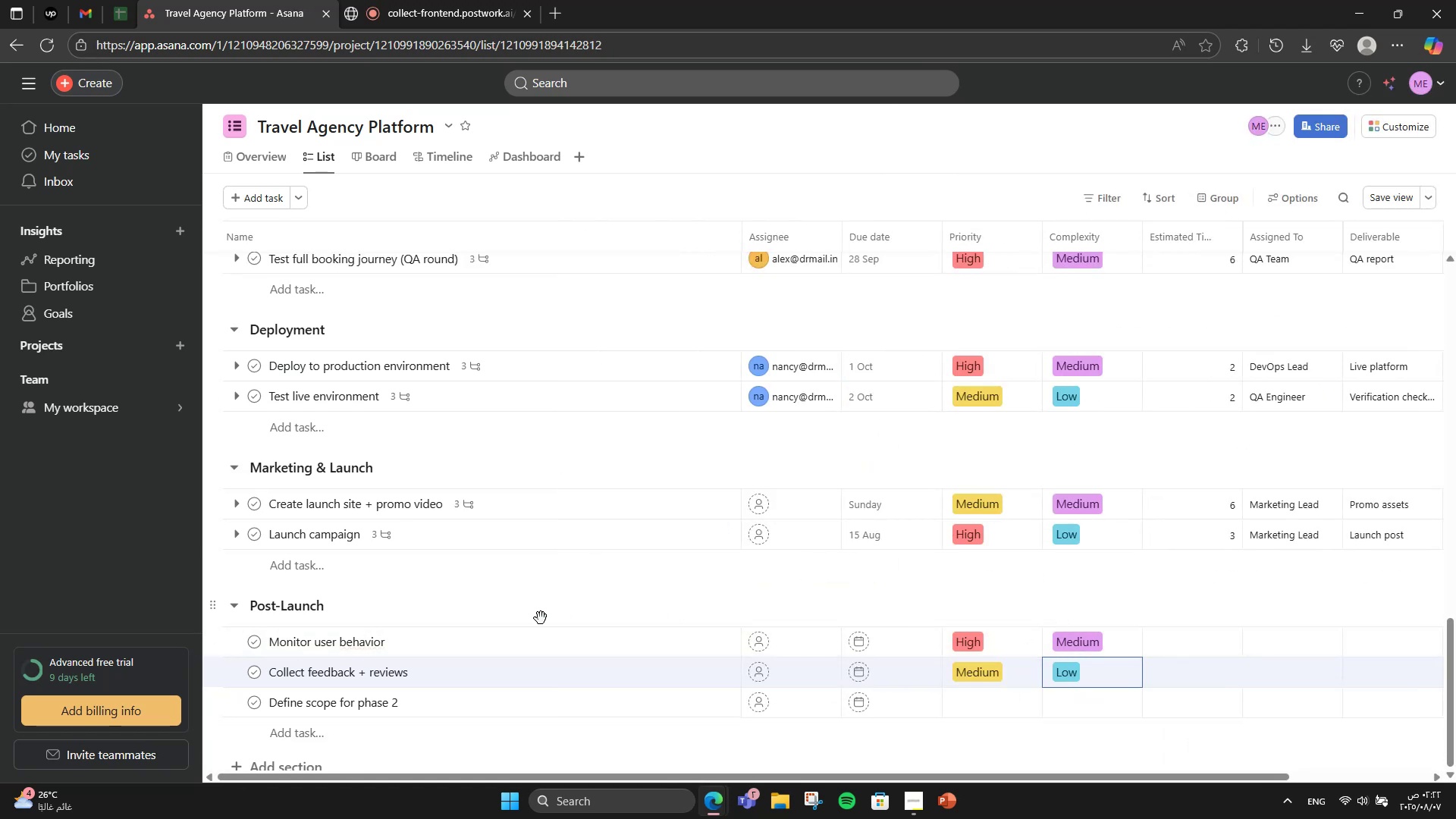 
left_click([601, 636])
 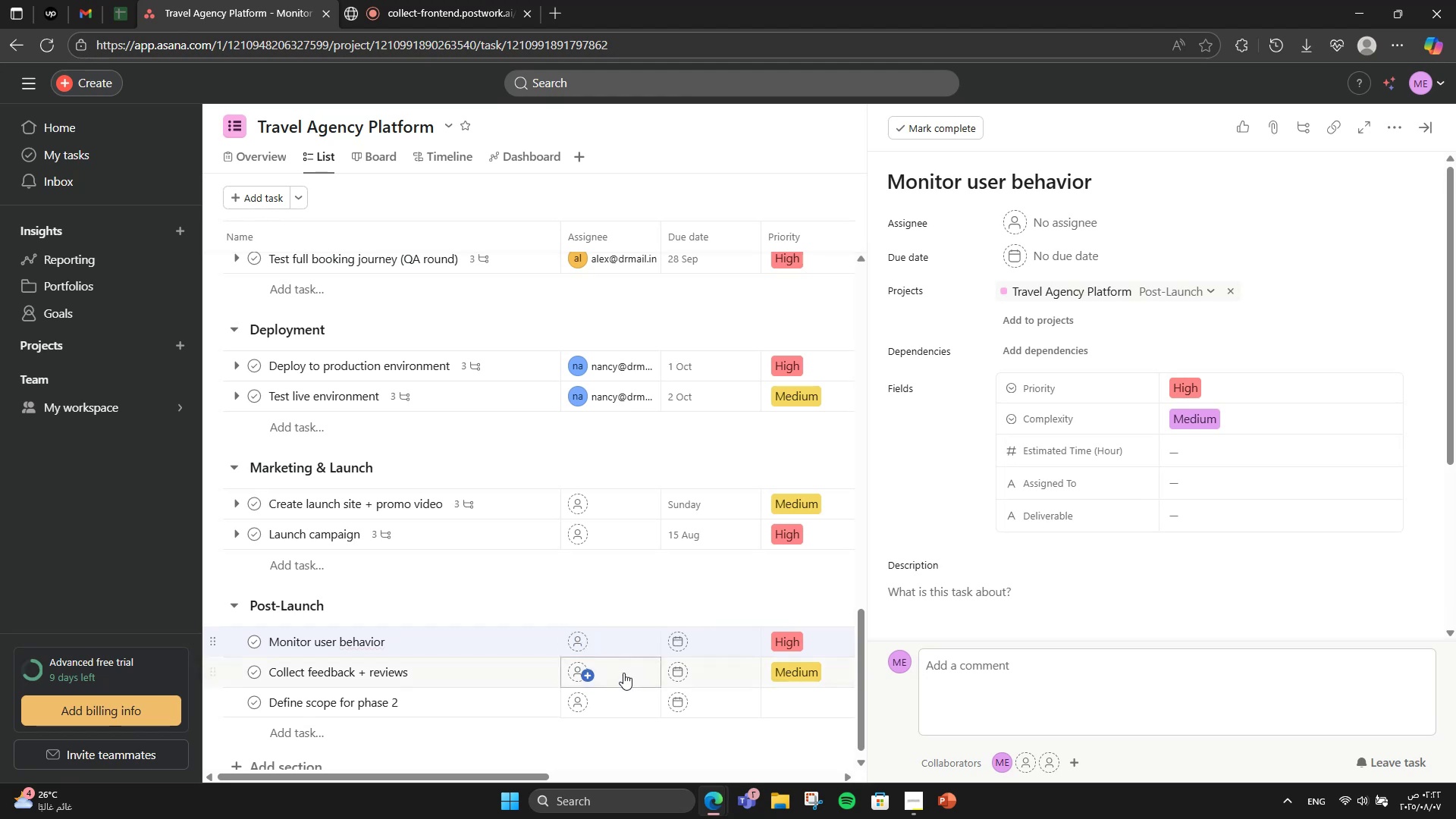 
wait(7.69)
 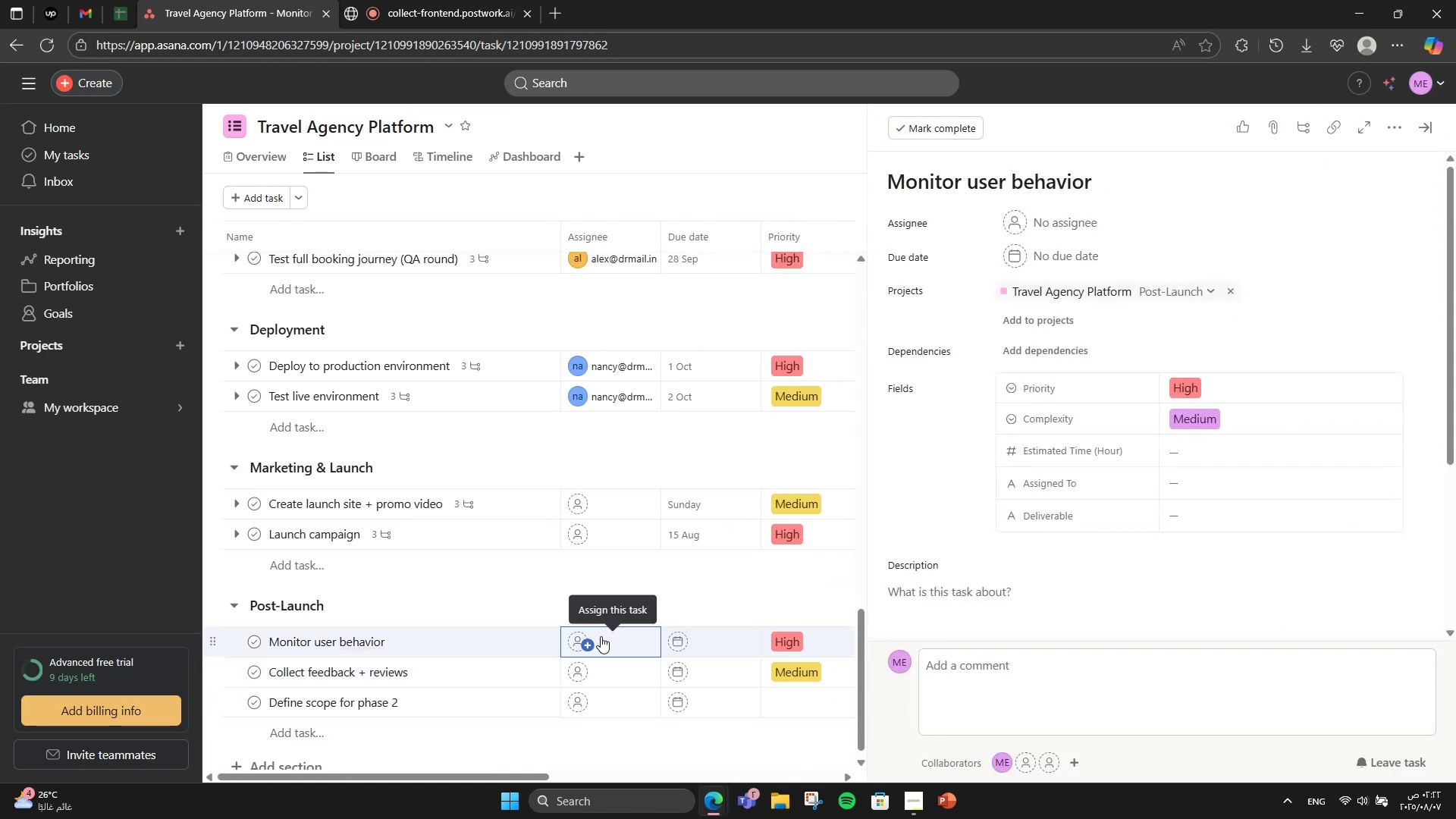 
left_click([1211, 488])
 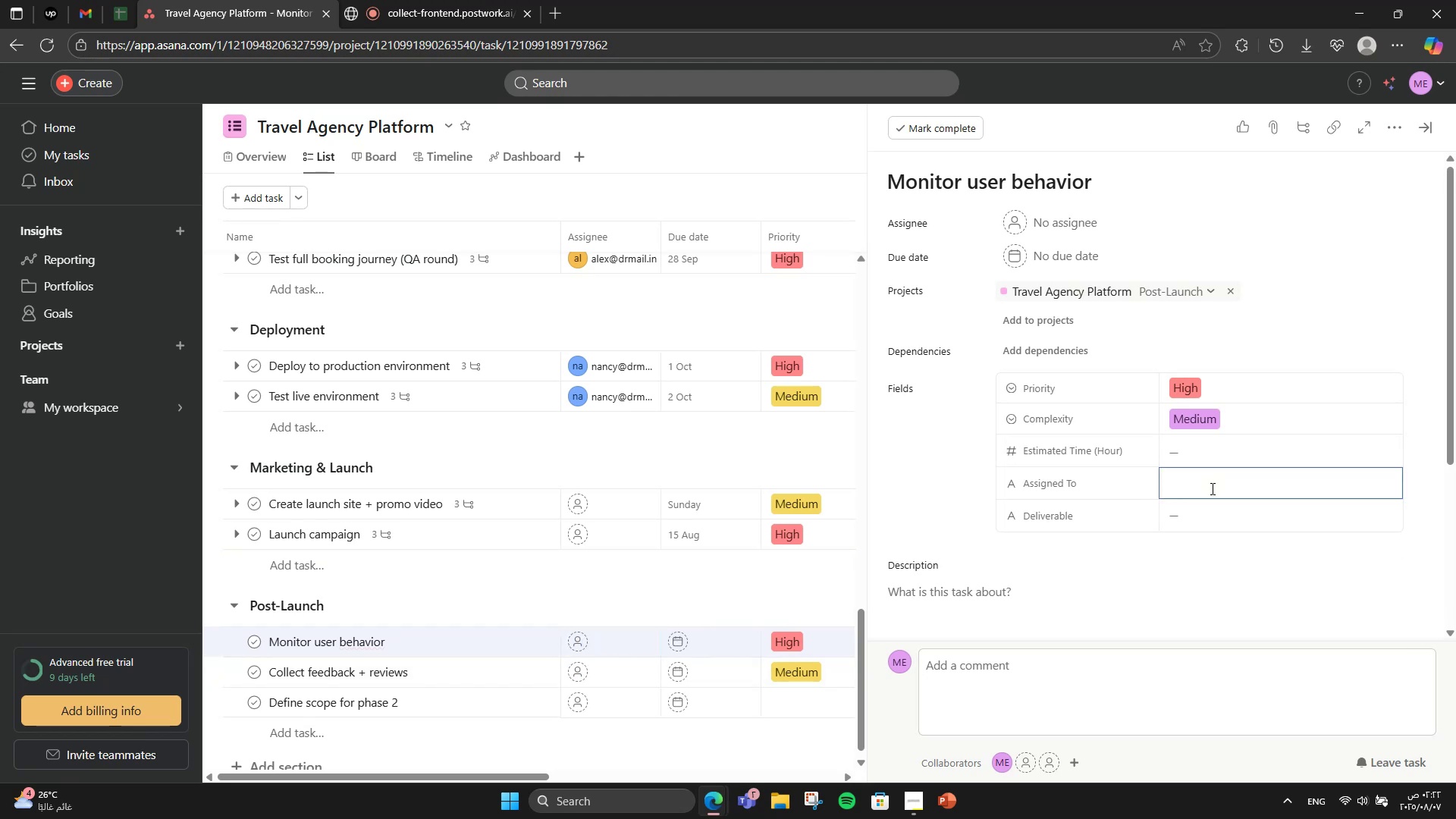 
type(PM/Analyst)
 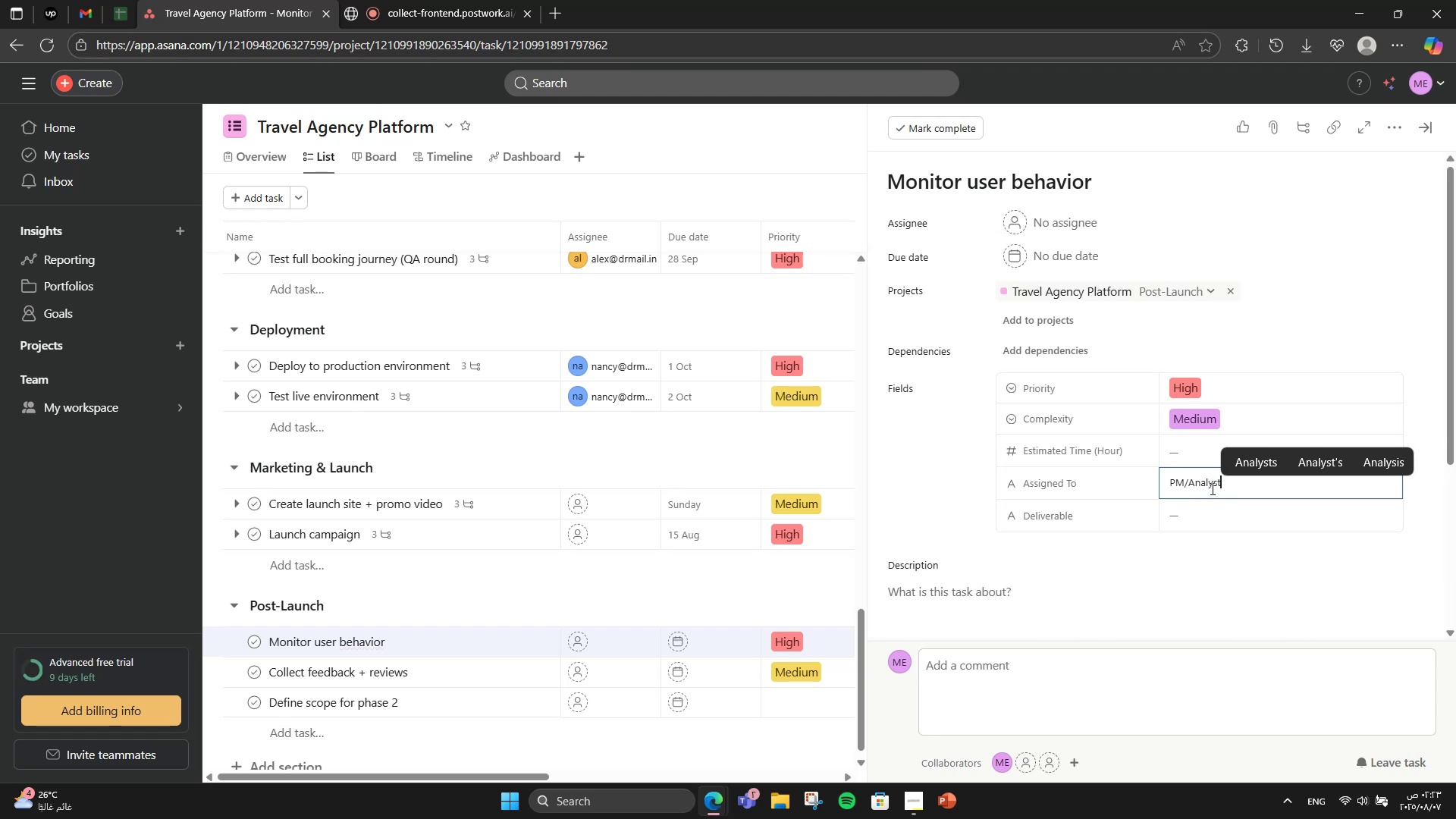 
left_click([1202, 512])
 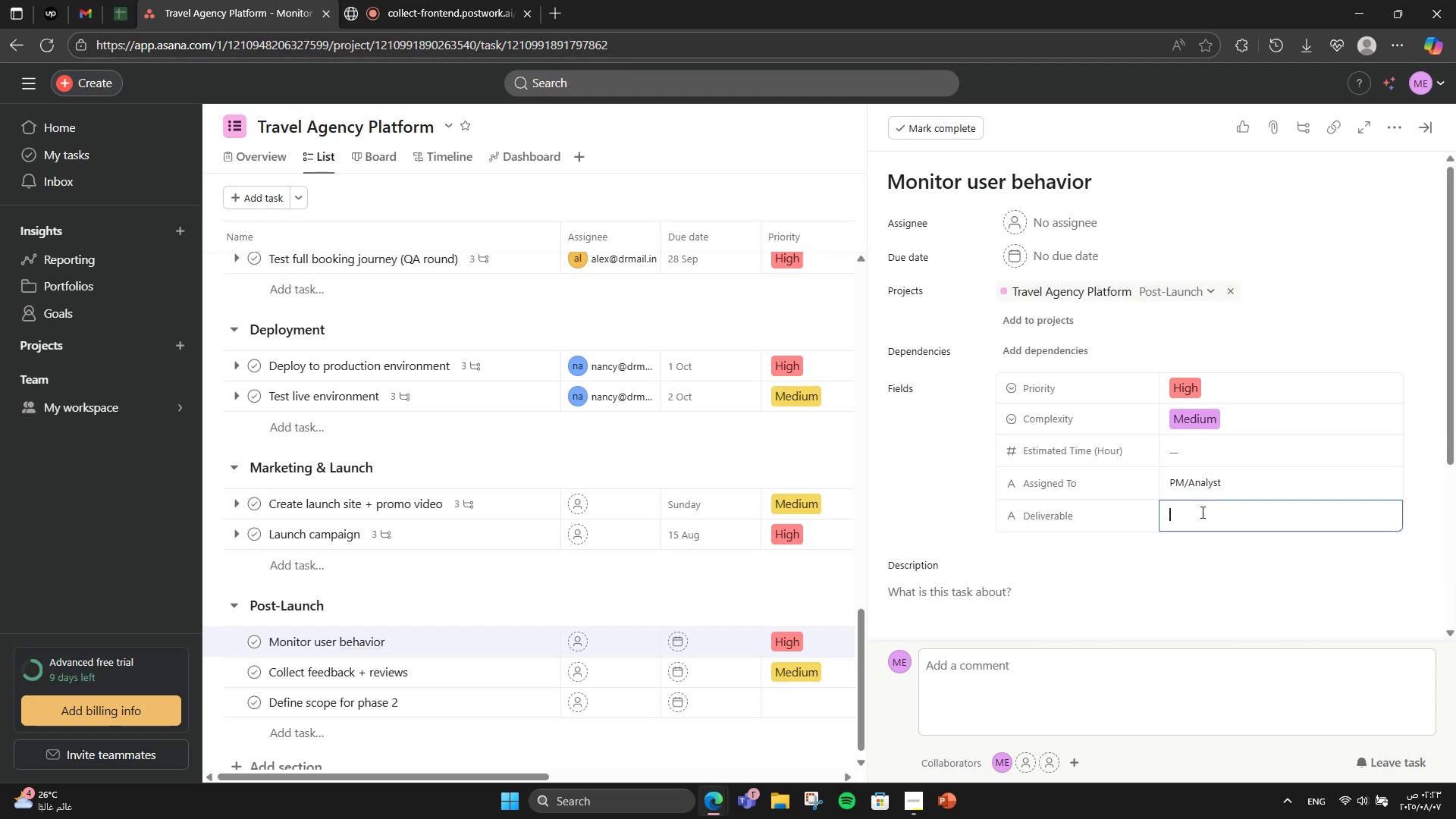 
type(Support Lead)
 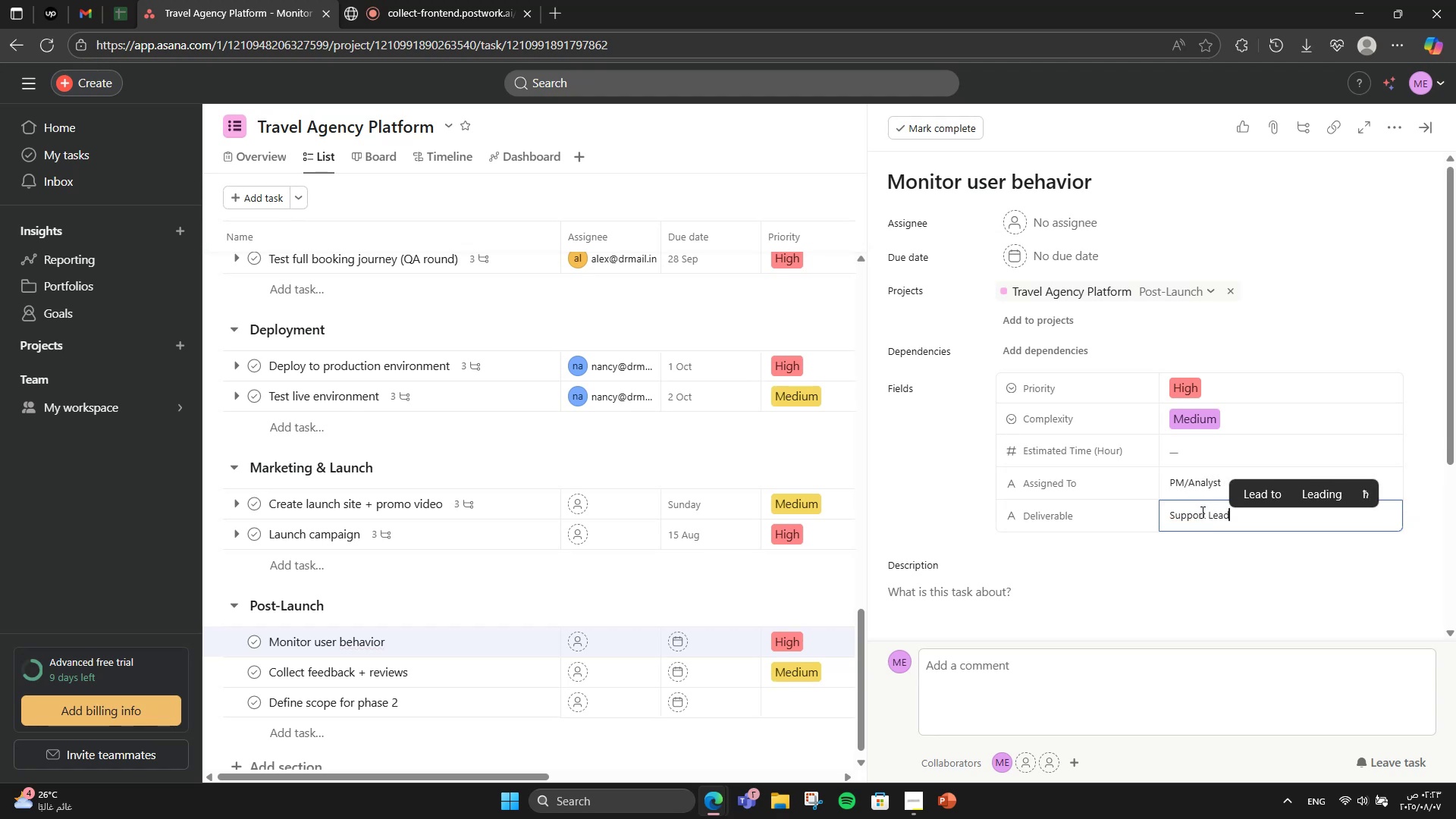 
key(Control+A)
 